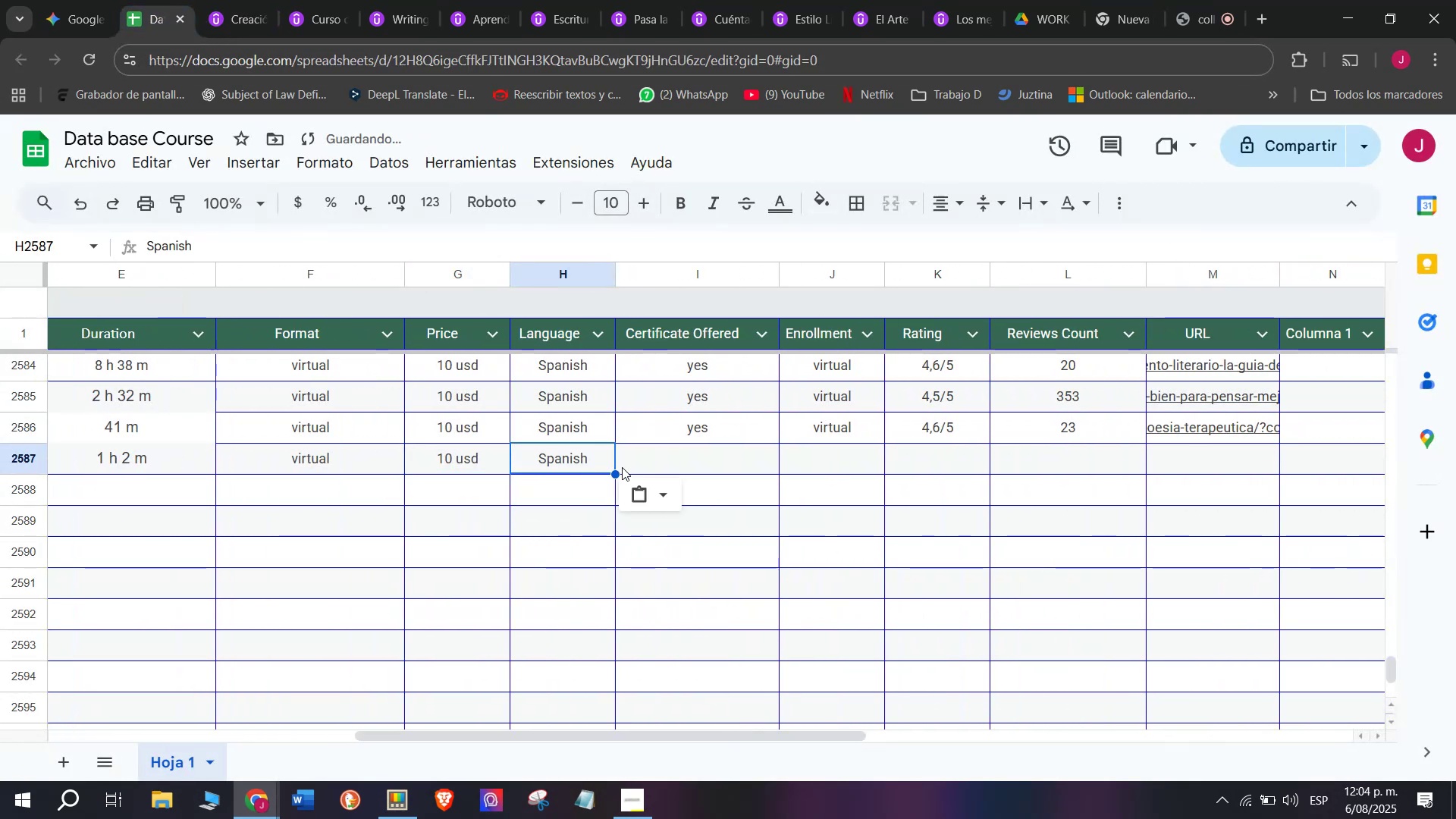 
key(Break)
 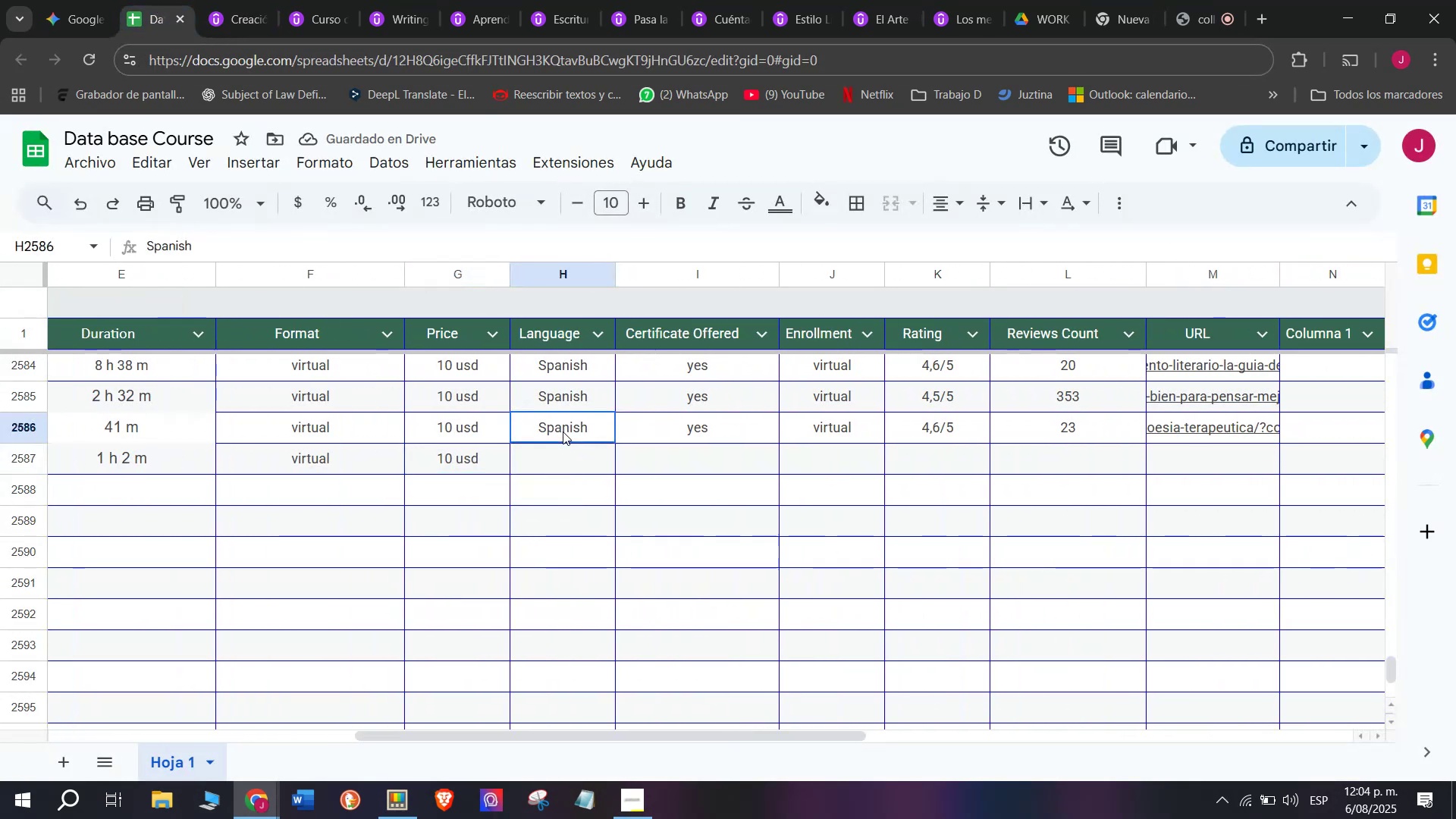 
key(Control+C)
 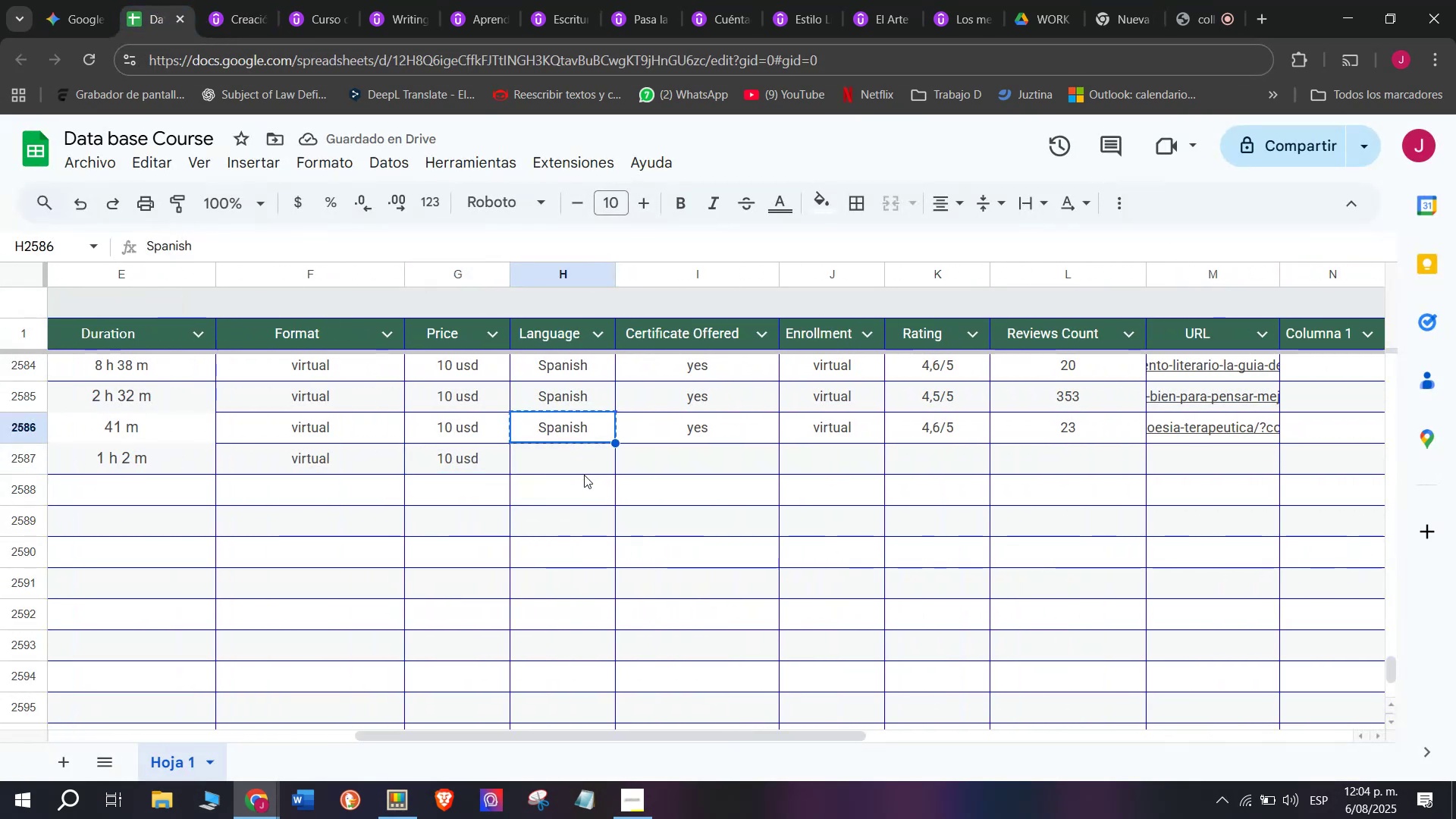 
double_click([584, 474])
 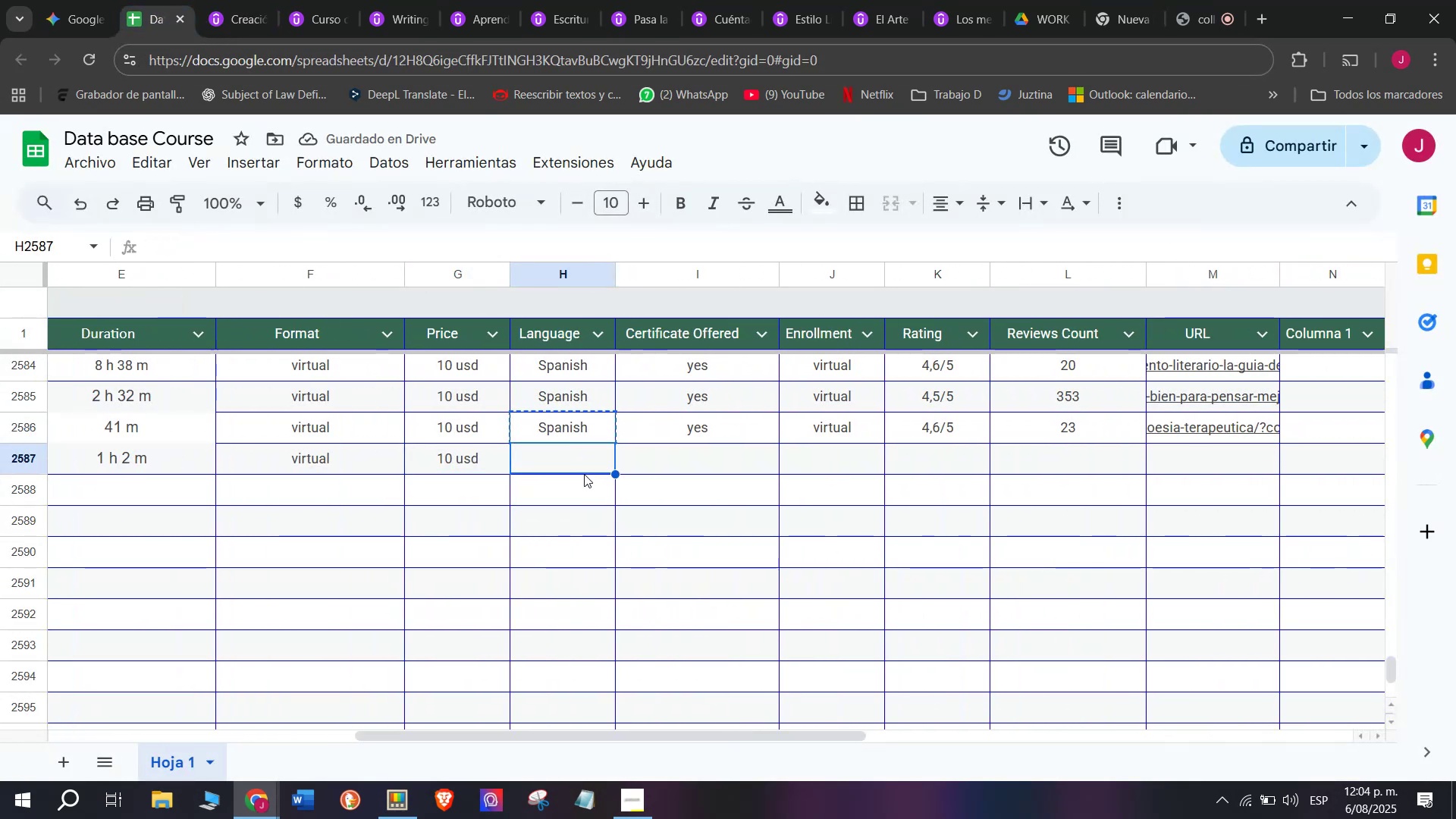 
key(Control+ControlLeft)
 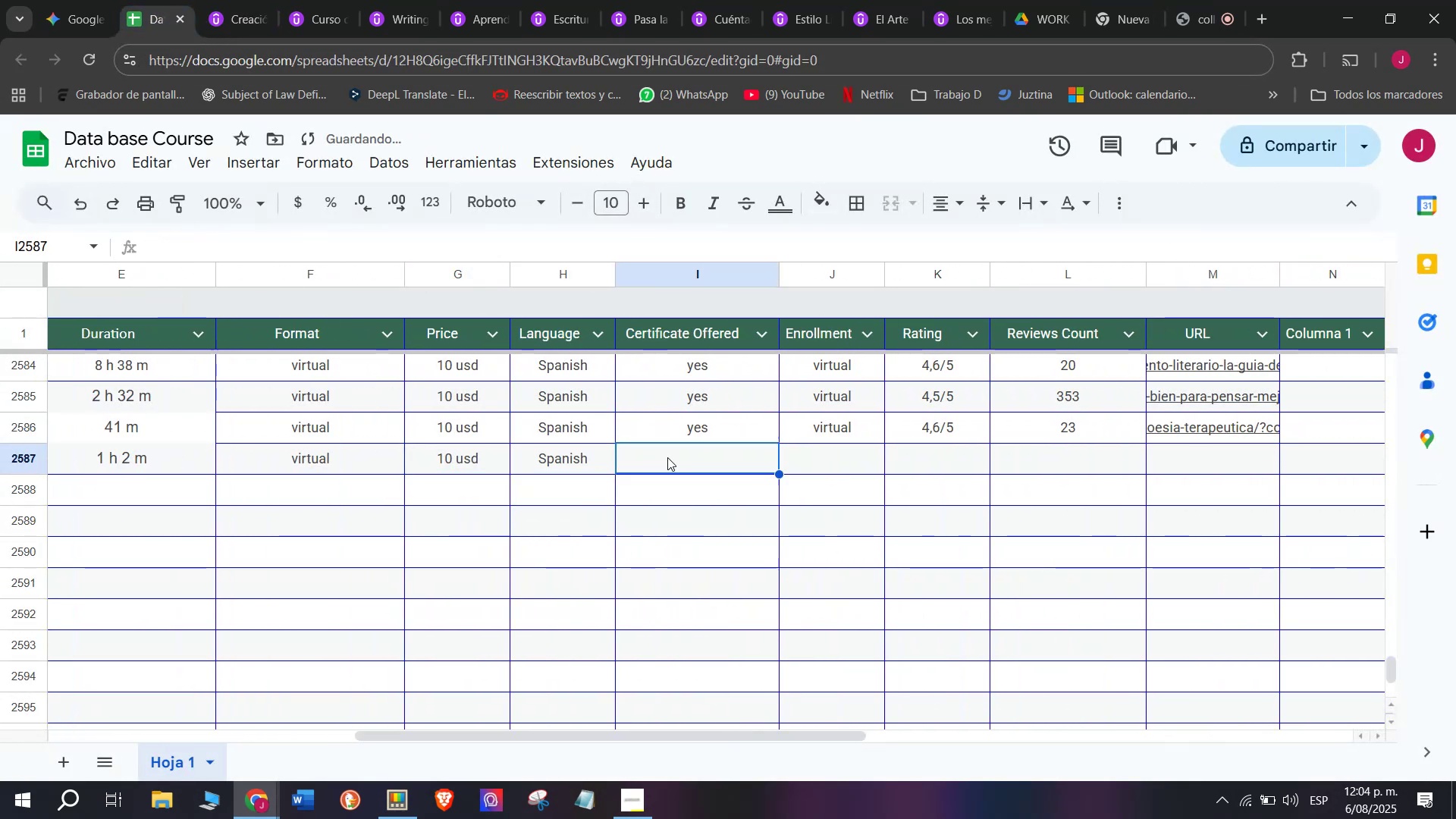 
key(Z)
 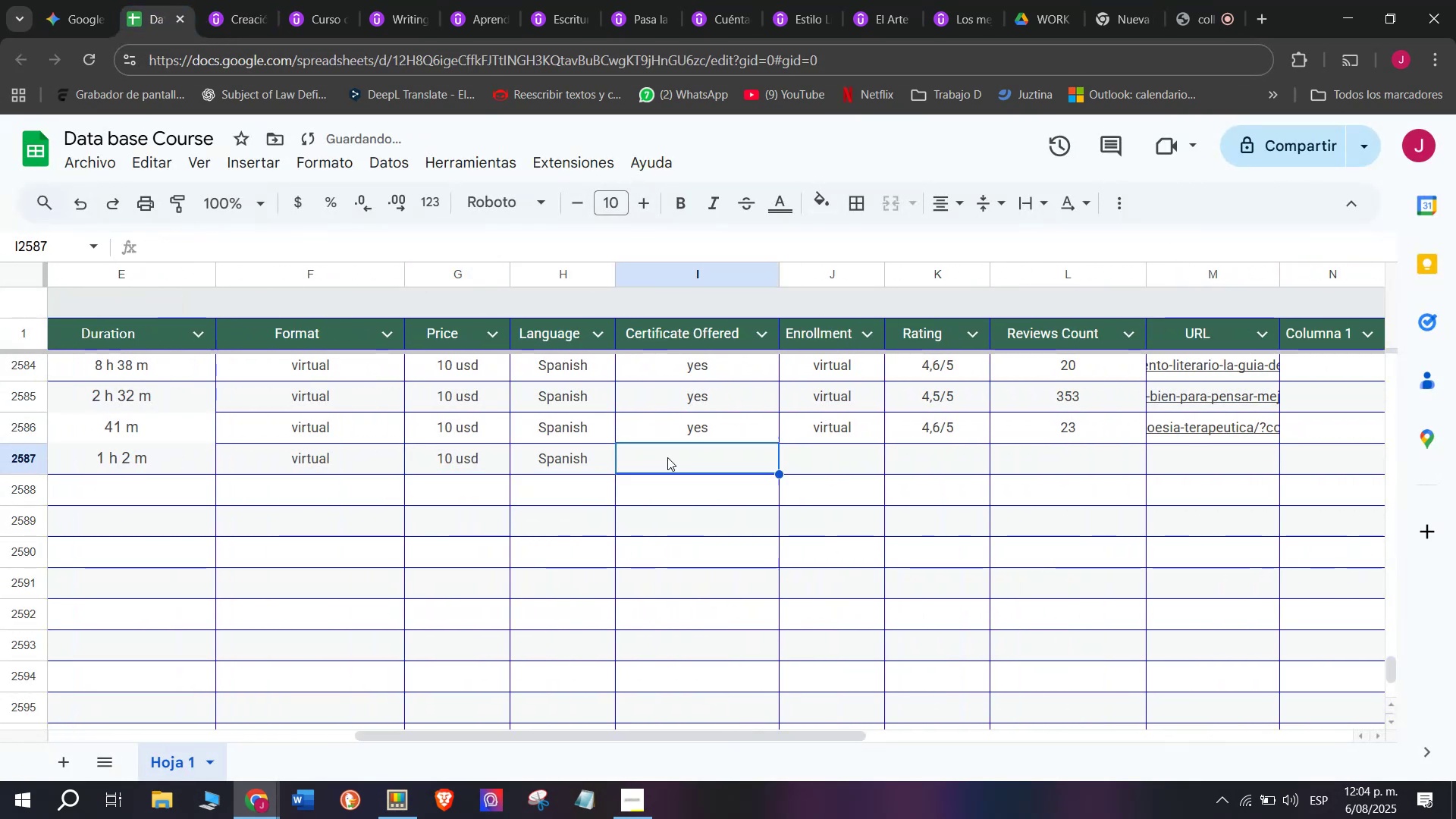 
key(Control+V)
 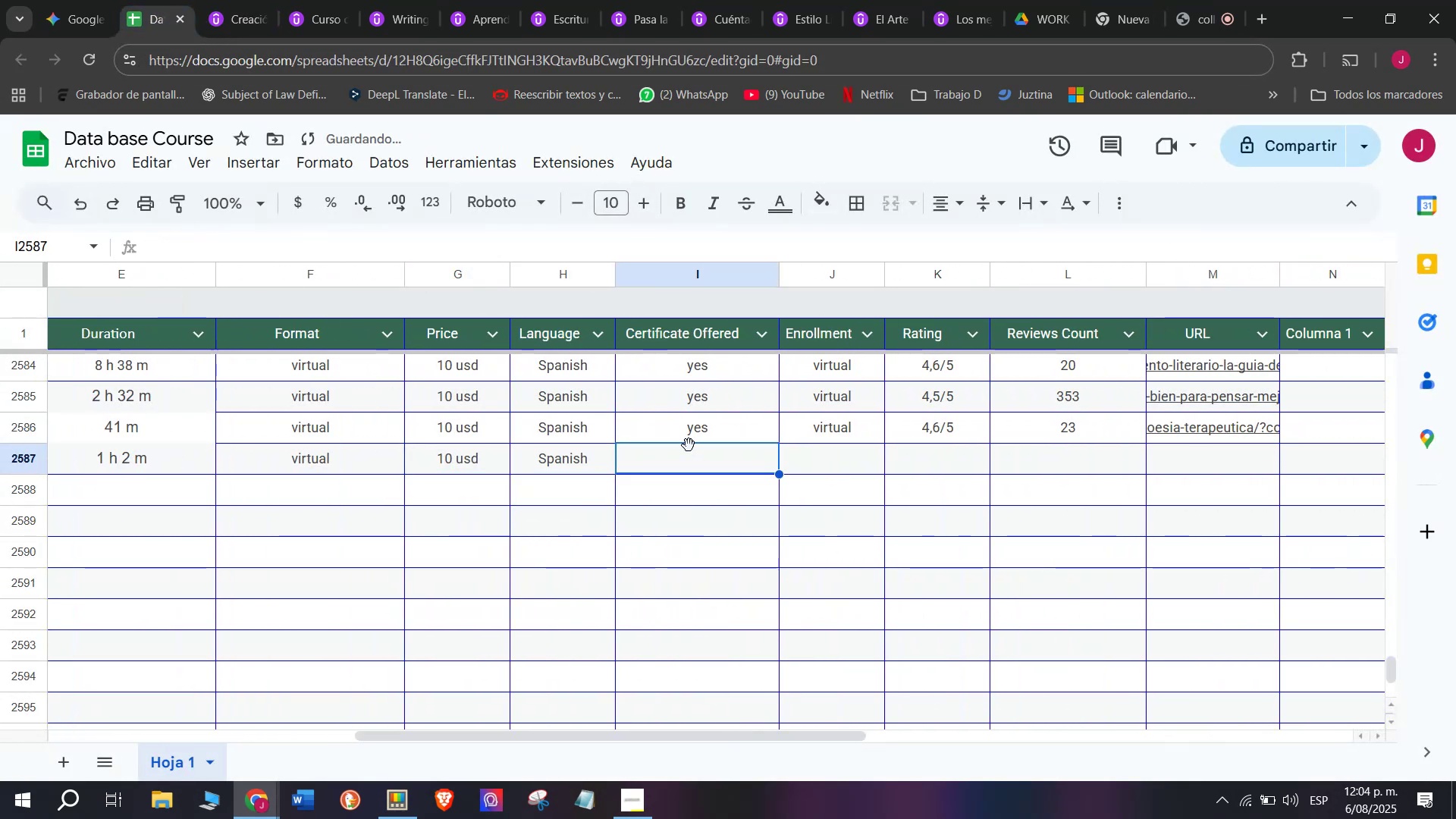 
triple_click([689, 440])
 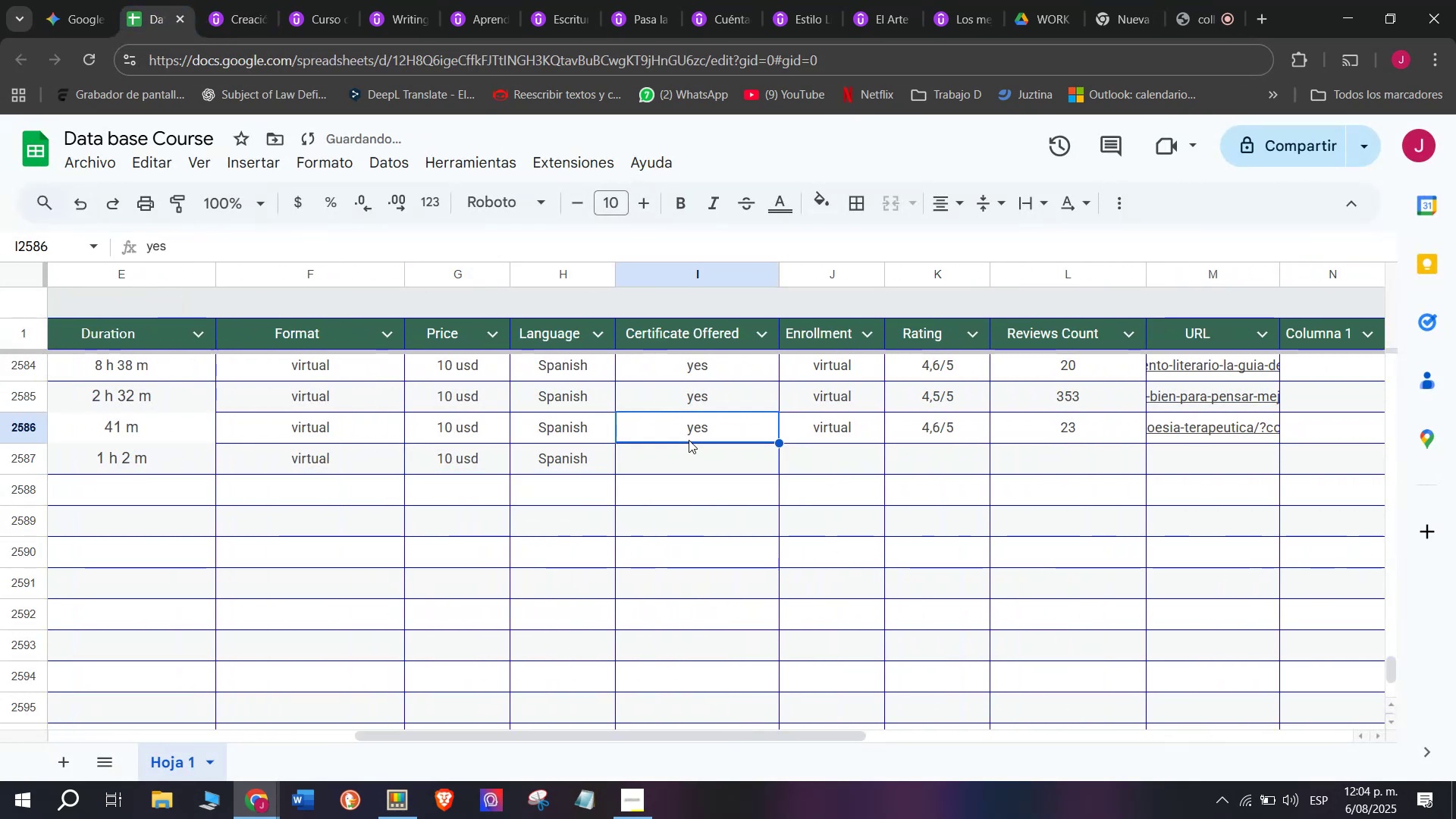 
key(Control+ControlLeft)
 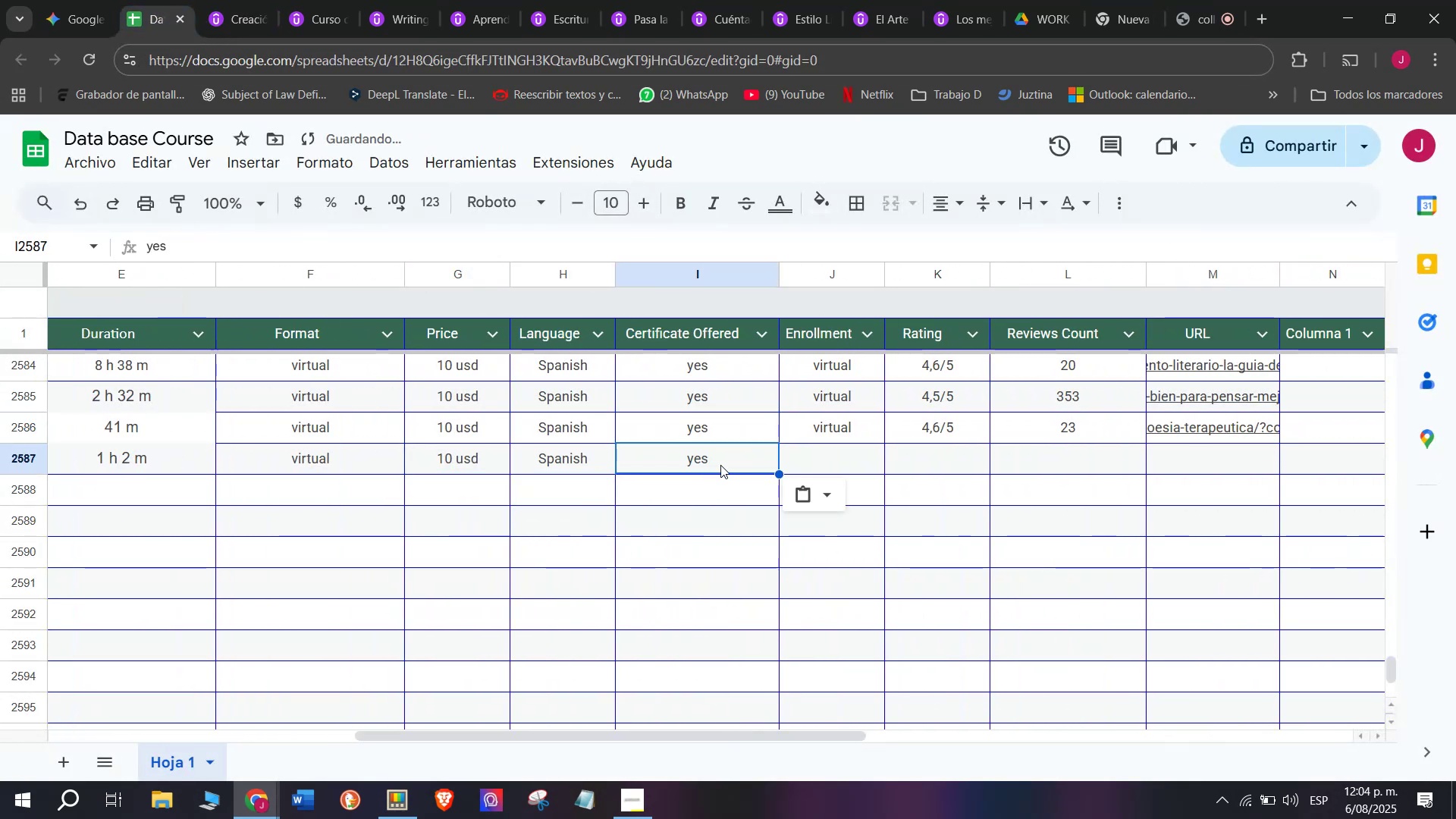 
key(Break)
 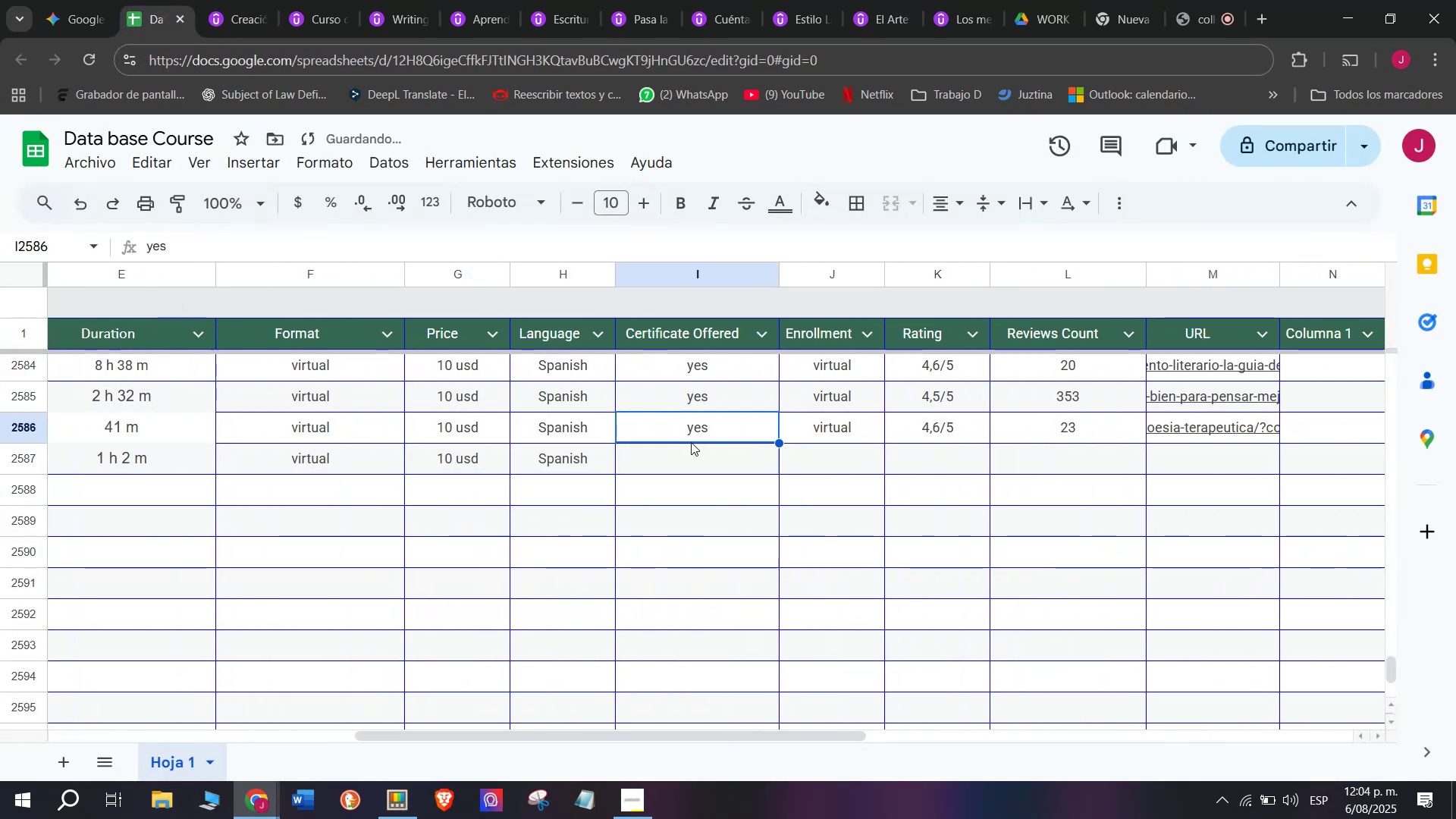 
key(Control+C)
 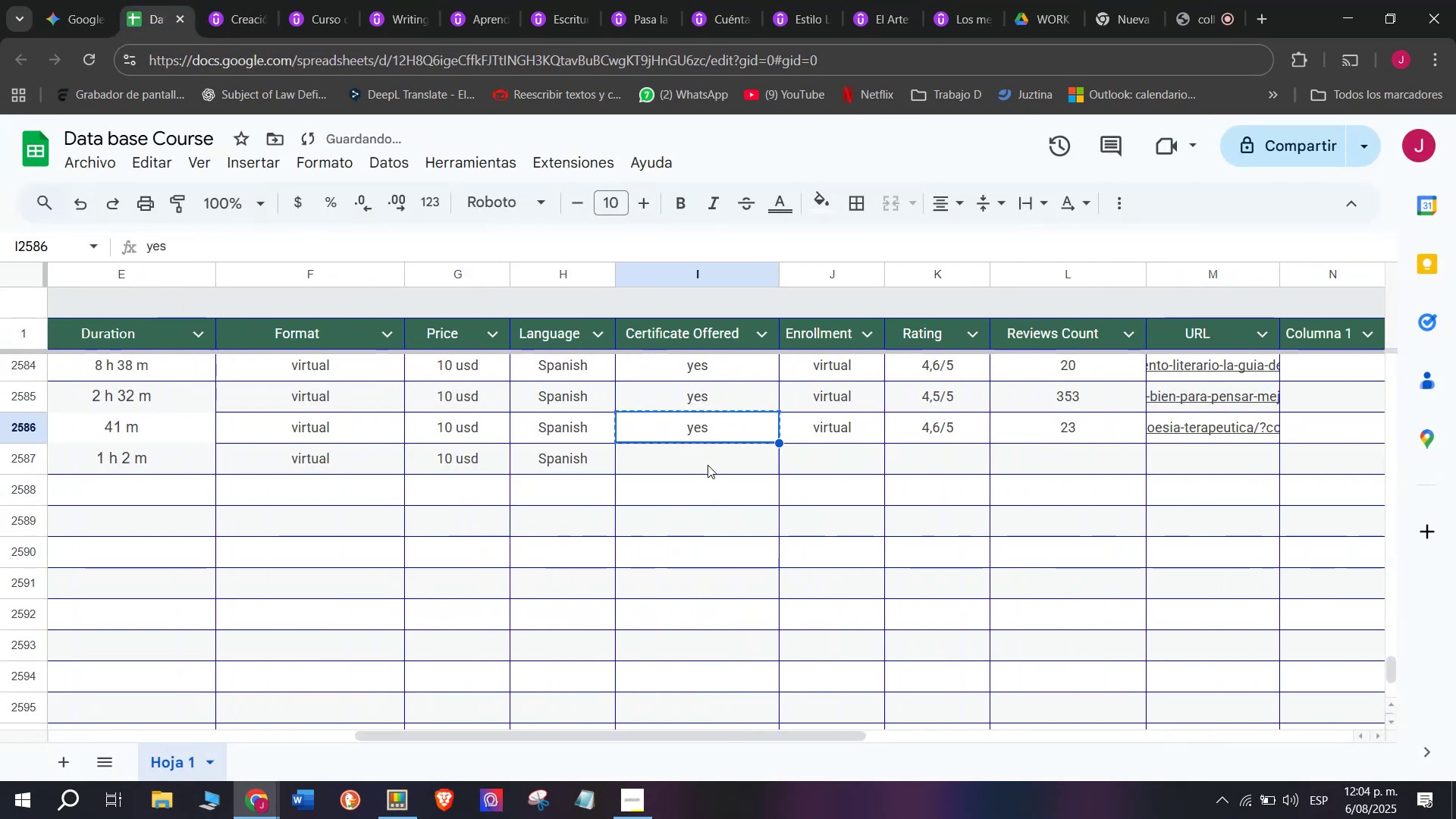 
key(Z)
 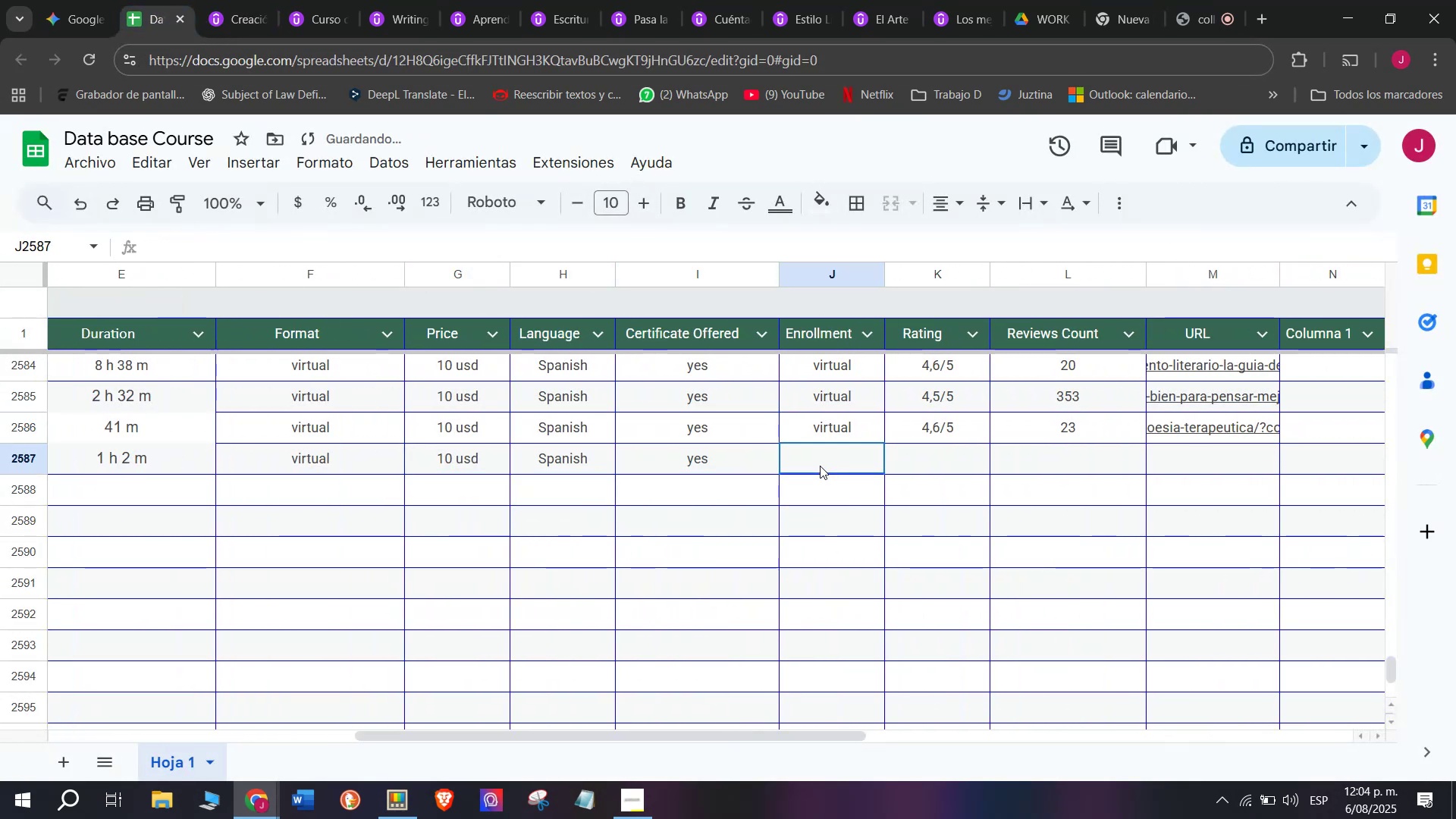 
key(Control+ControlLeft)
 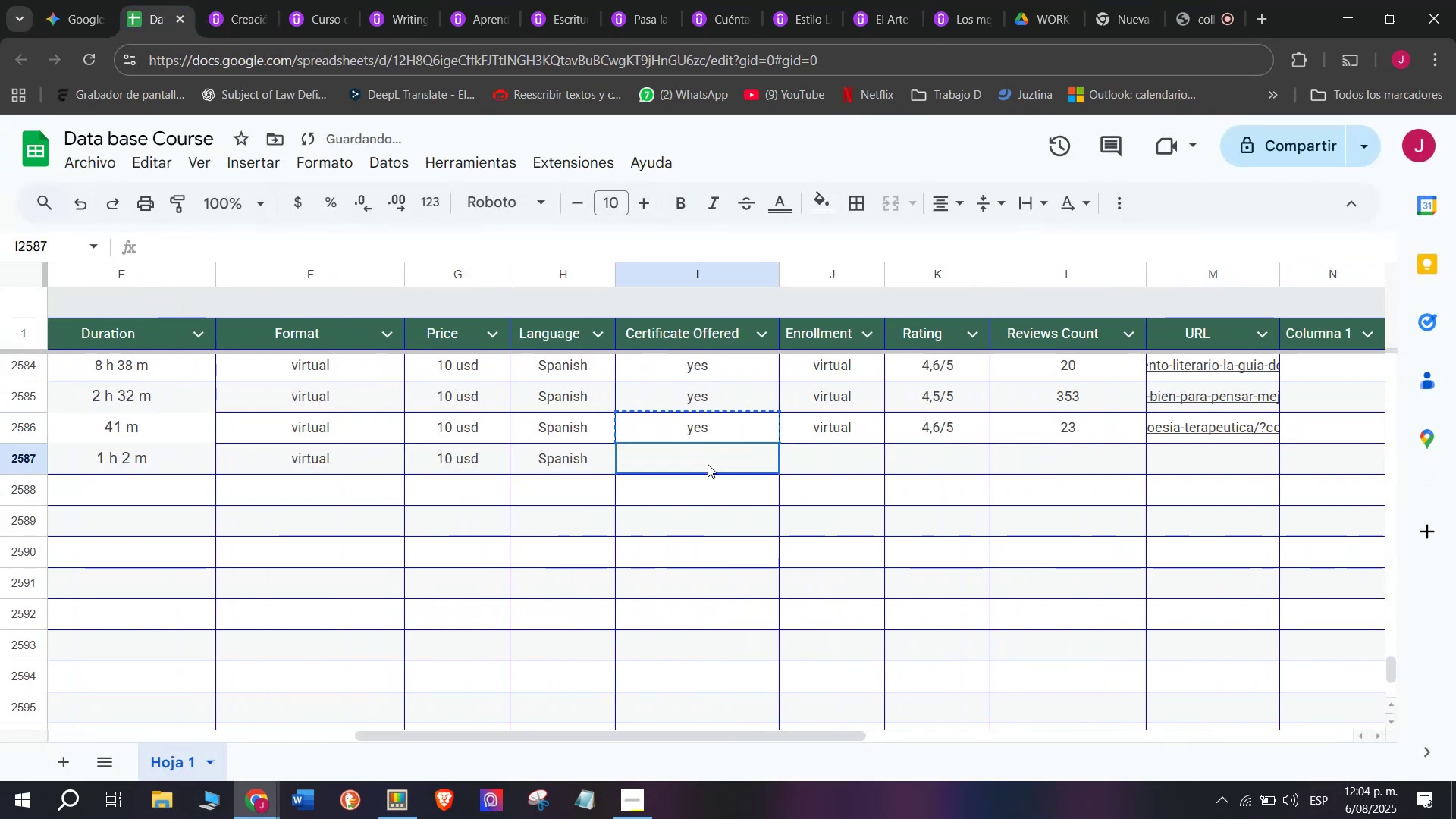 
key(Control+V)
 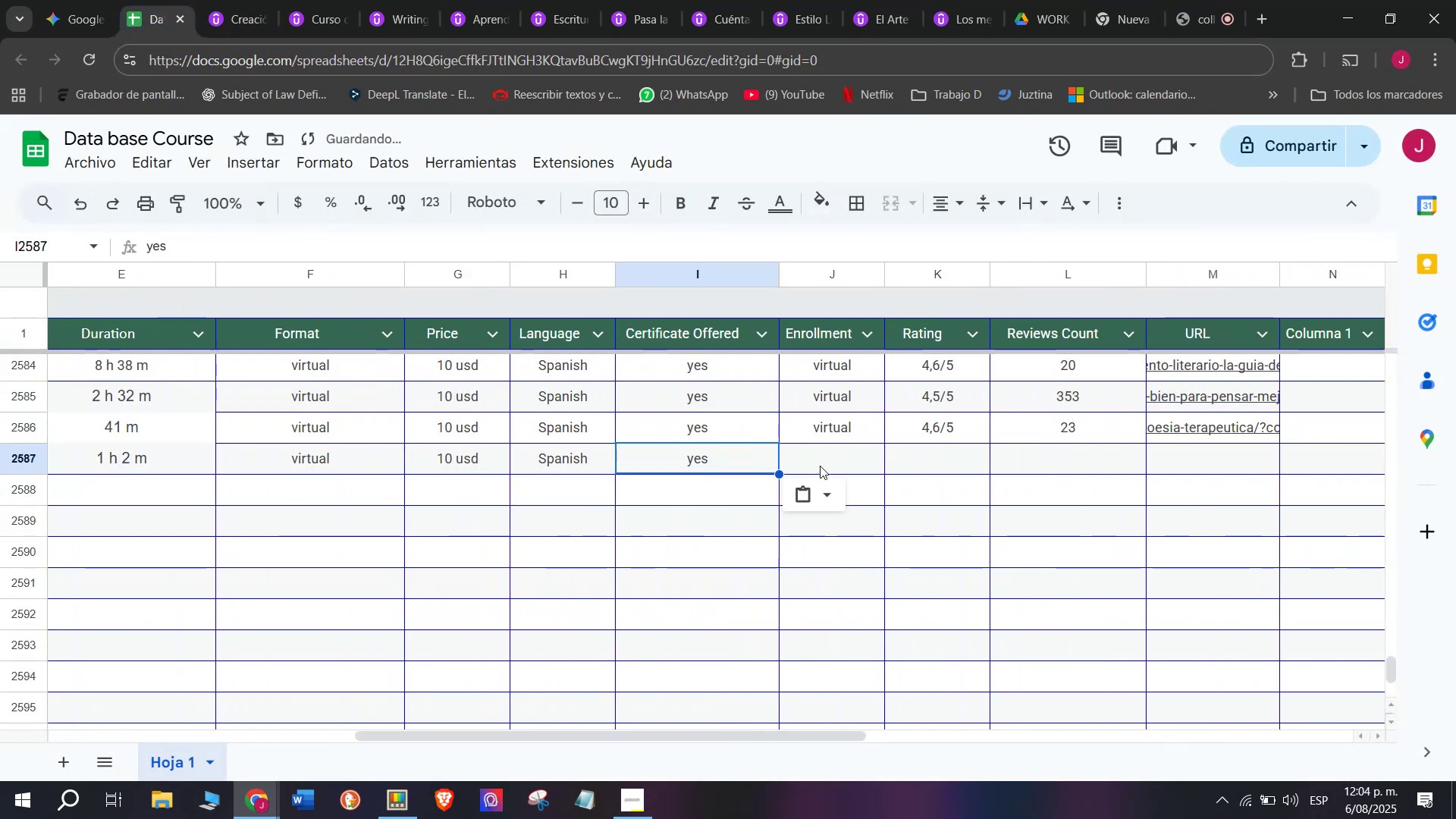 
left_click([820, 466])
 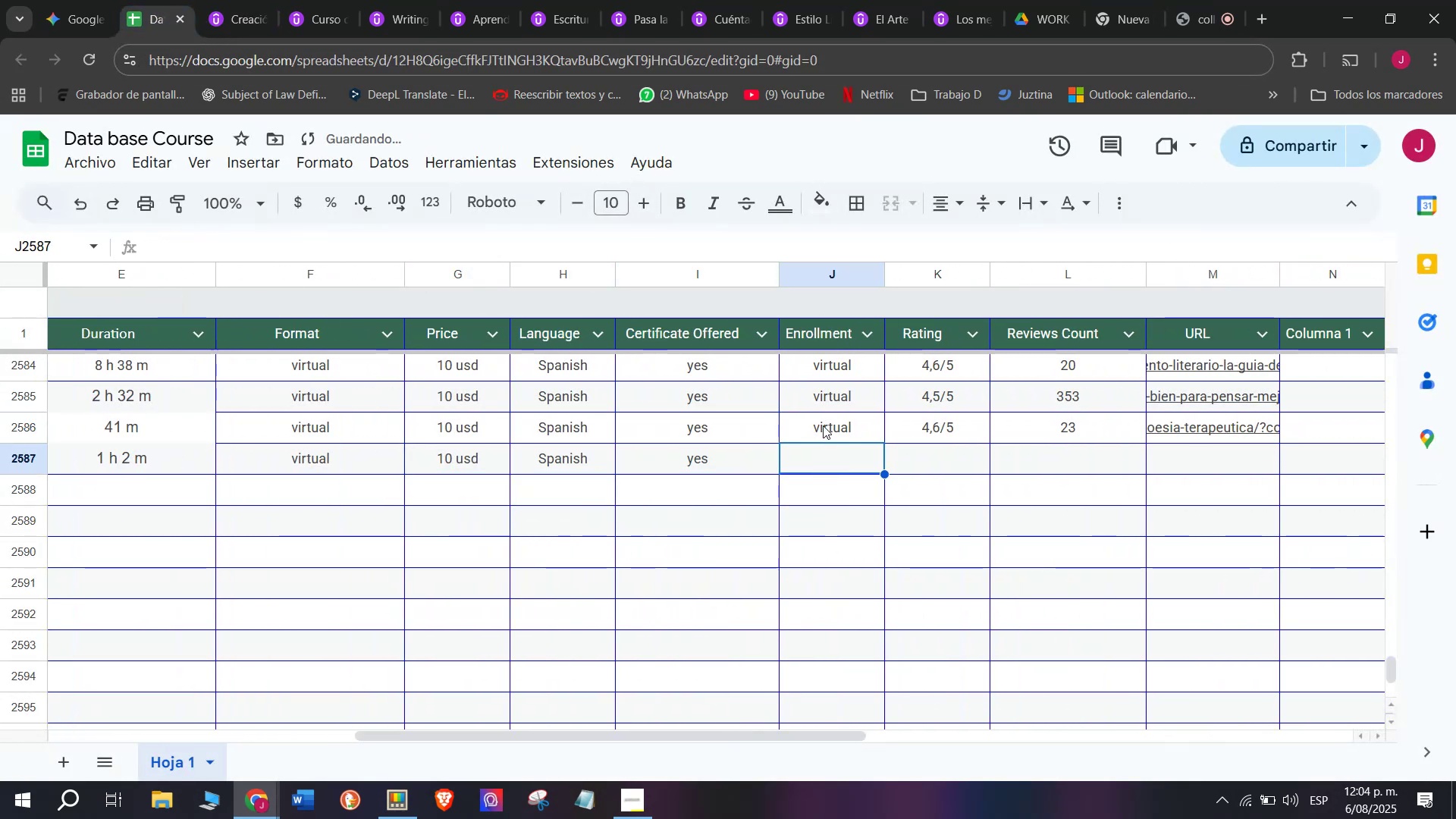 
key(Control+C)
 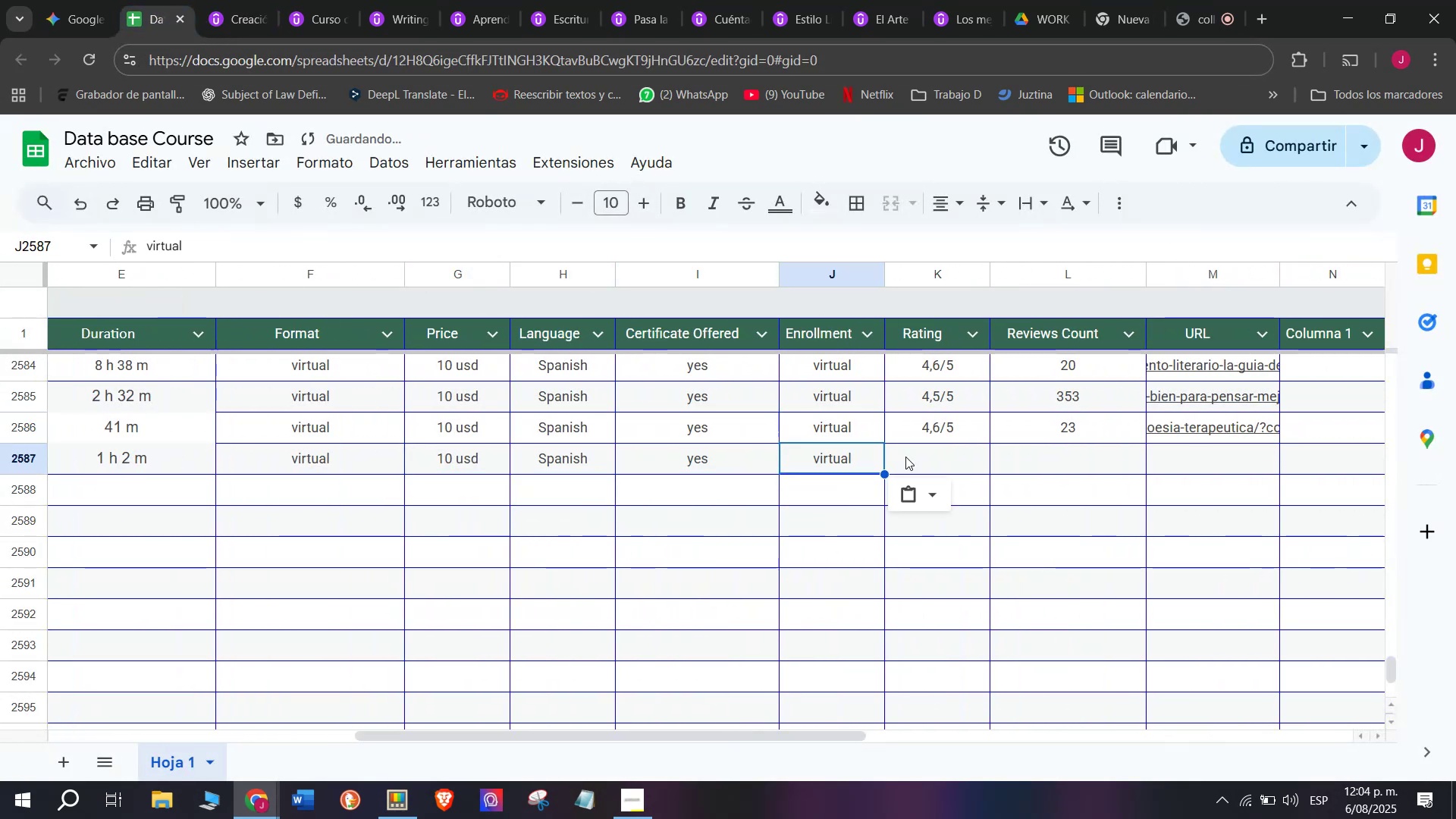 
key(Control+ControlLeft)
 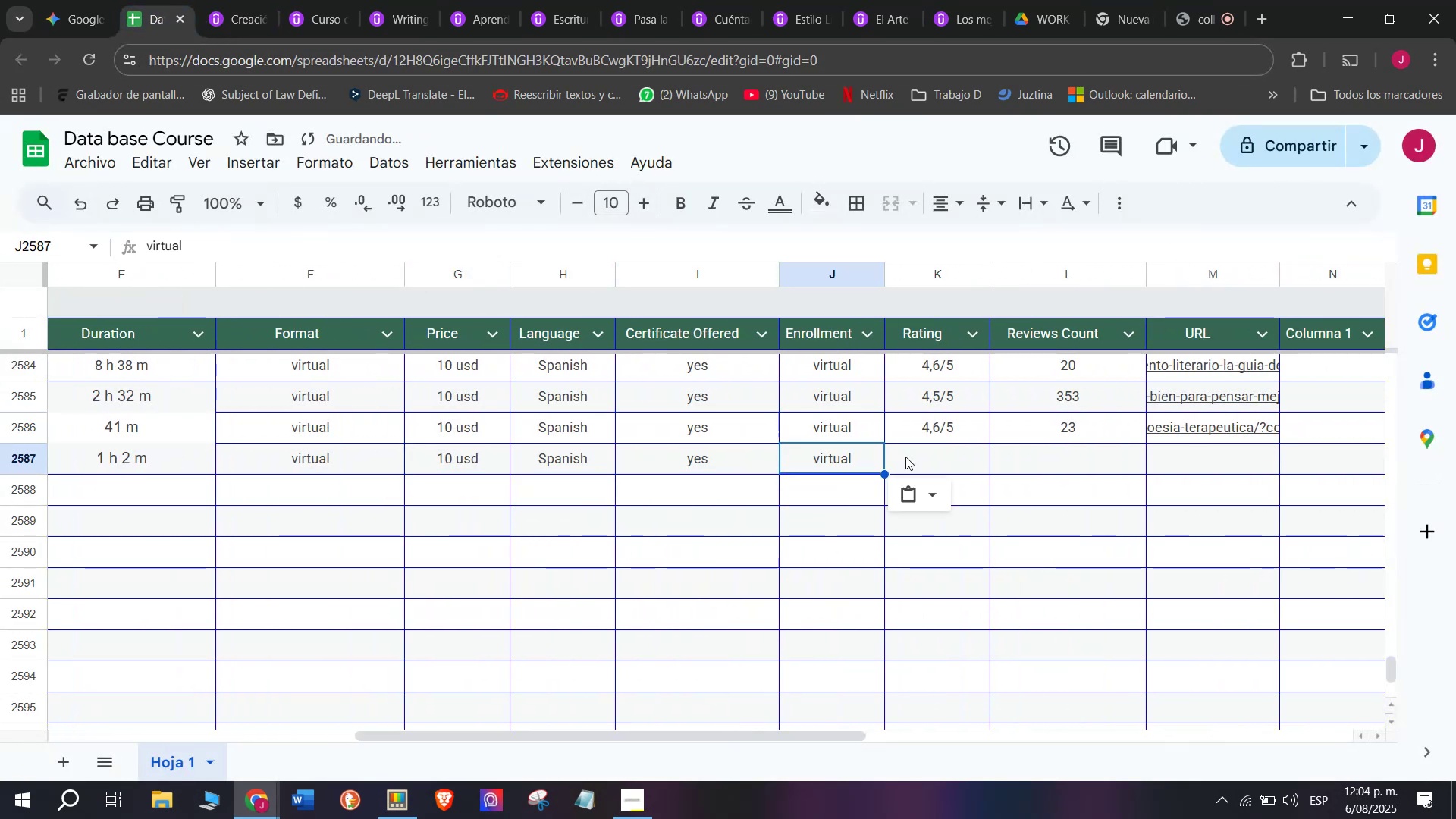 
key(Break)
 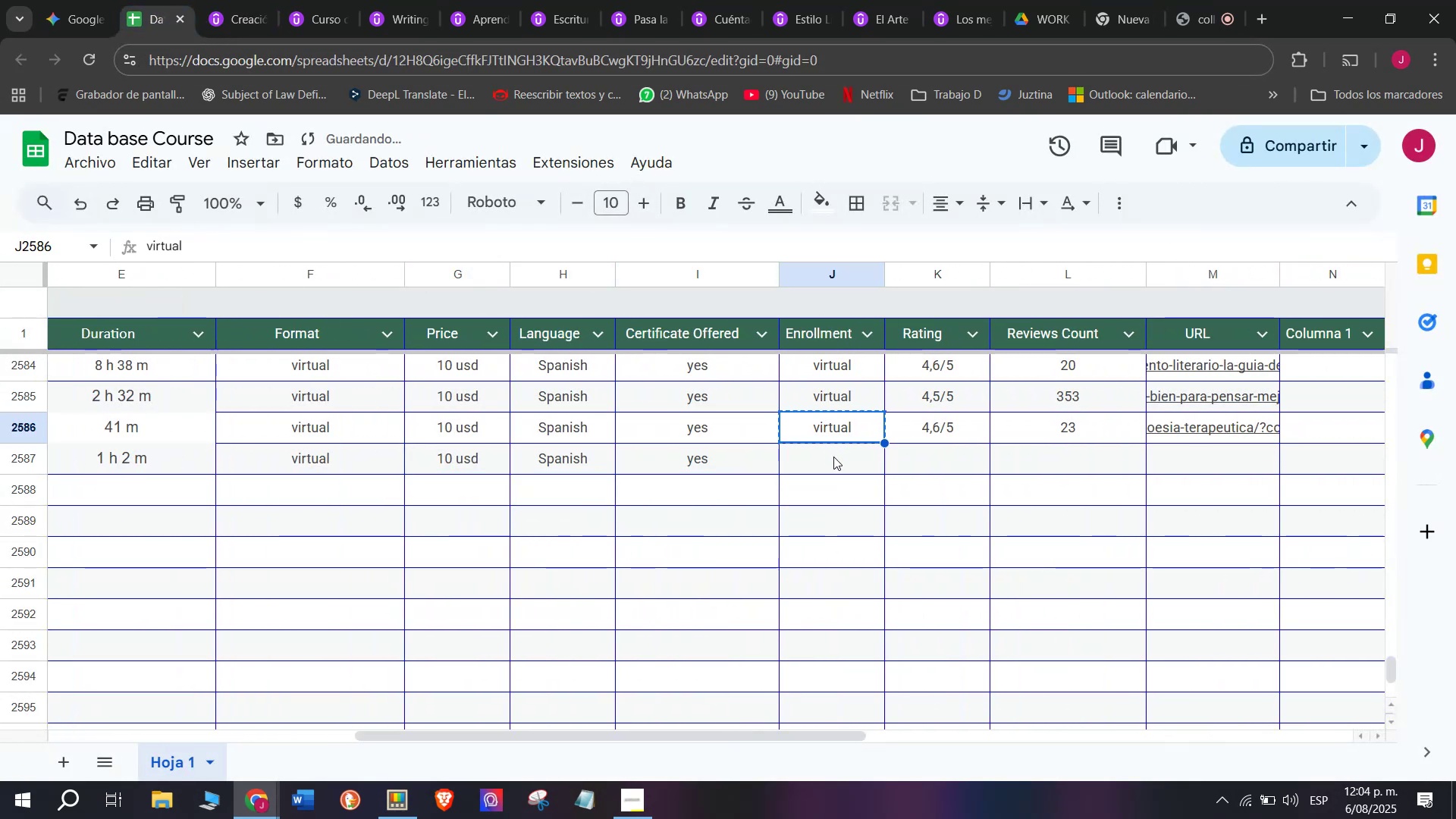 
key(Z)
 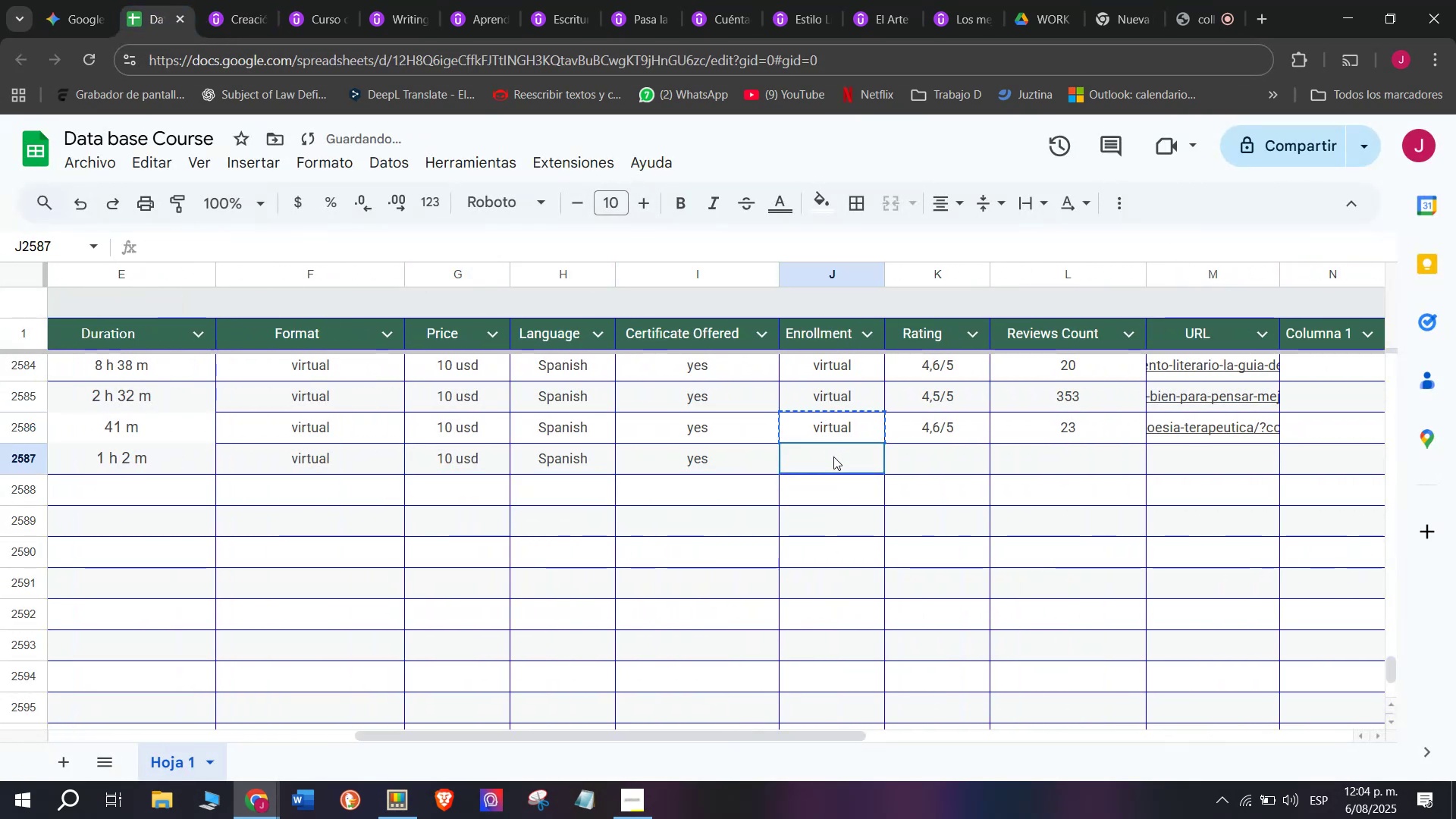 
triple_click([833, 457])
 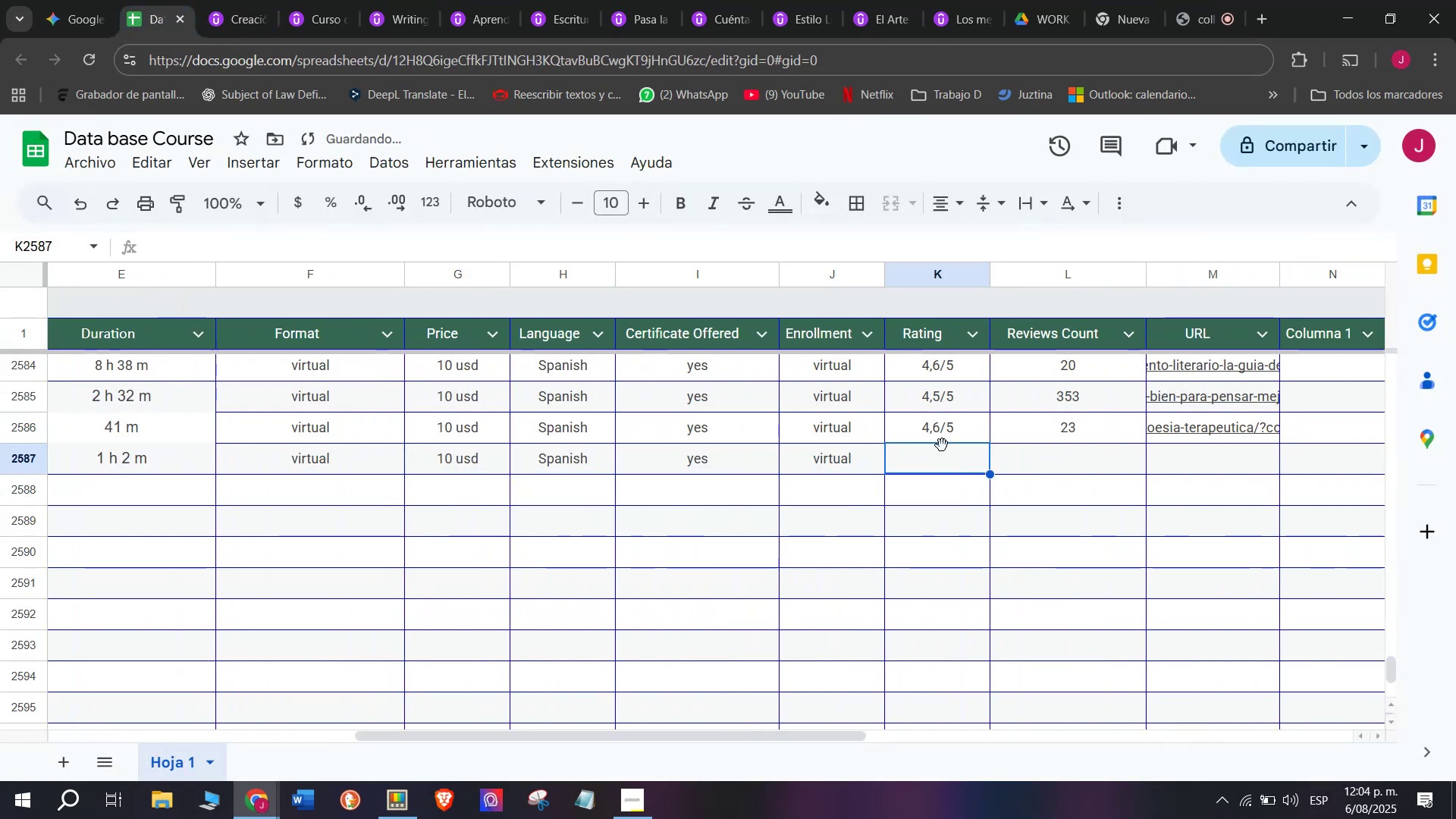 
key(Control+ControlLeft)
 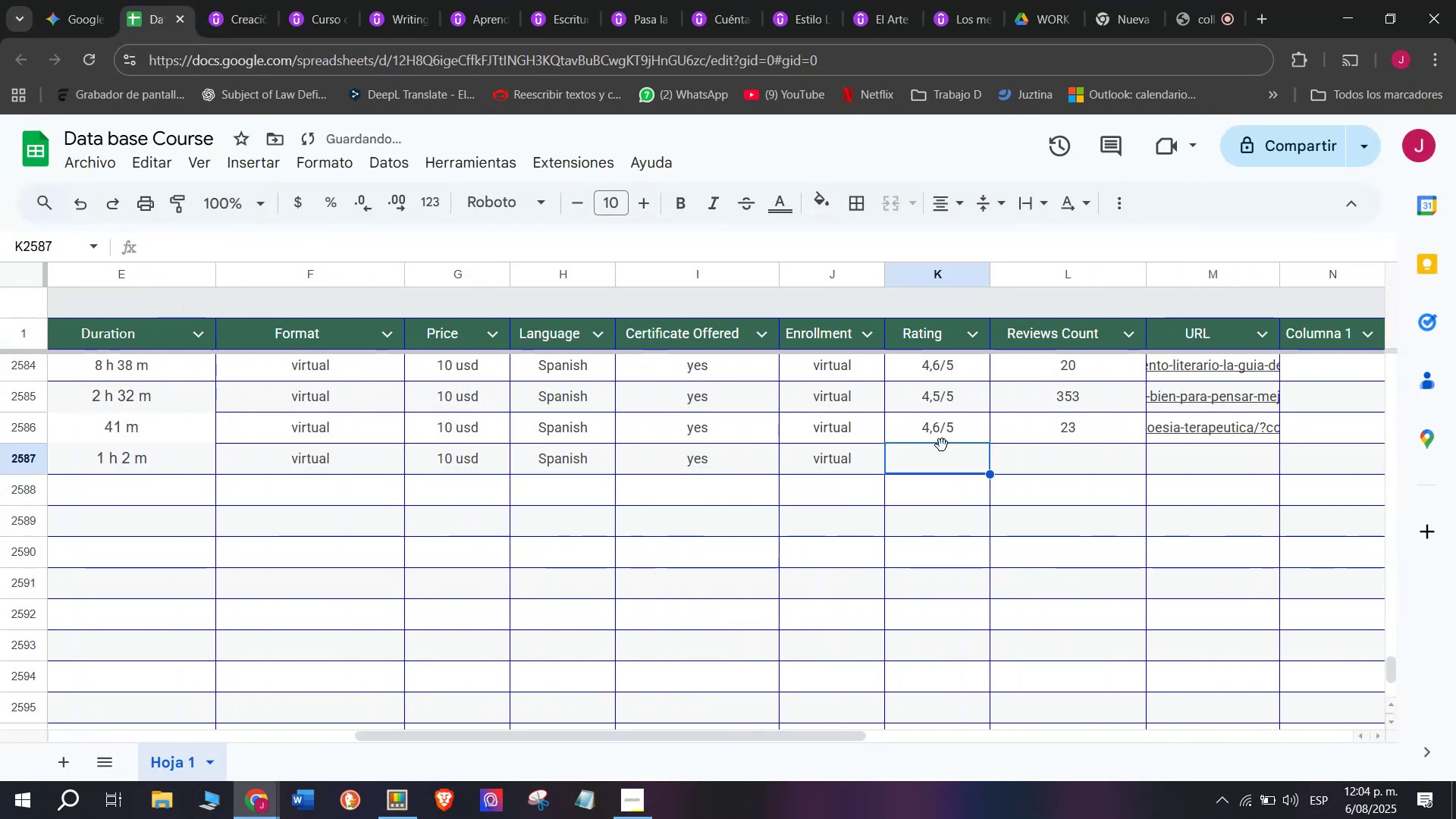 
key(Control+V)
 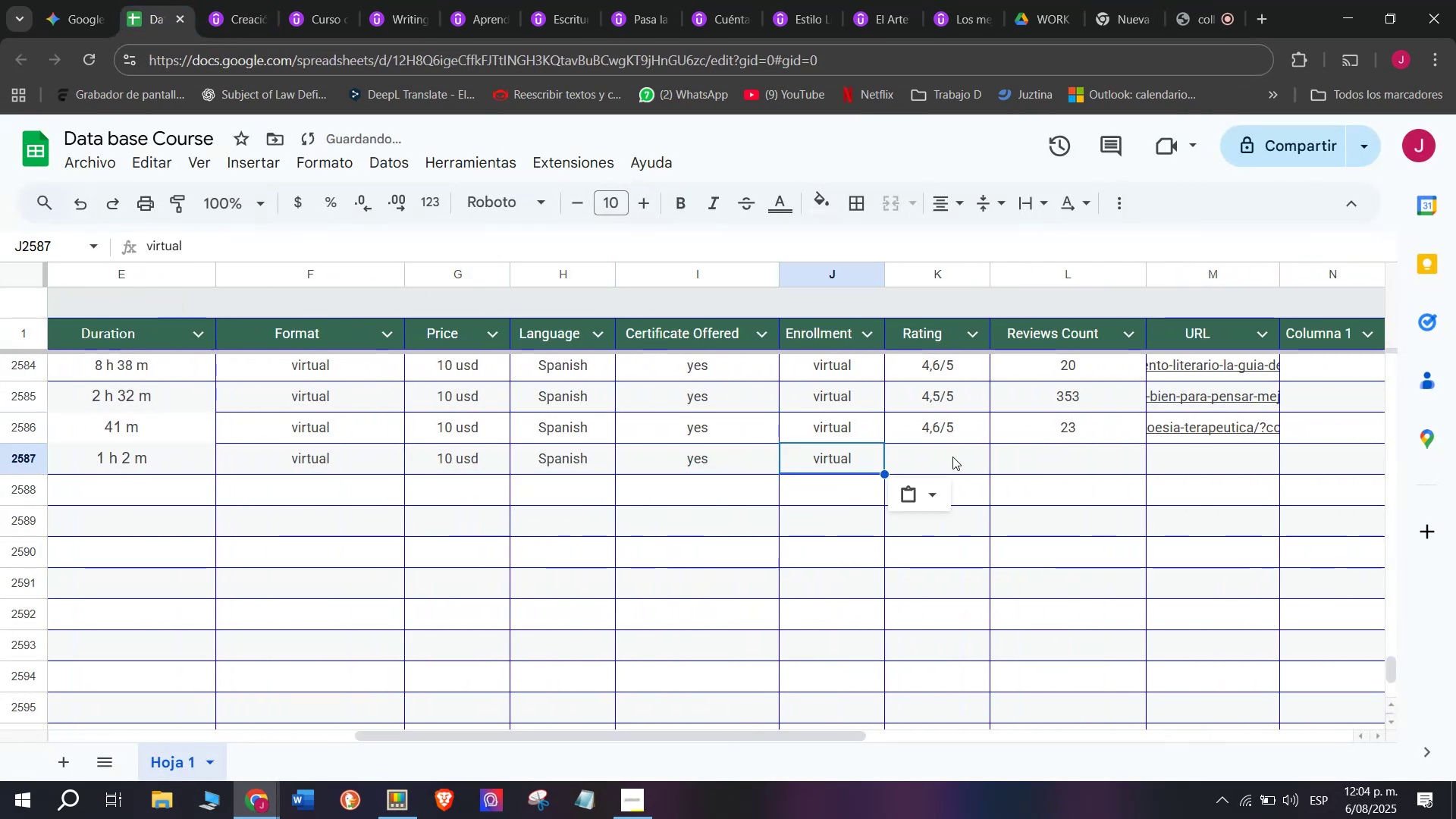 
triple_click([952, 457])
 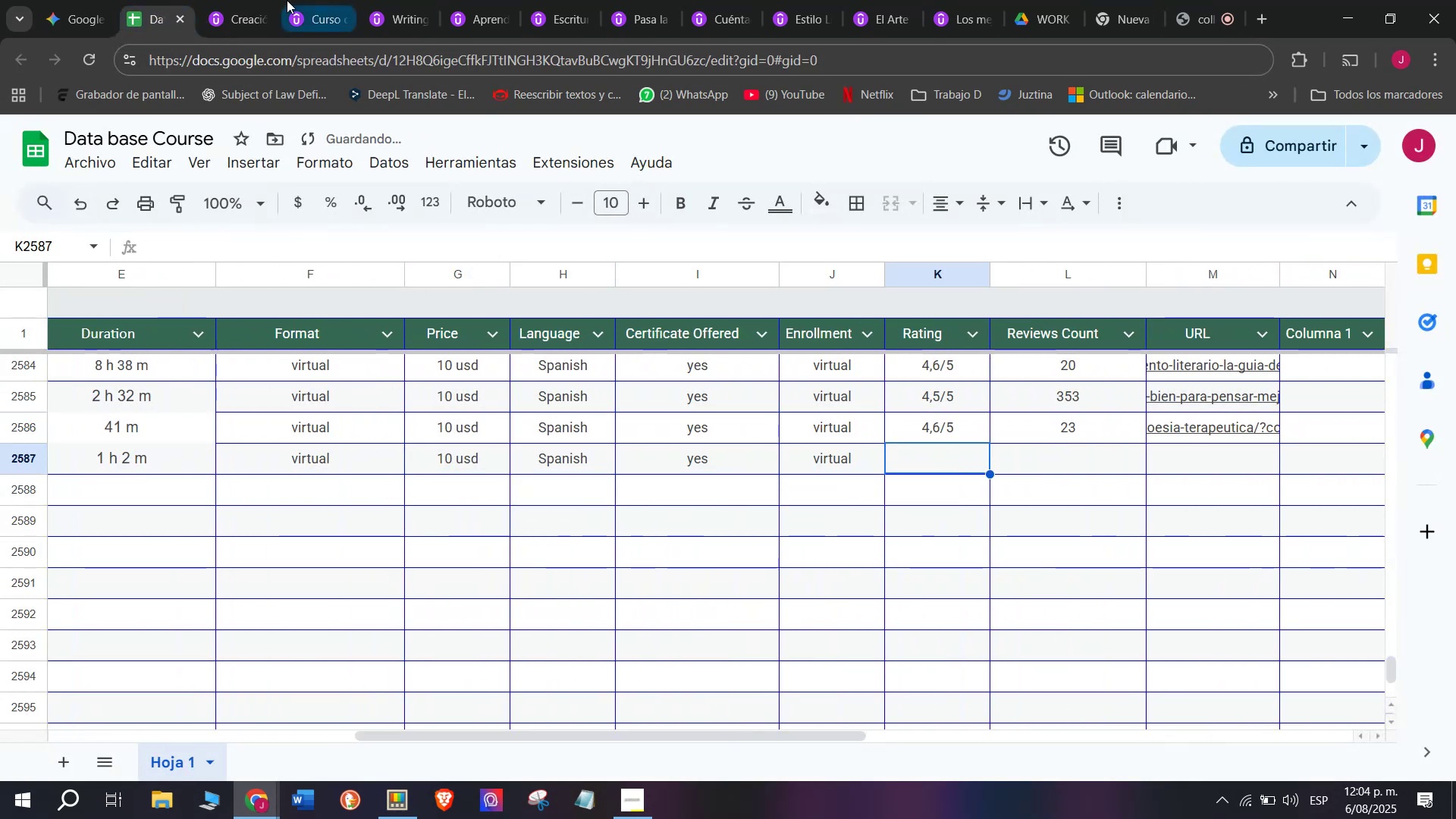 
left_click([238, 0])
 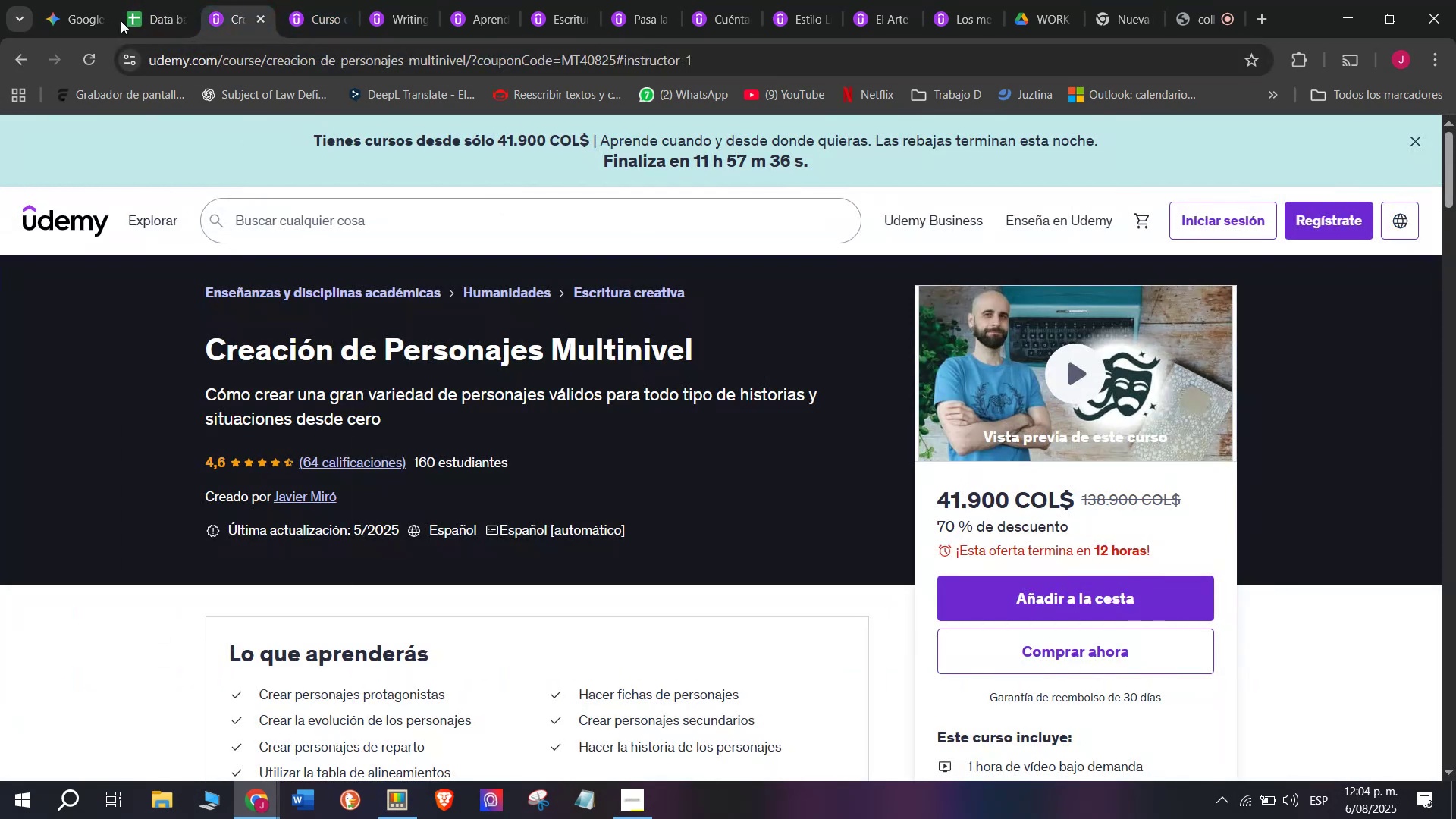 
left_click([149, 0])
 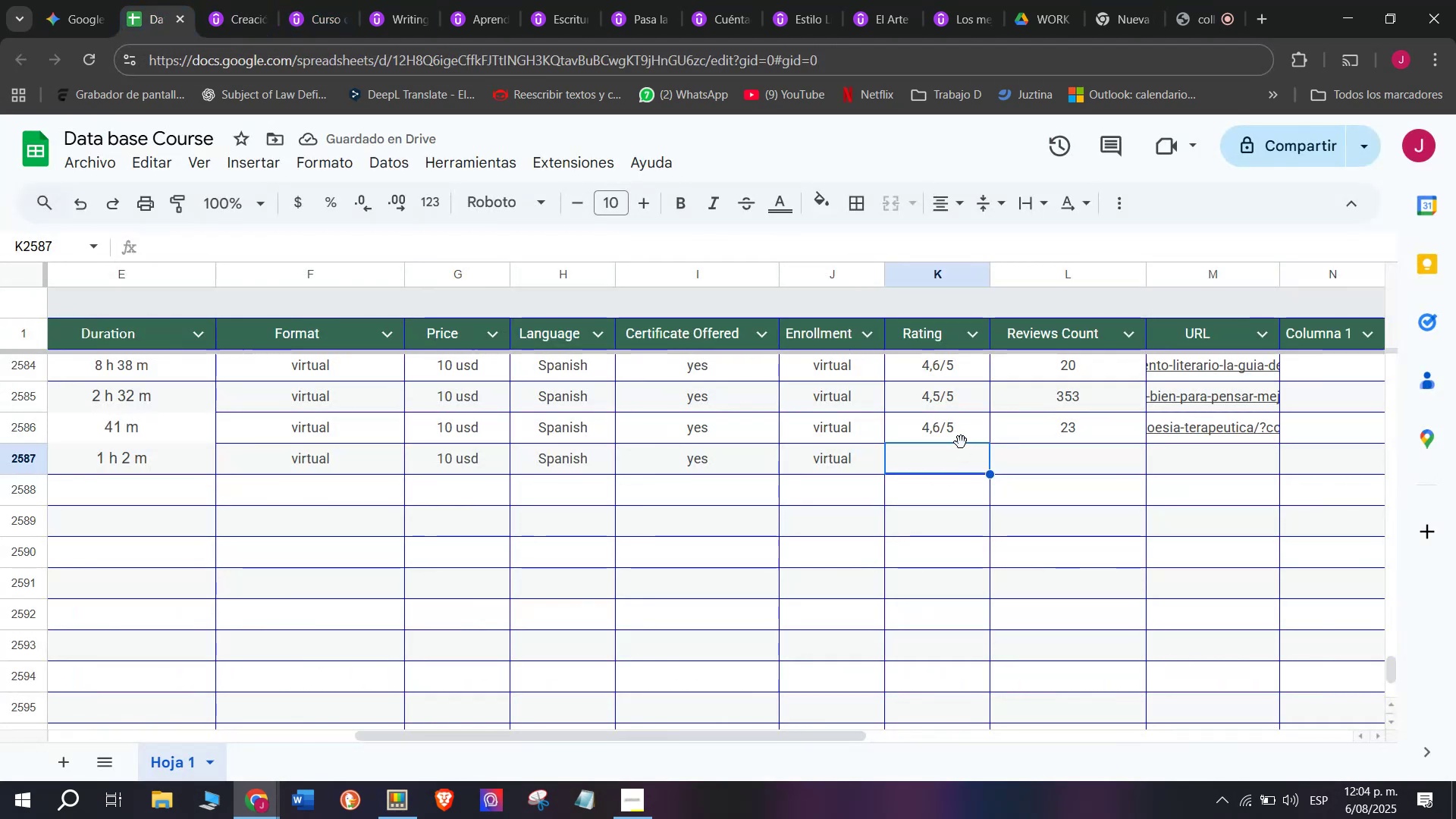 
key(Control+ControlLeft)
 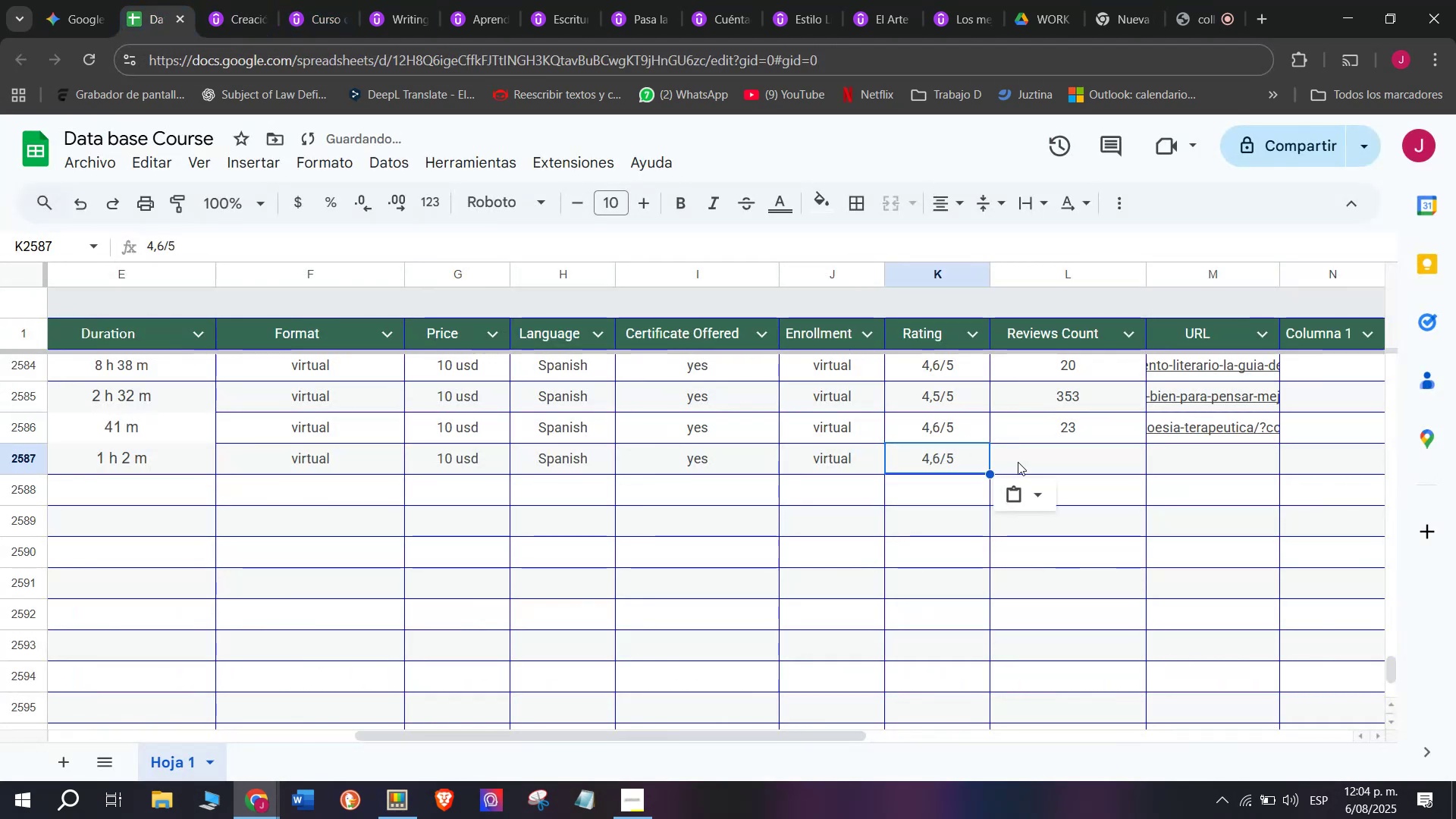 
key(Break)
 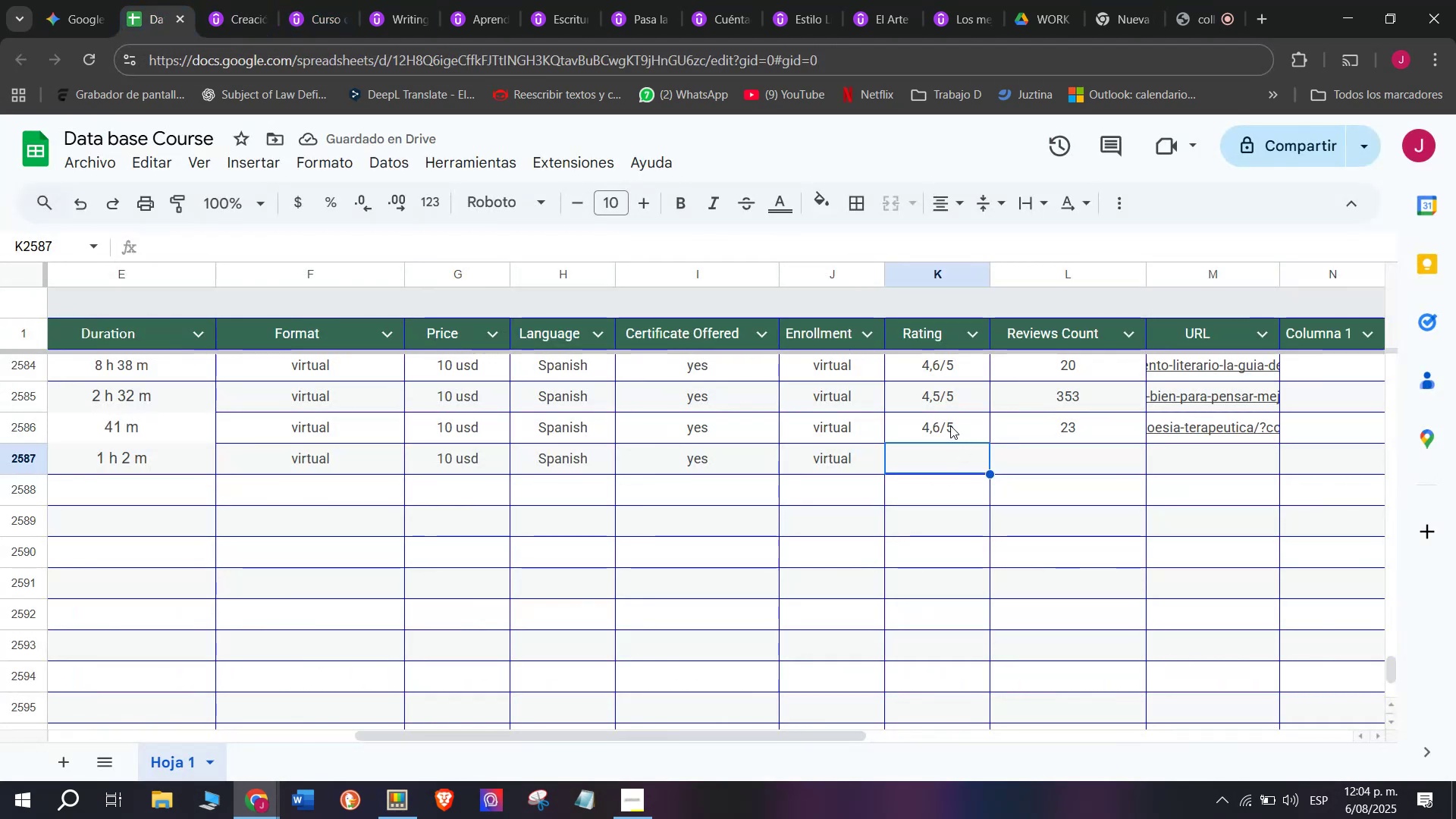 
key(Control+C)
 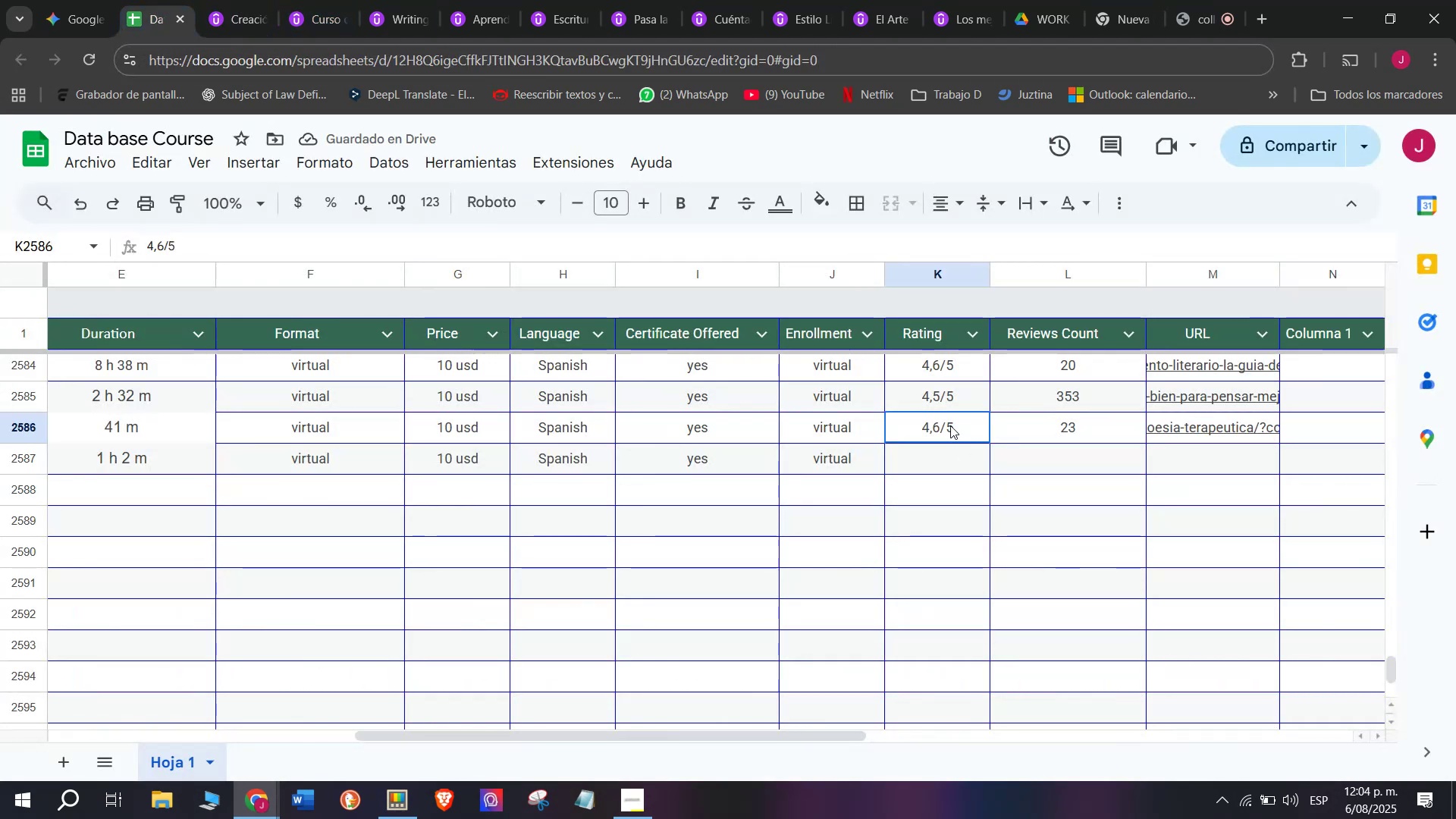 
left_click([950, 425])
 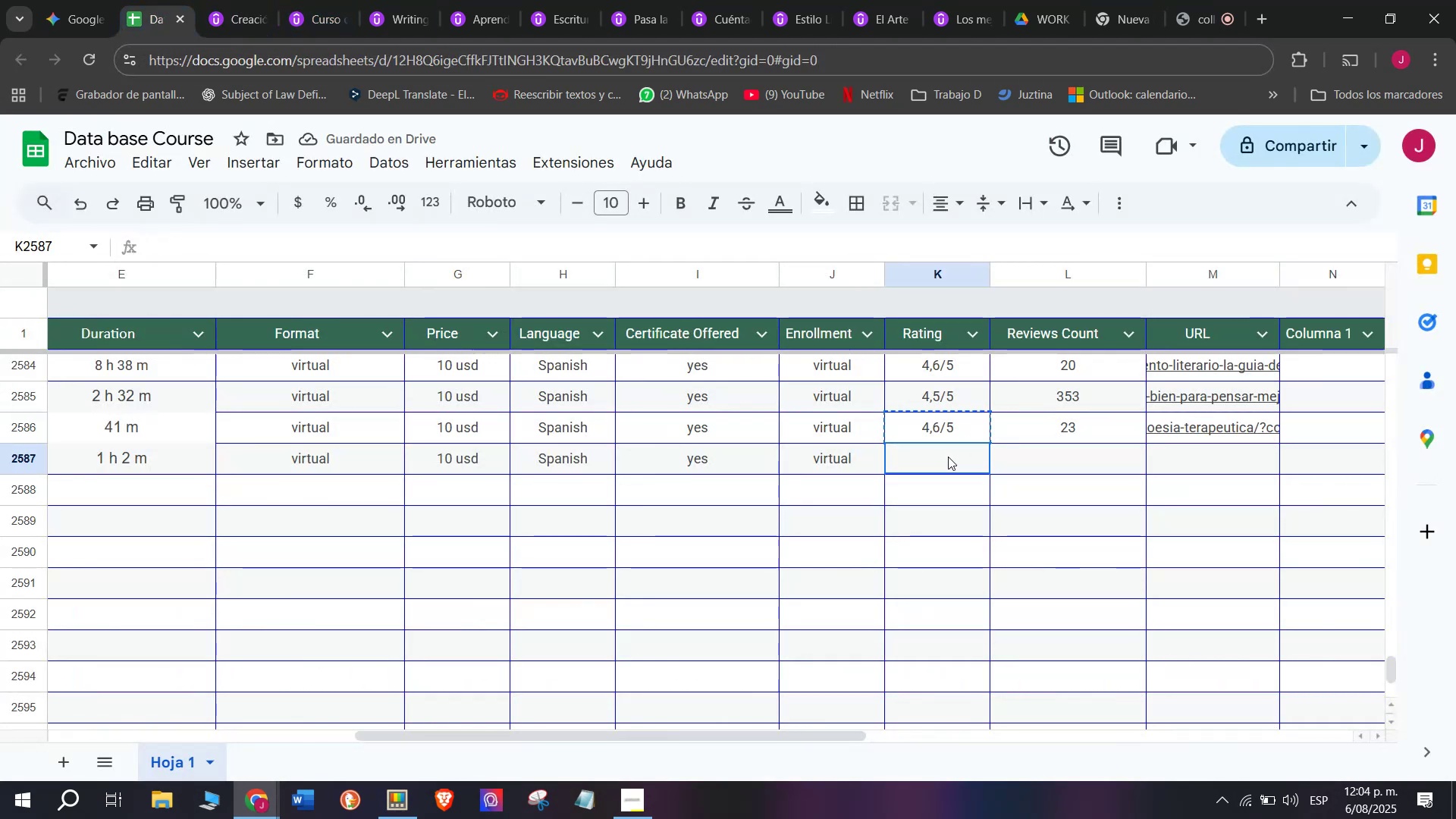 
key(Z)
 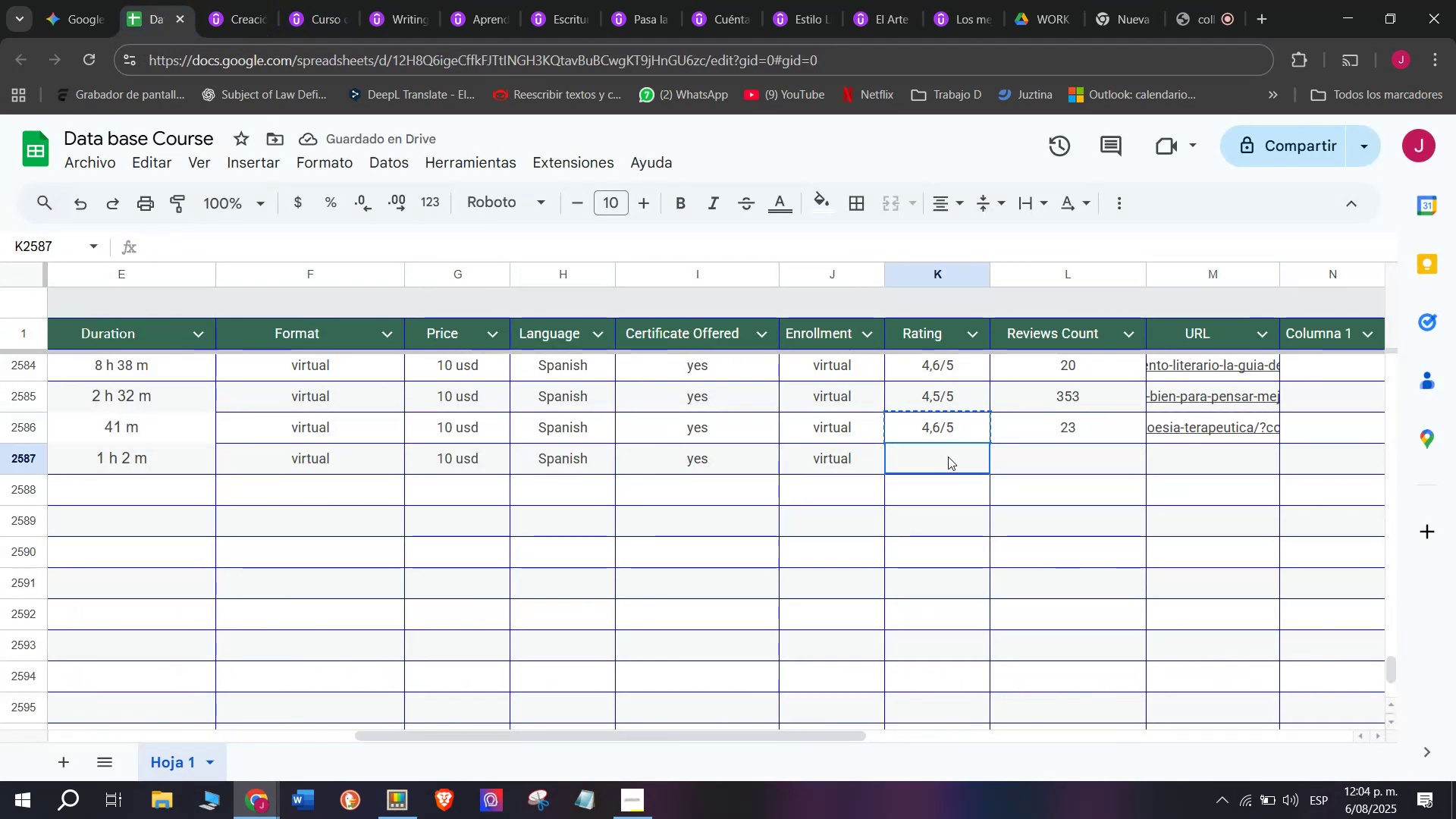 
key(Control+ControlLeft)
 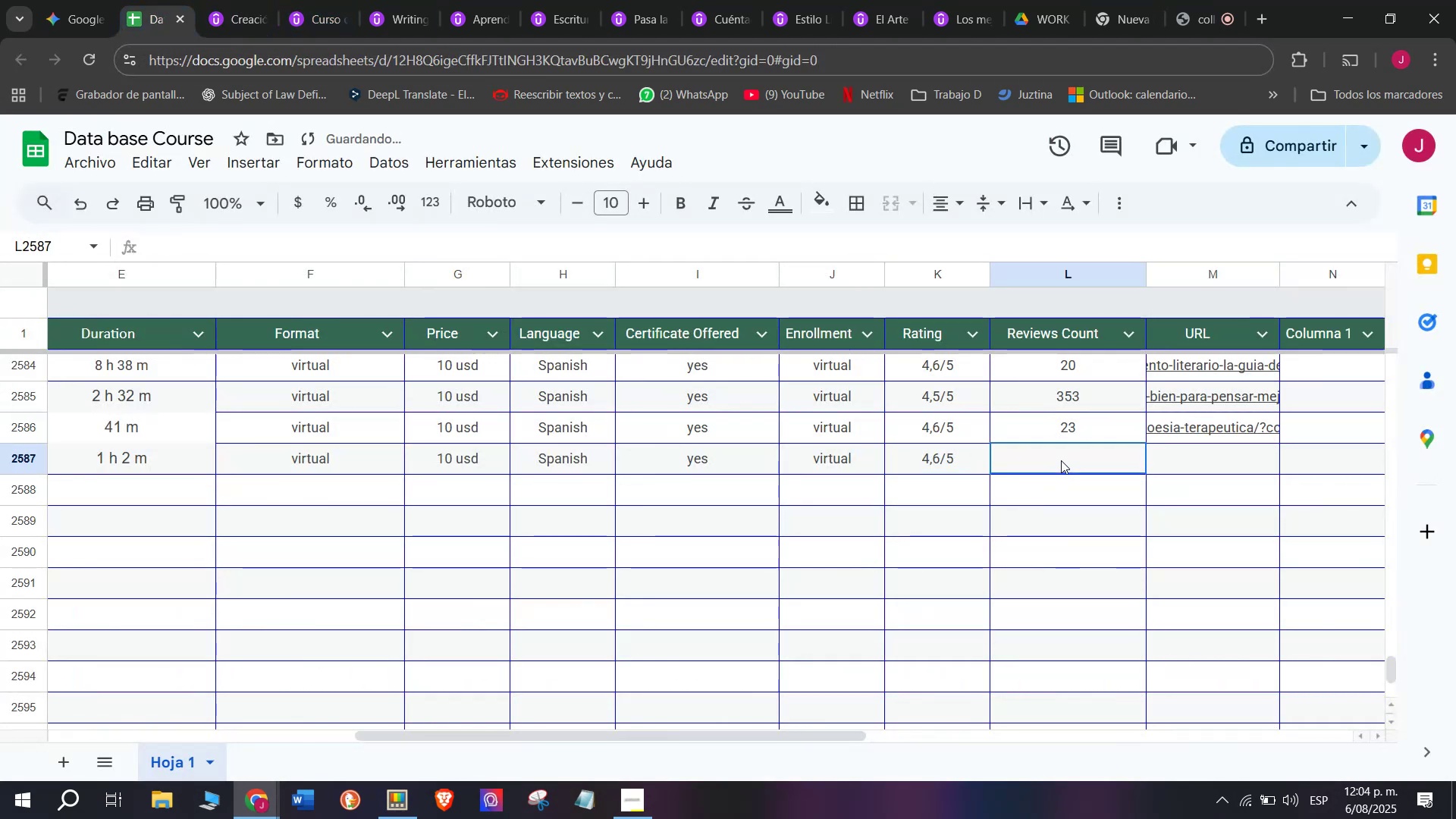 
key(Control+V)
 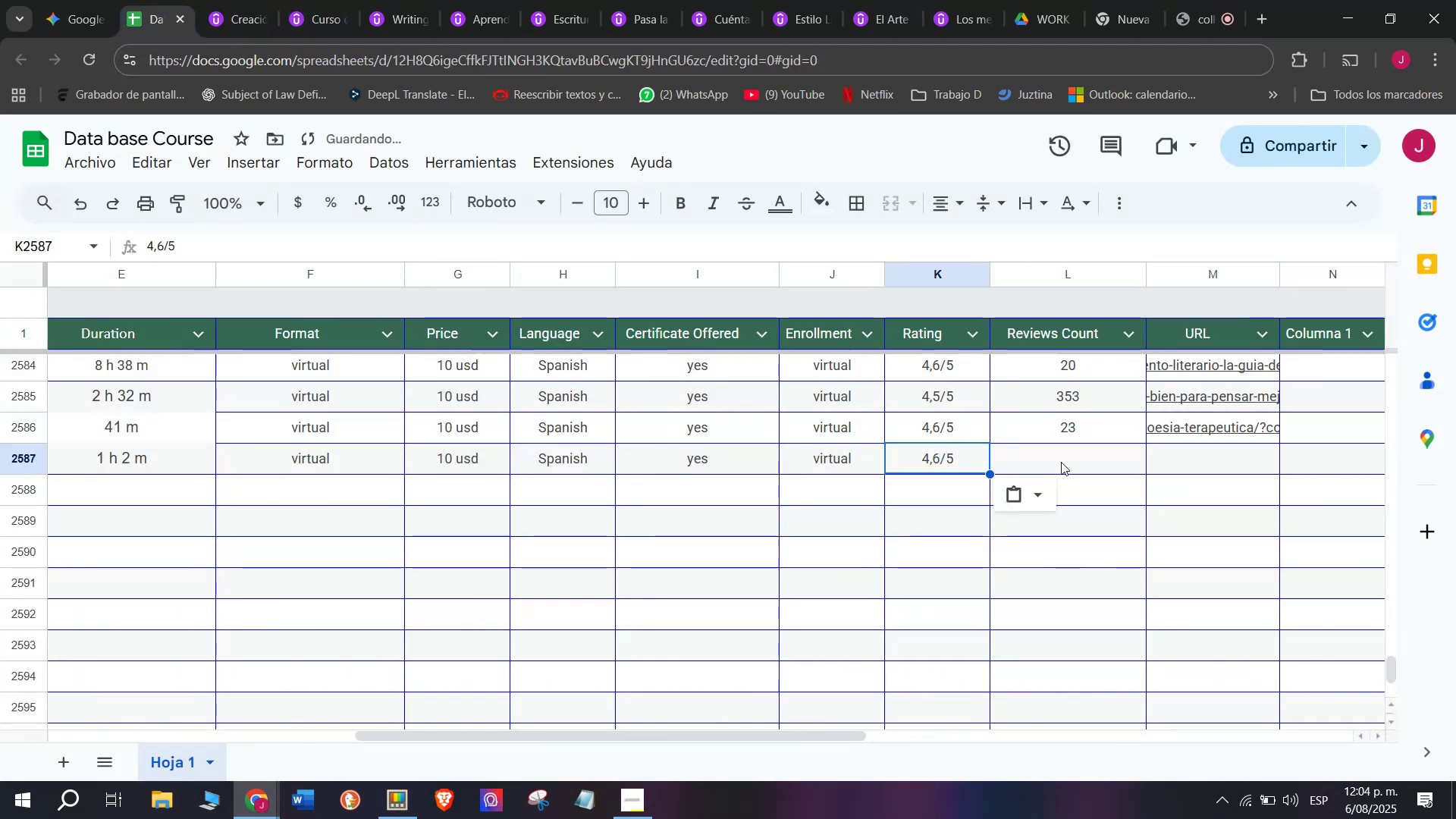 
triple_click([1061, 460])
 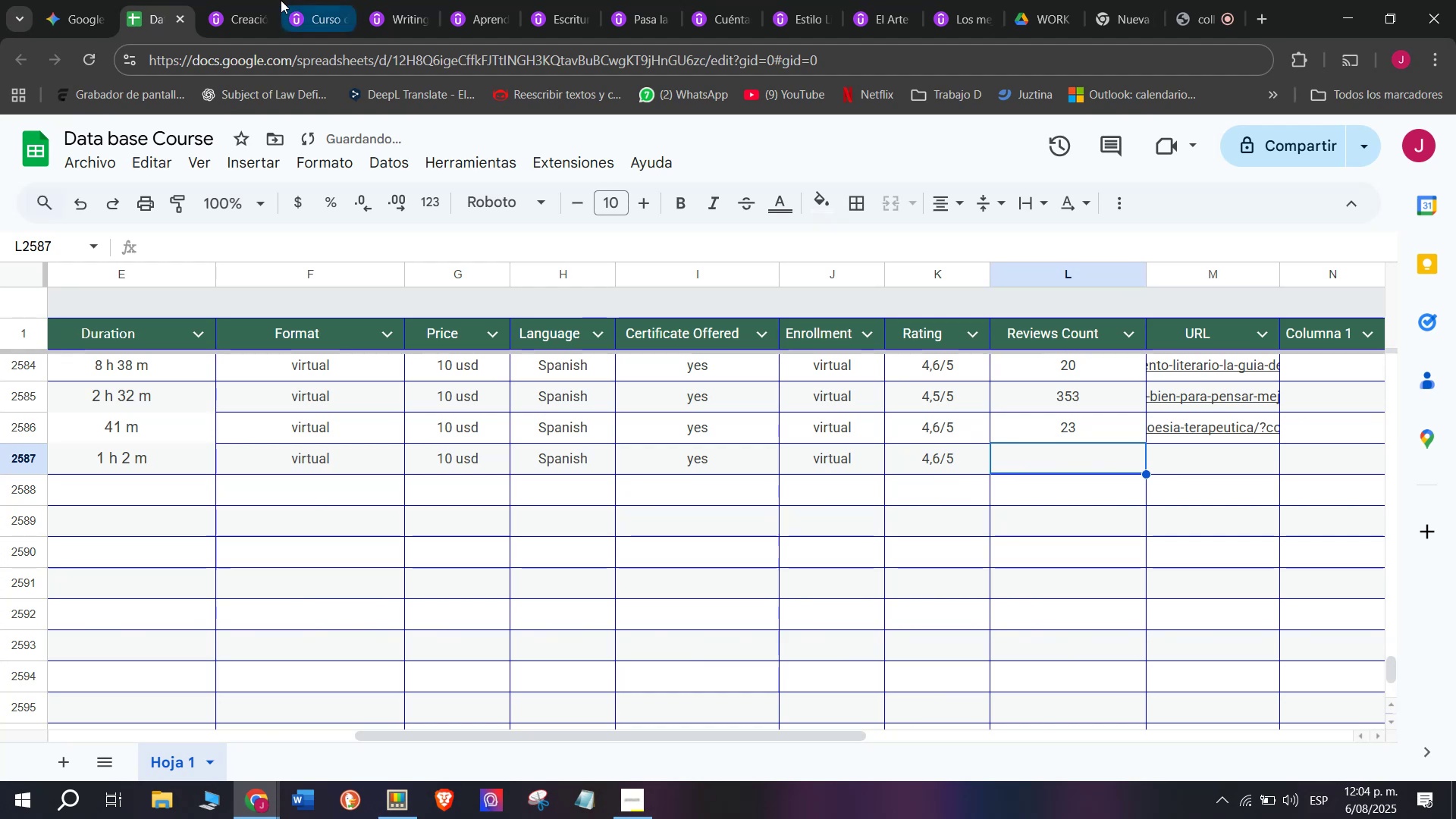 
left_click([243, 0])
 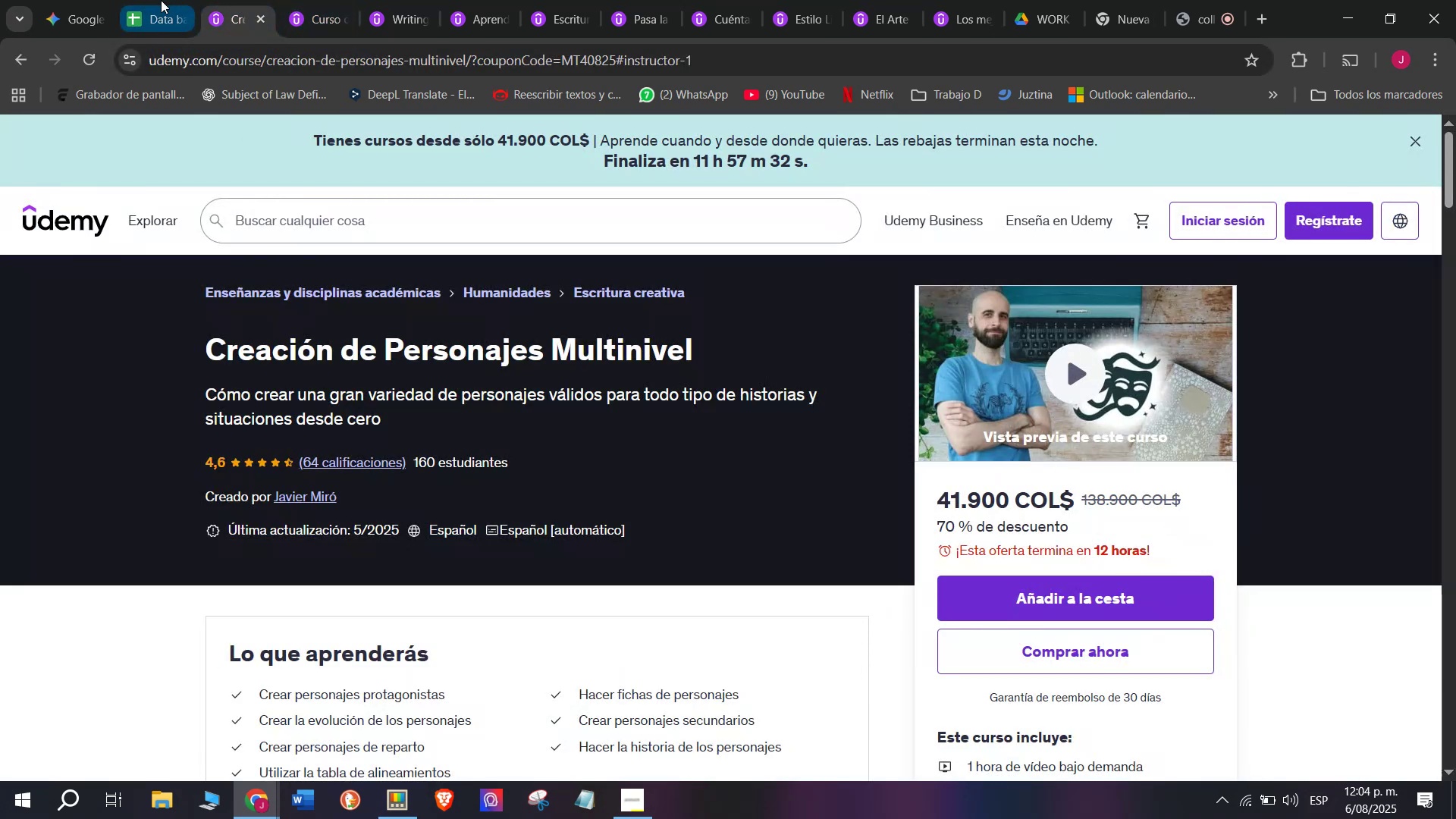 
left_click([162, 0])
 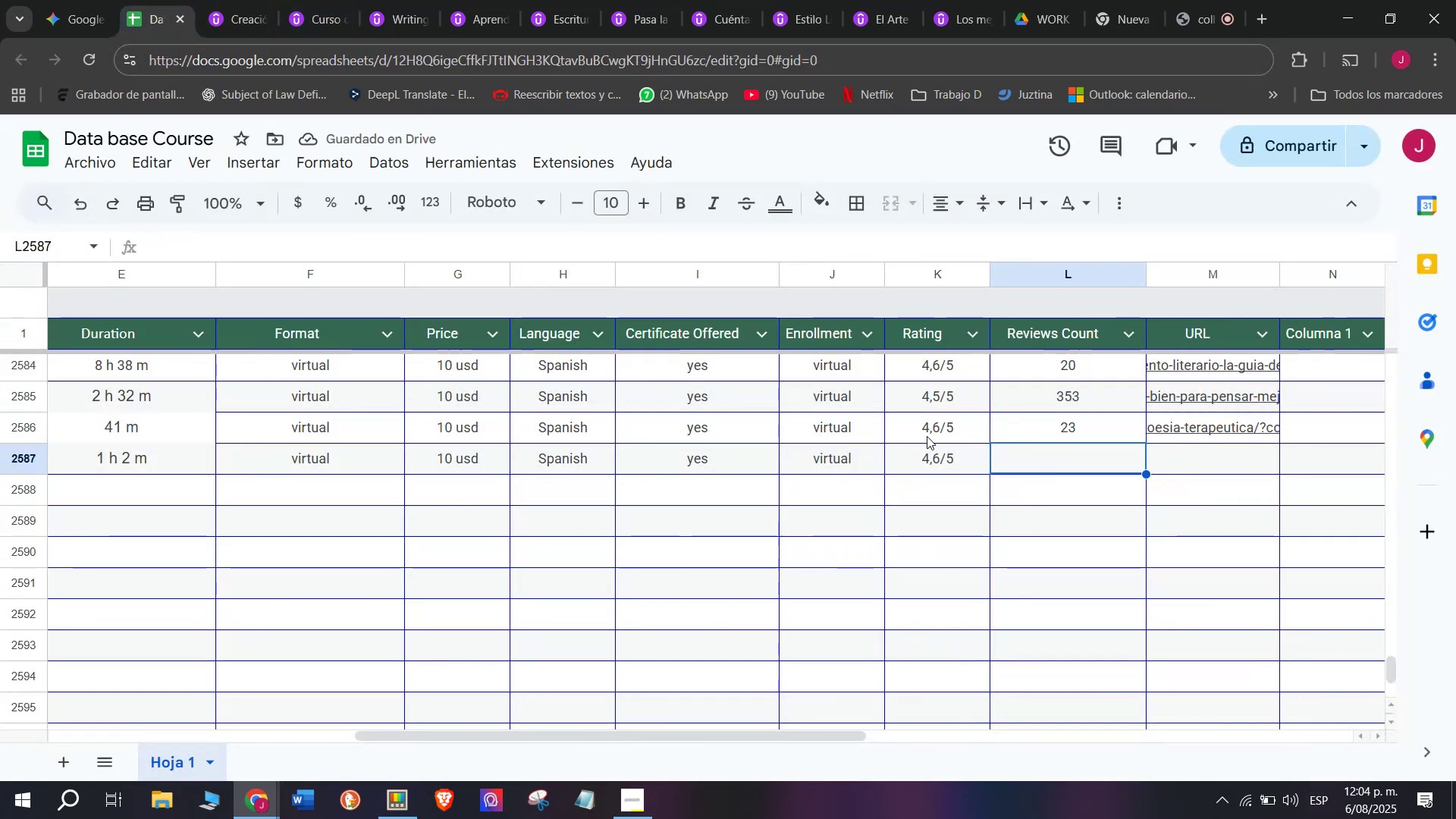 
type(64)
 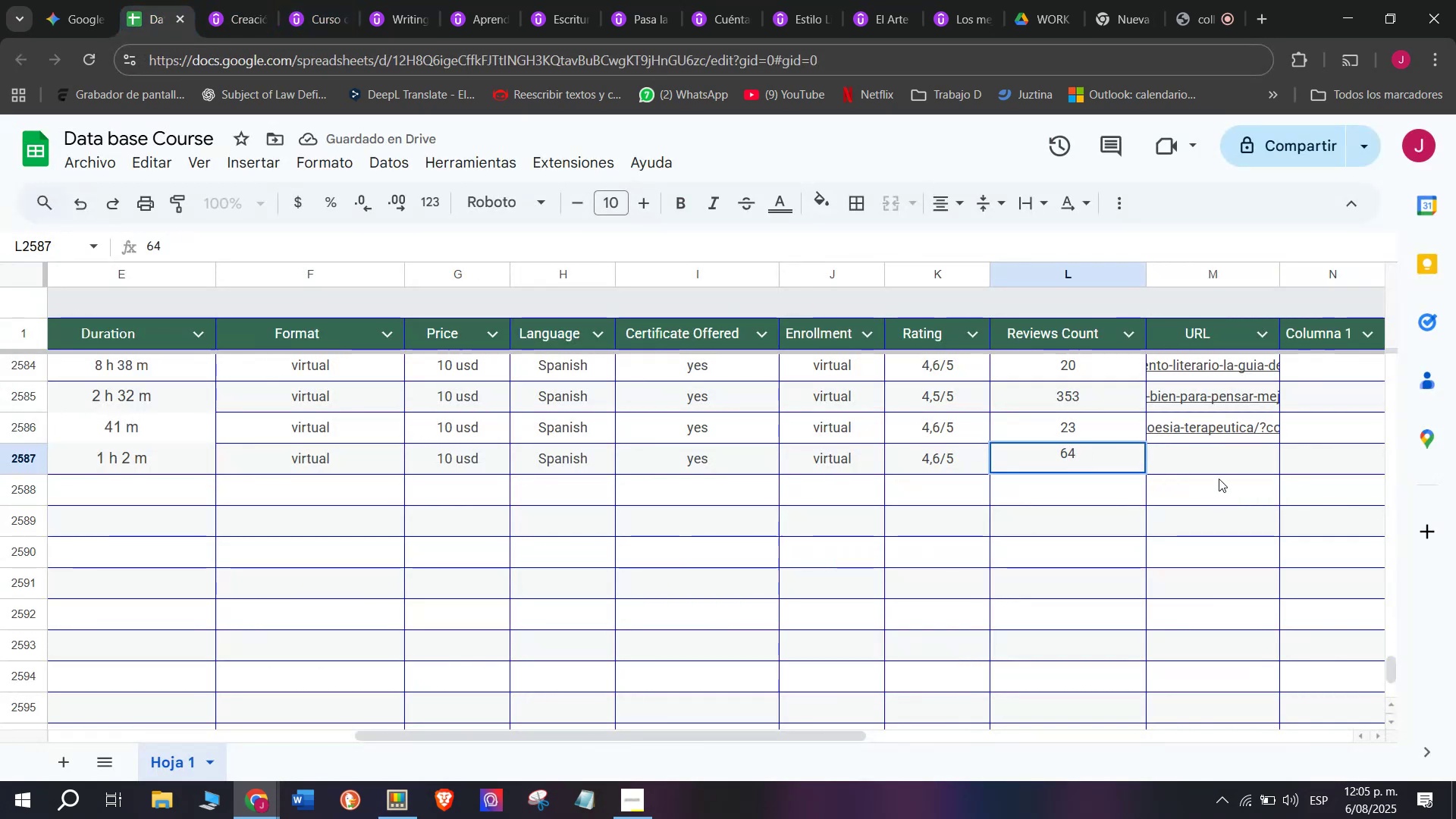 
left_click([1216, 466])
 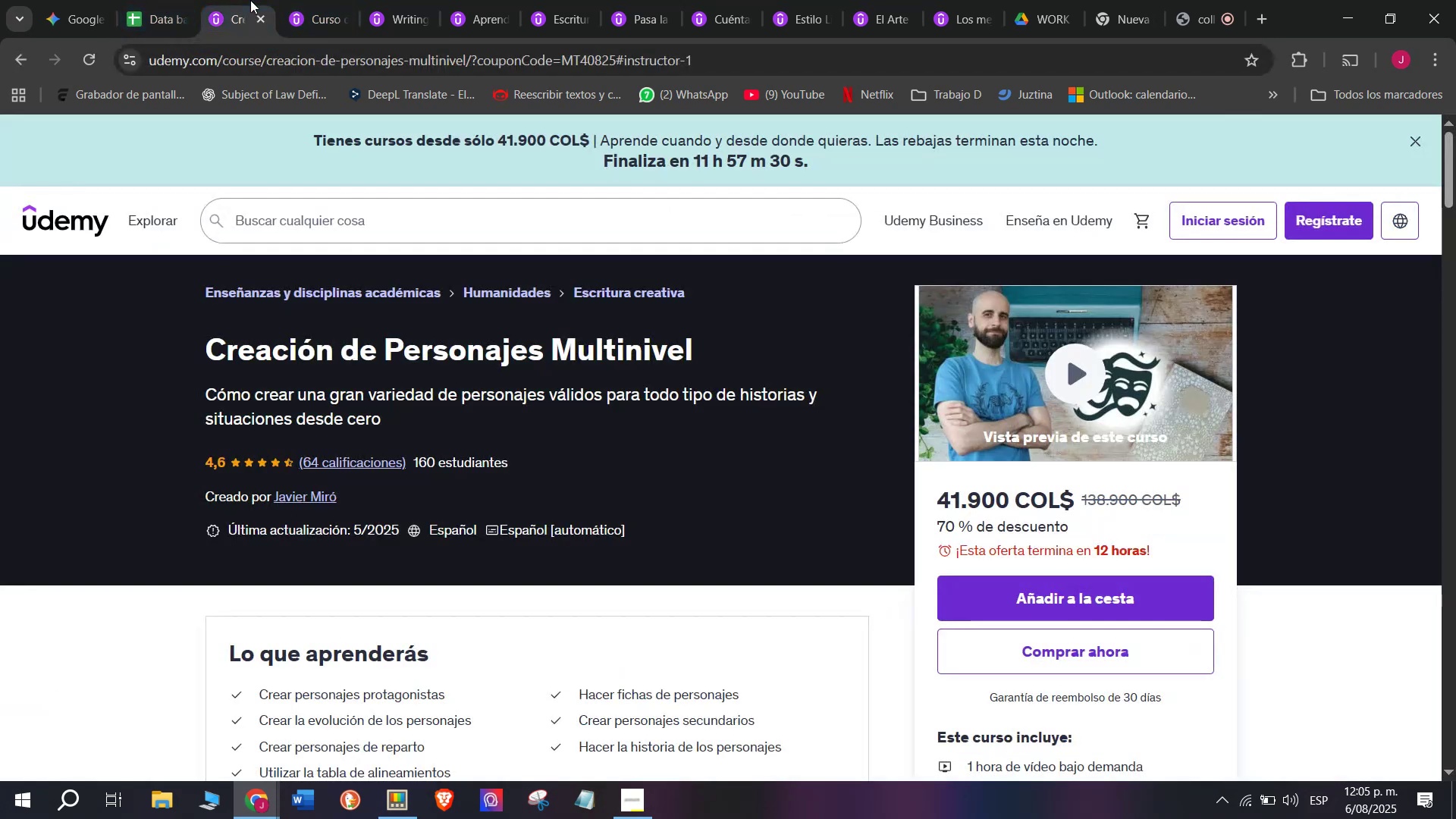 
double_click([278, 52])
 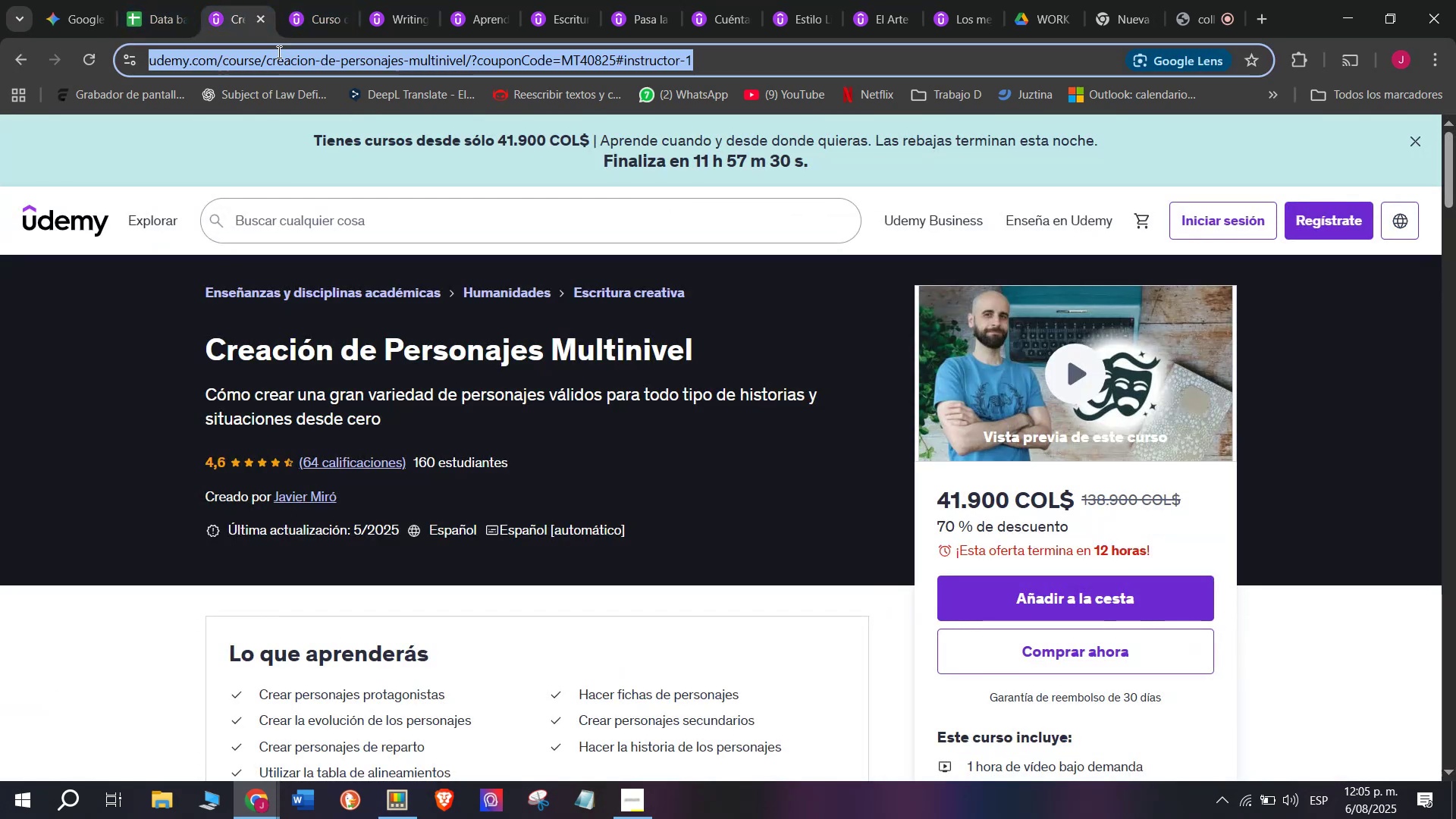 
triple_click([278, 52])
 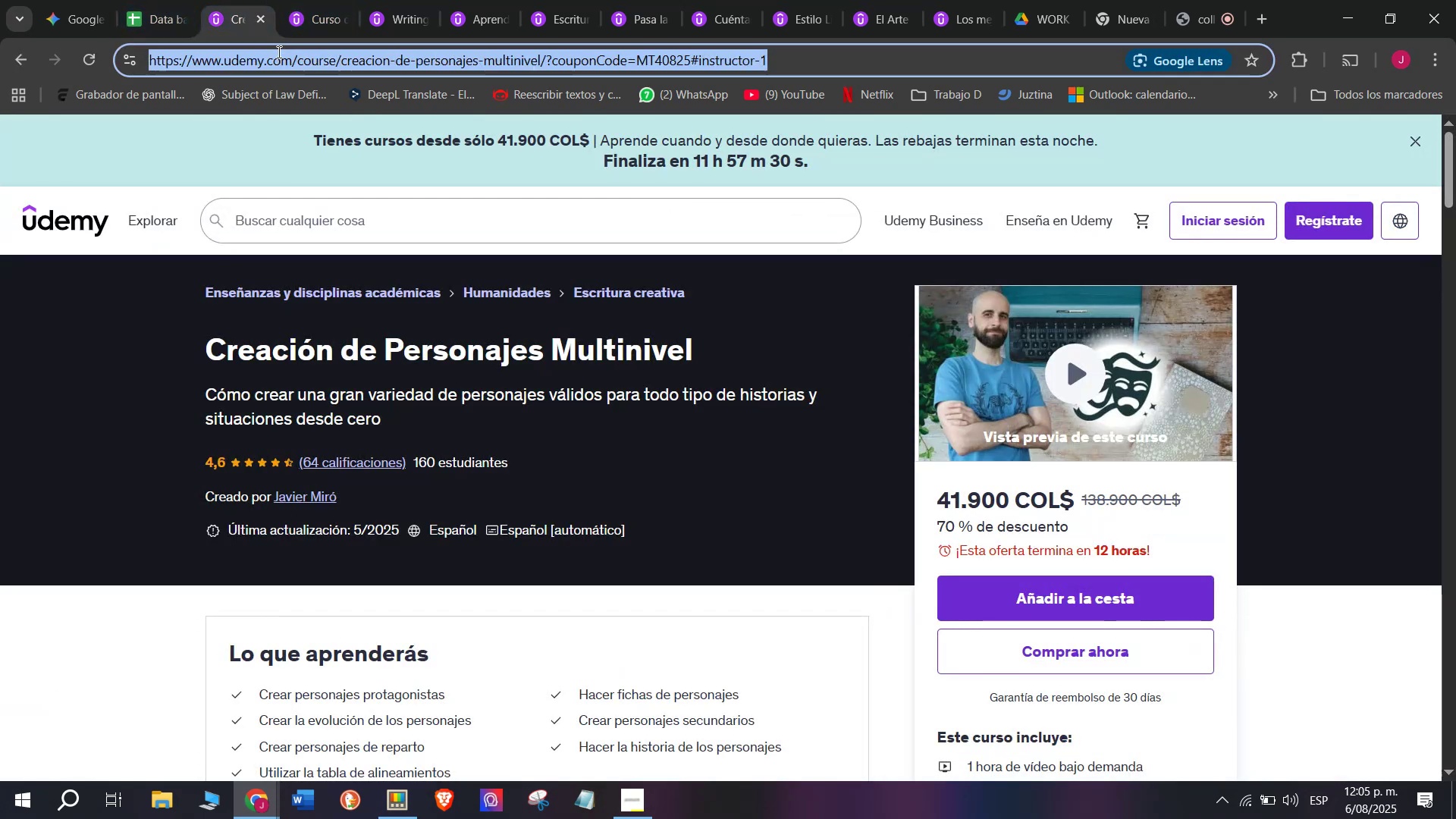 
triple_click([278, 52])
 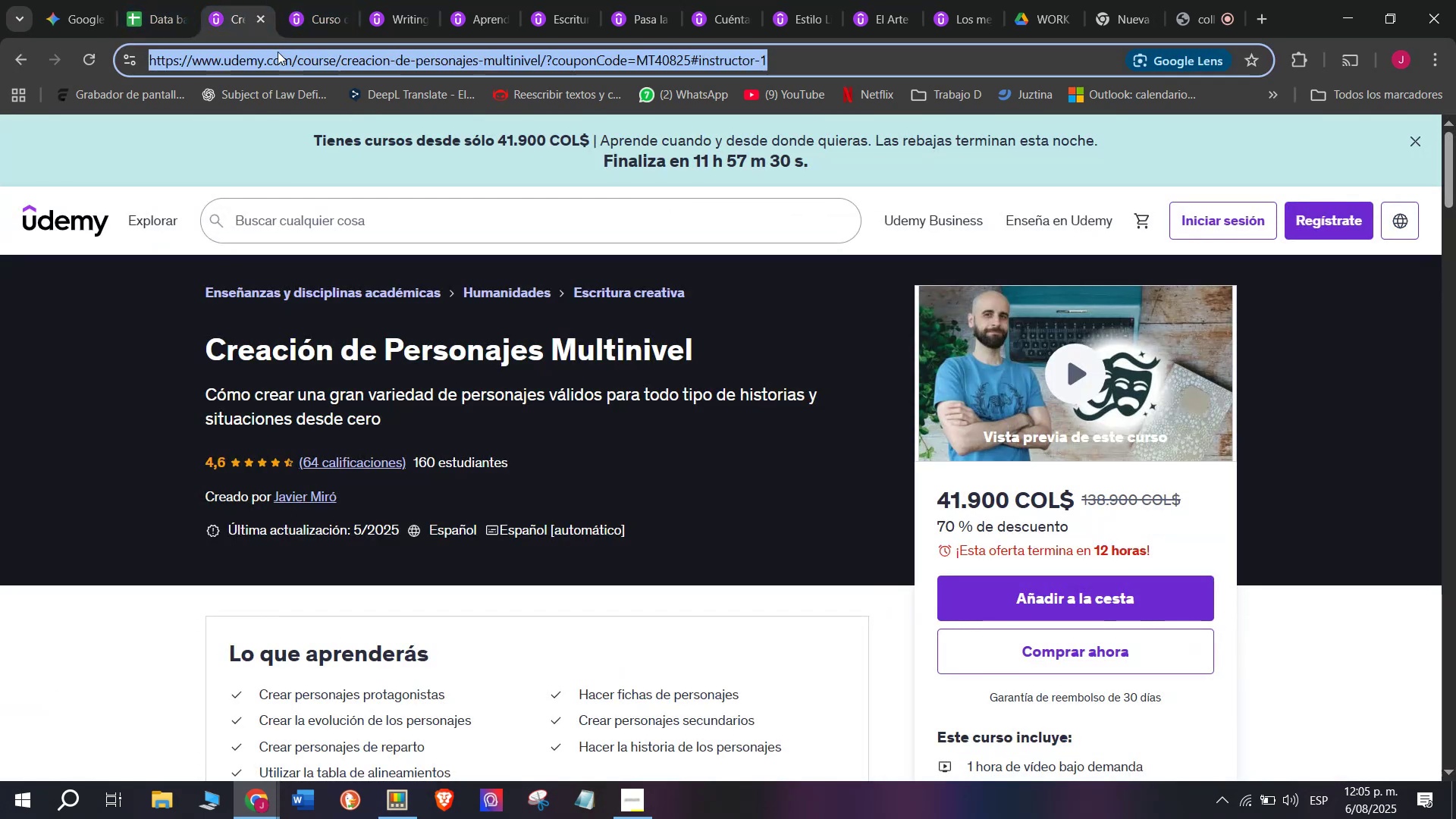 
key(Break)
 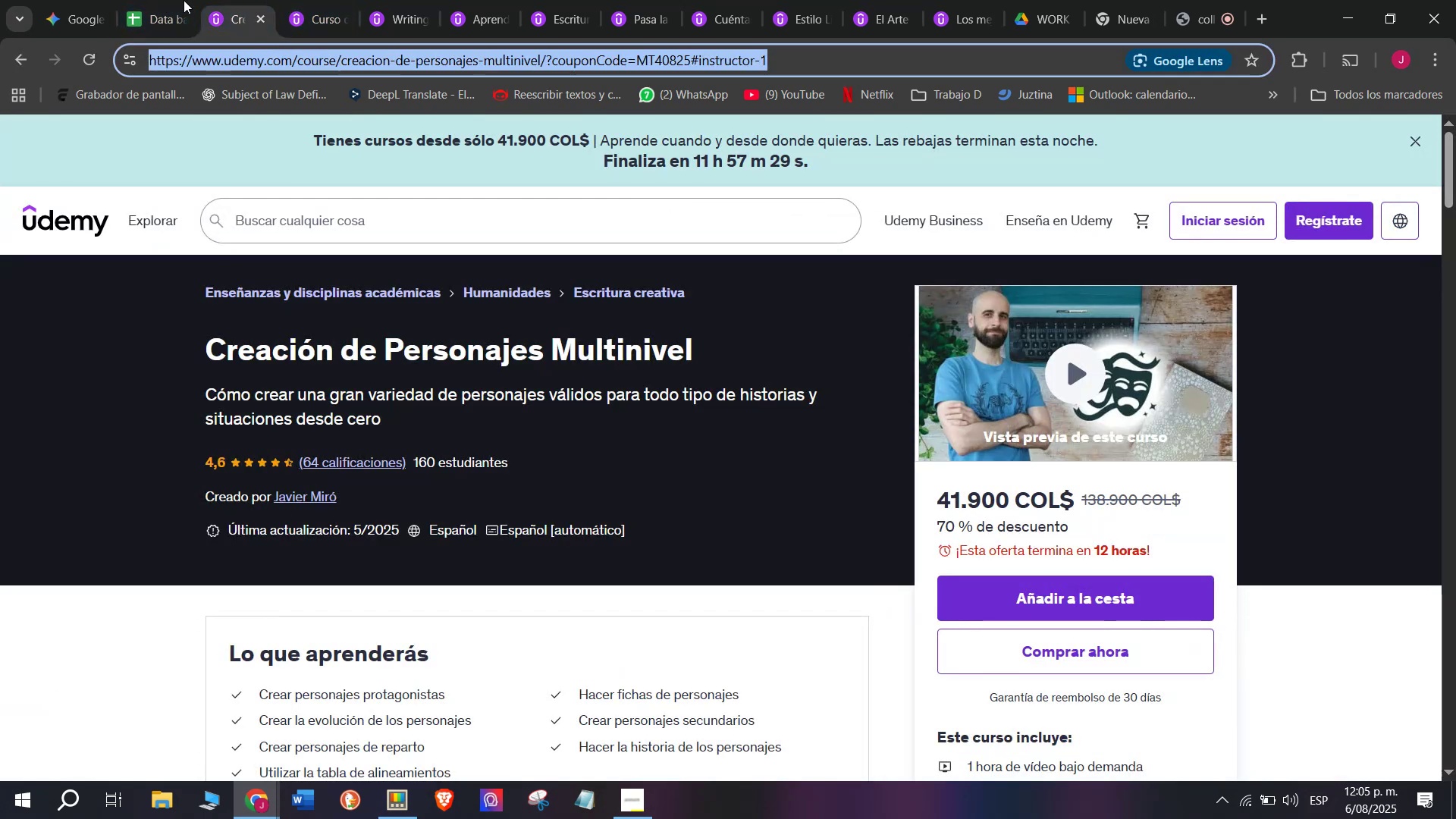 
key(Control+ControlLeft)
 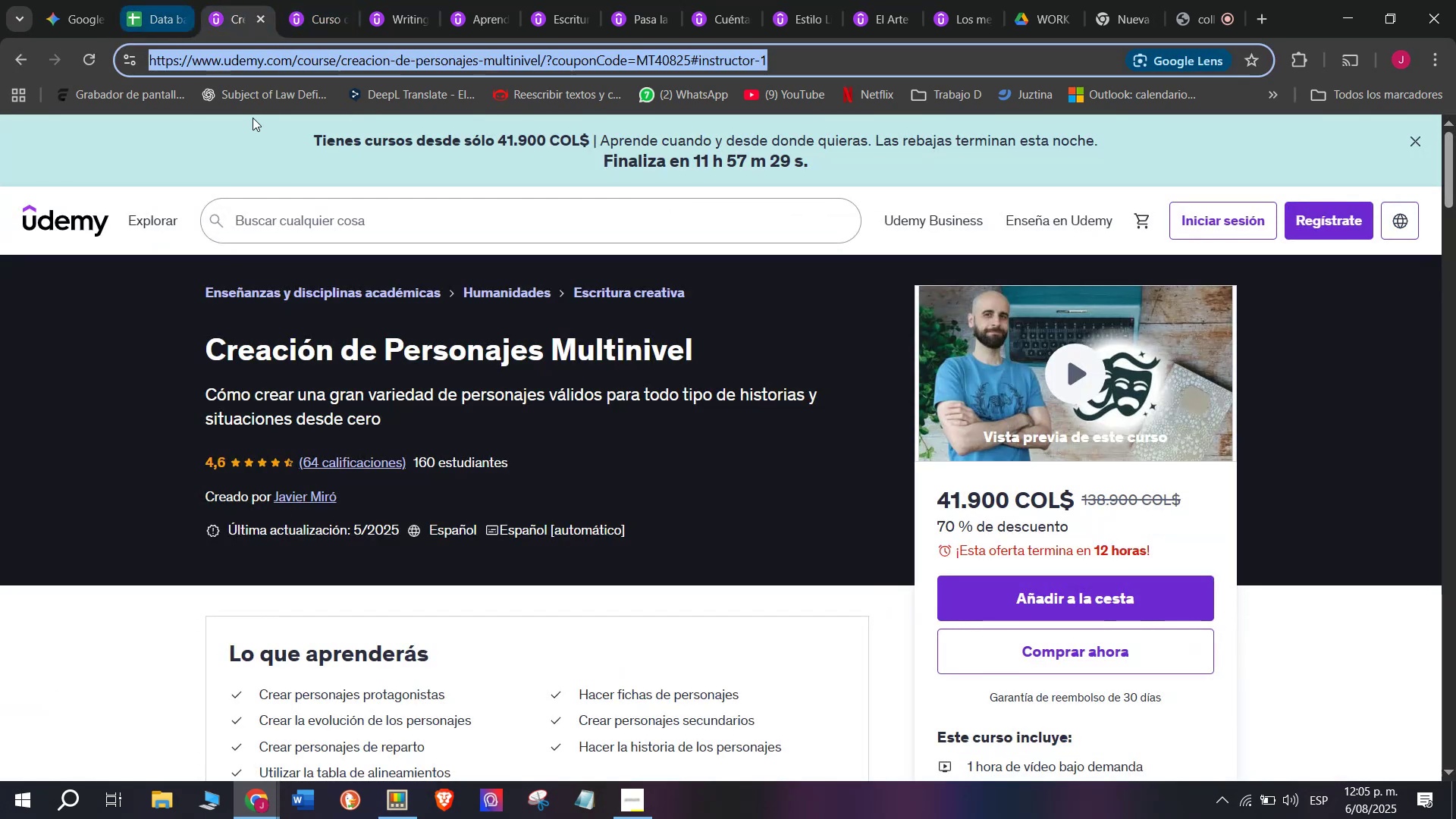 
key(Control+C)
 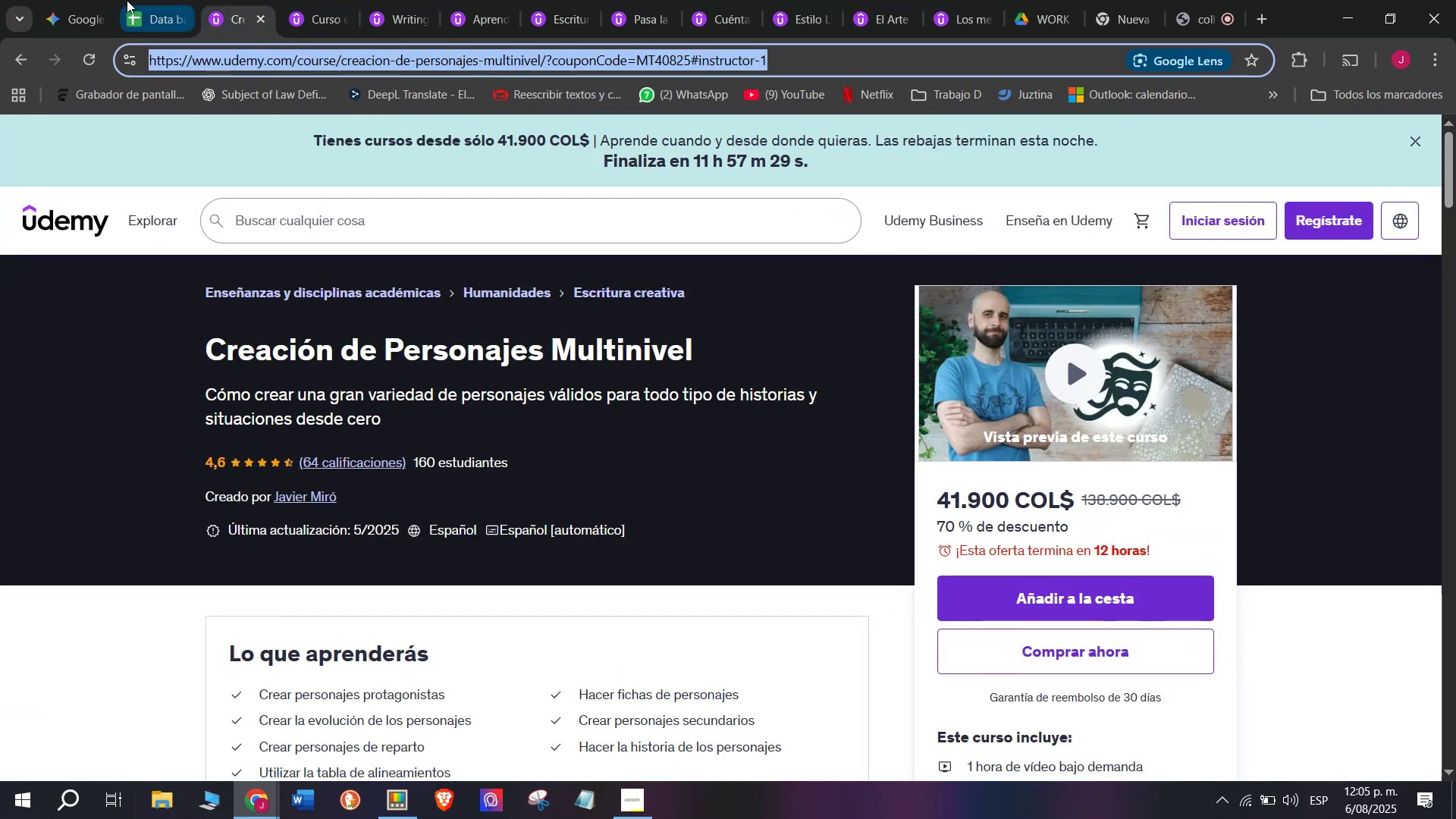 
triple_click([127, 0])
 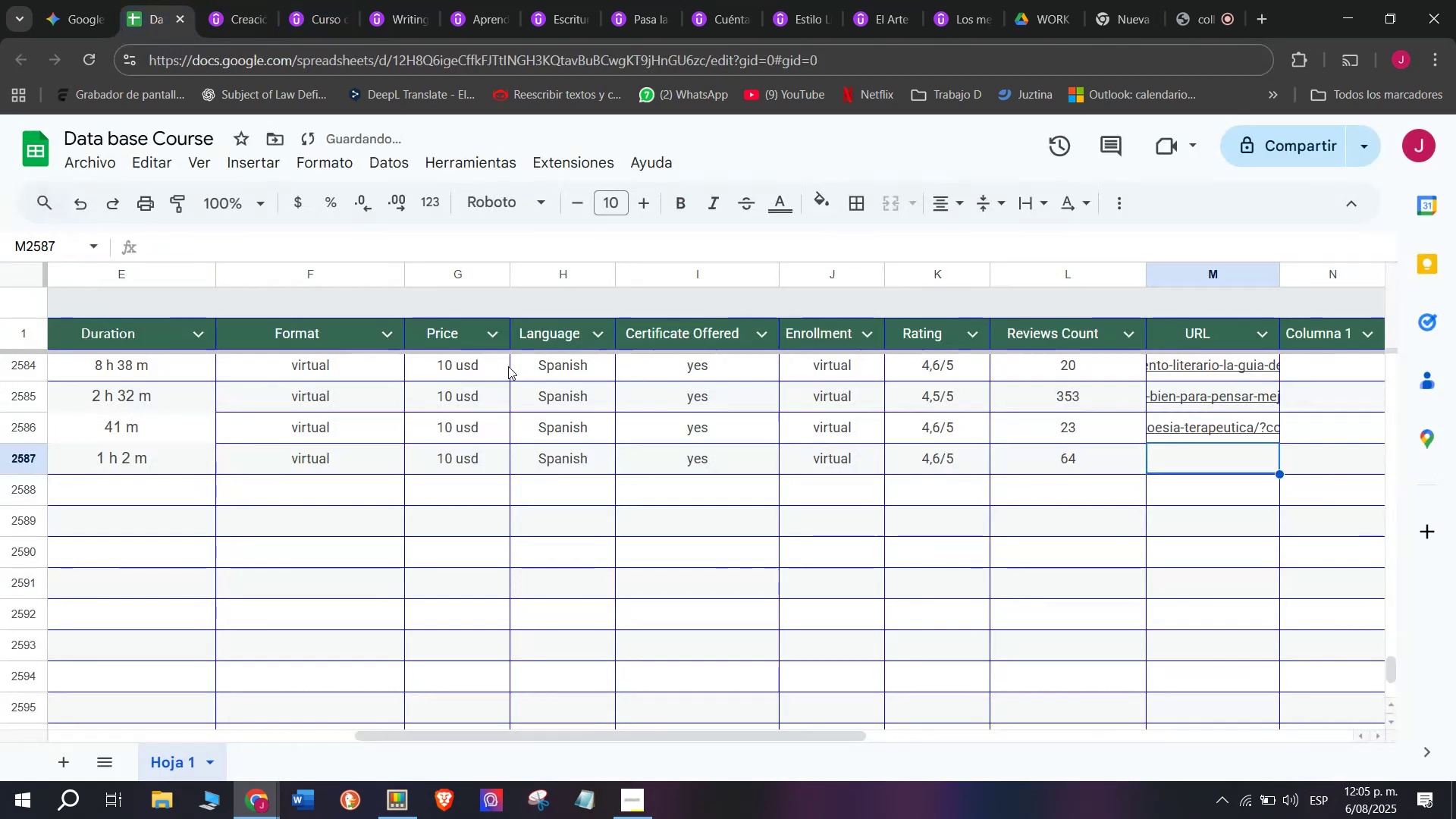 
key(Control+ControlLeft)
 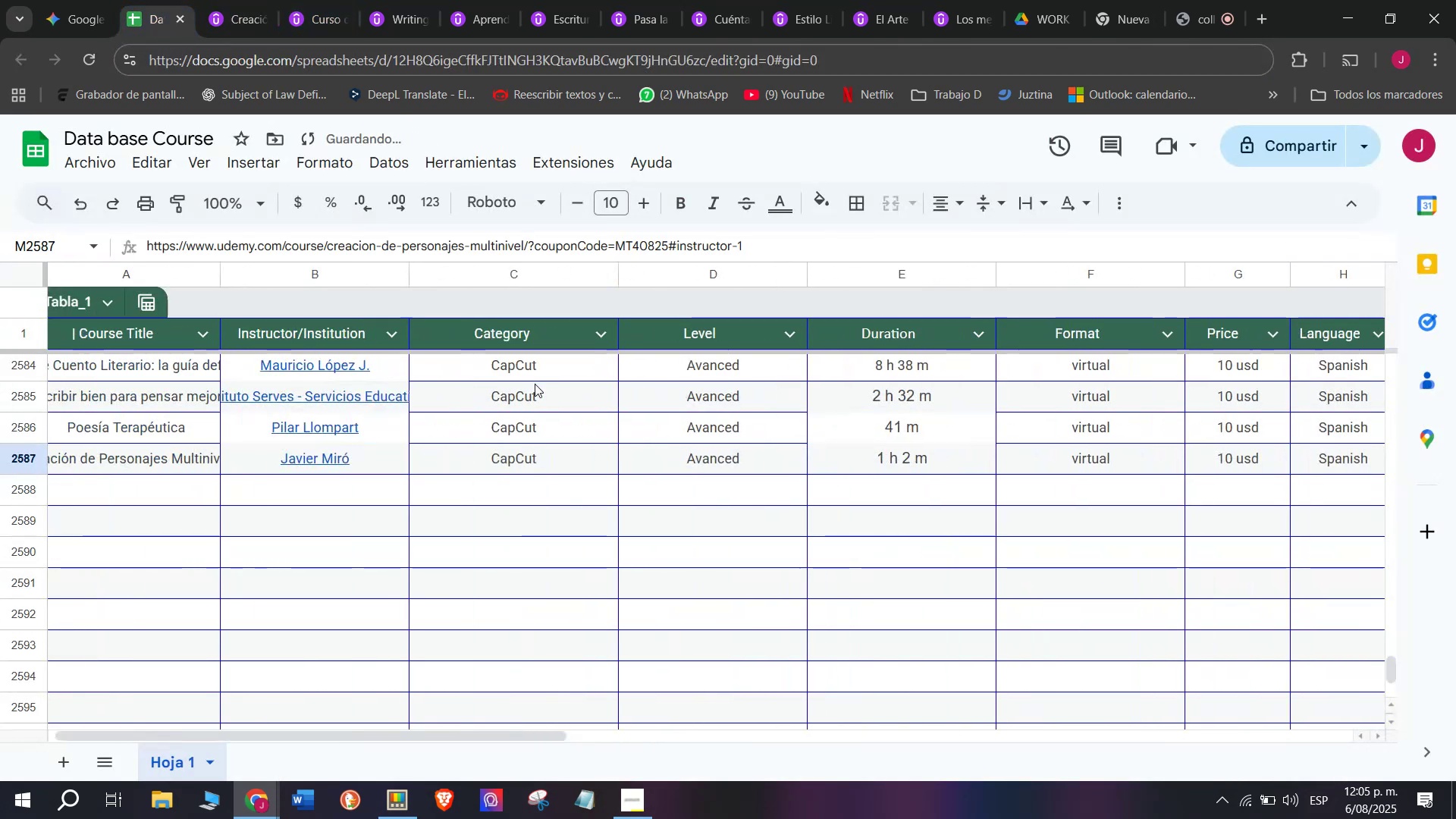 
key(Z)
 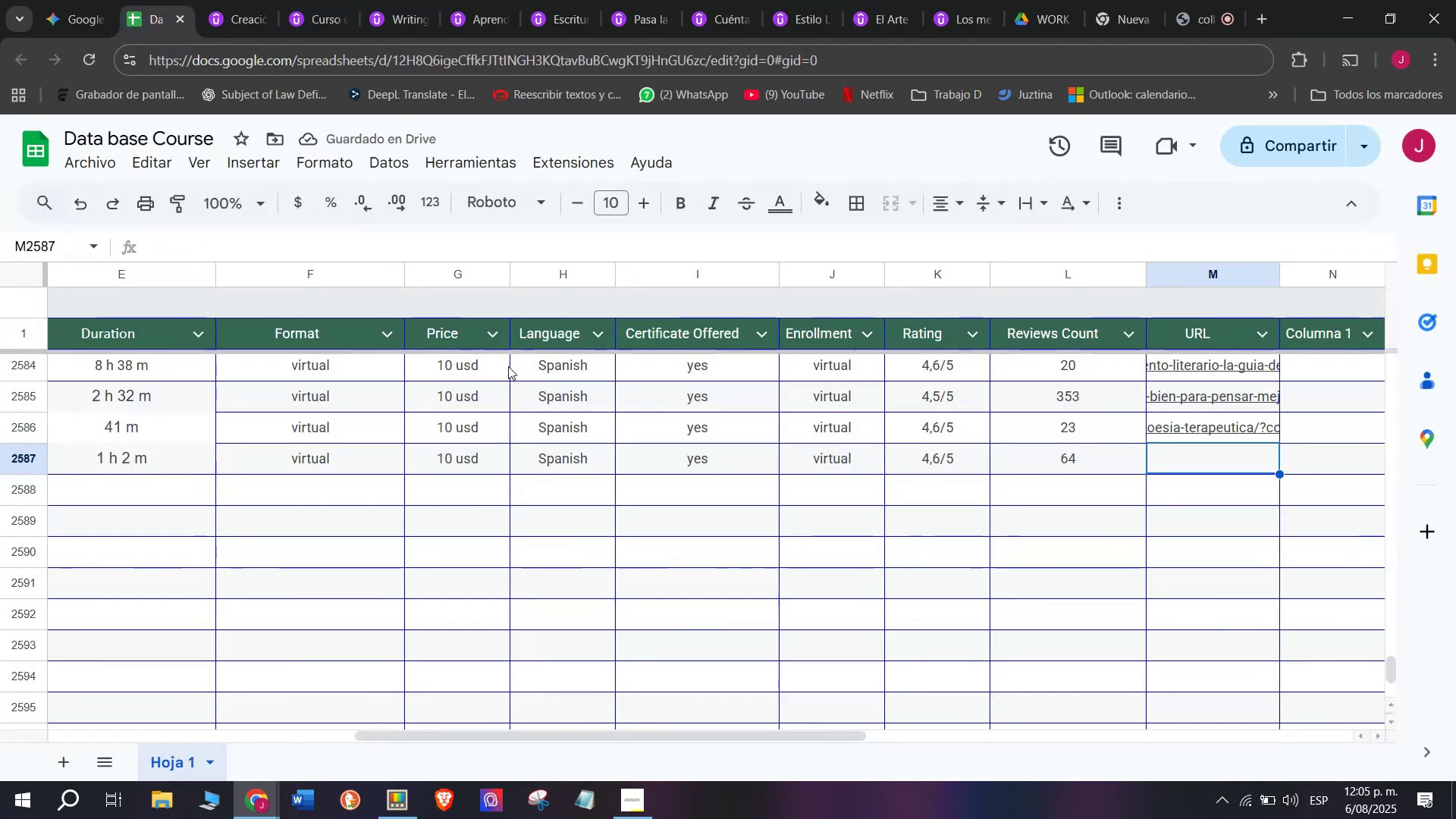 
key(Control+V)
 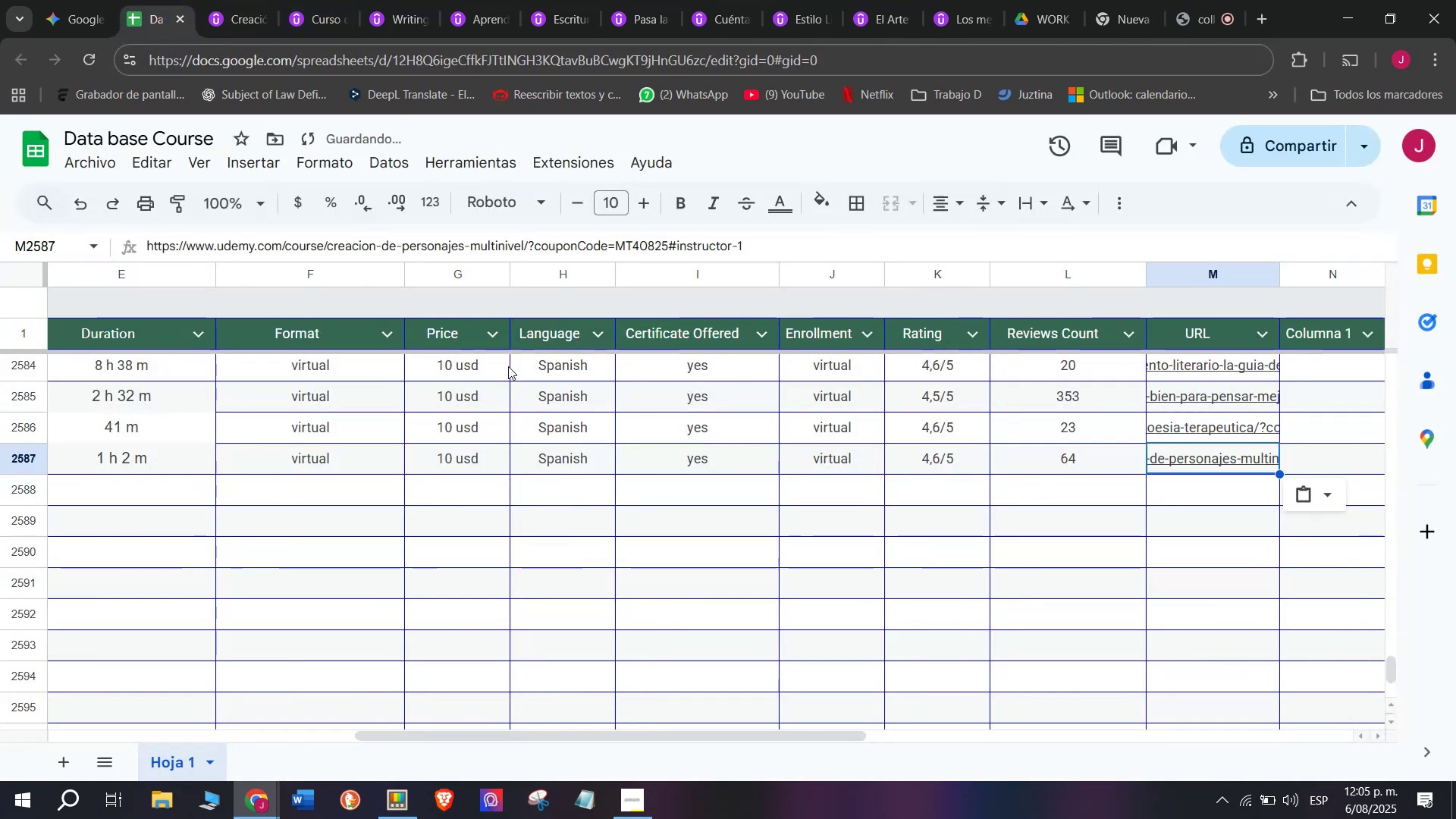 
scroll: coordinate [124, 444], scroll_direction: up, amount: 8.0
 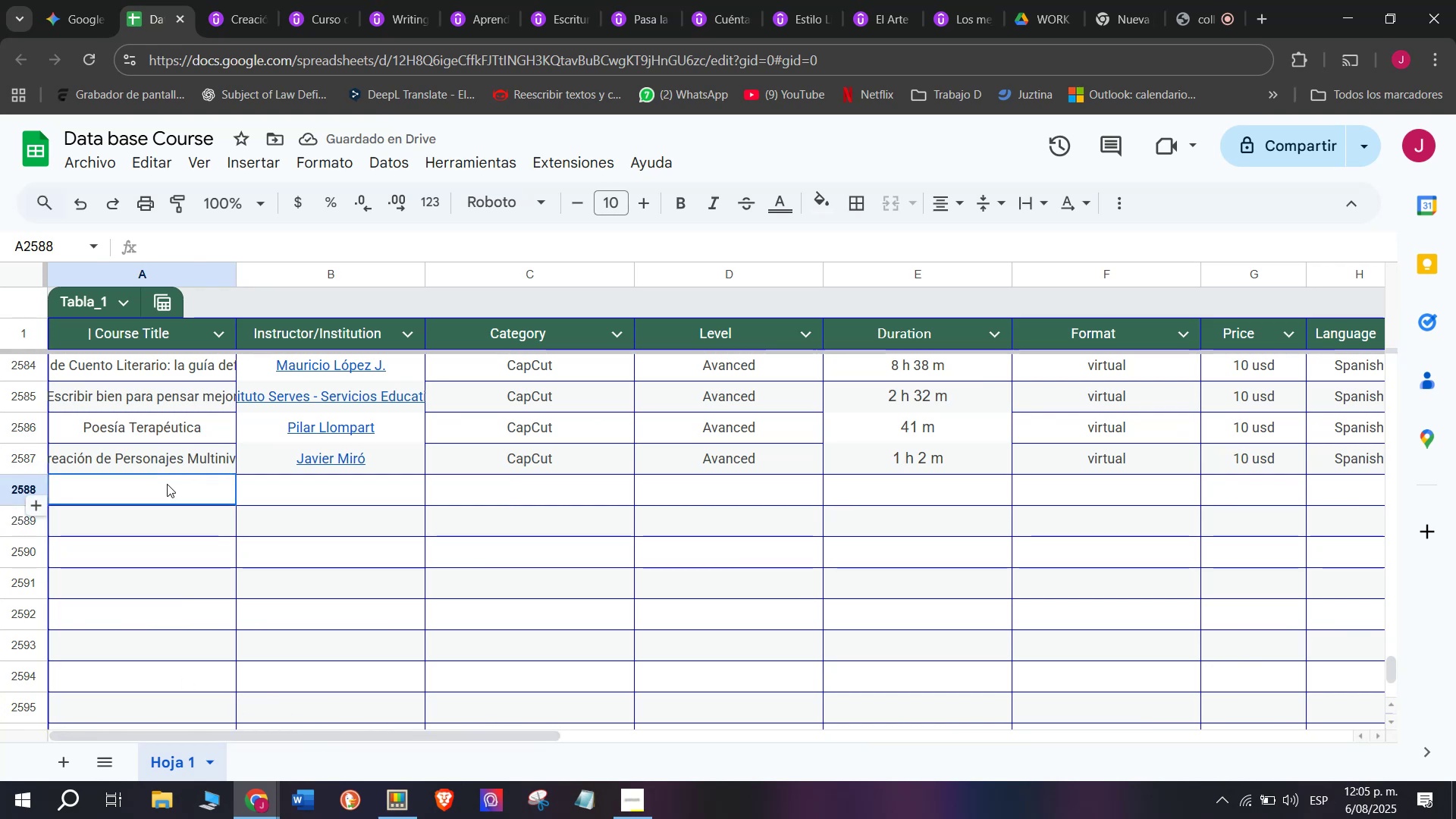 
wait(8.34)
 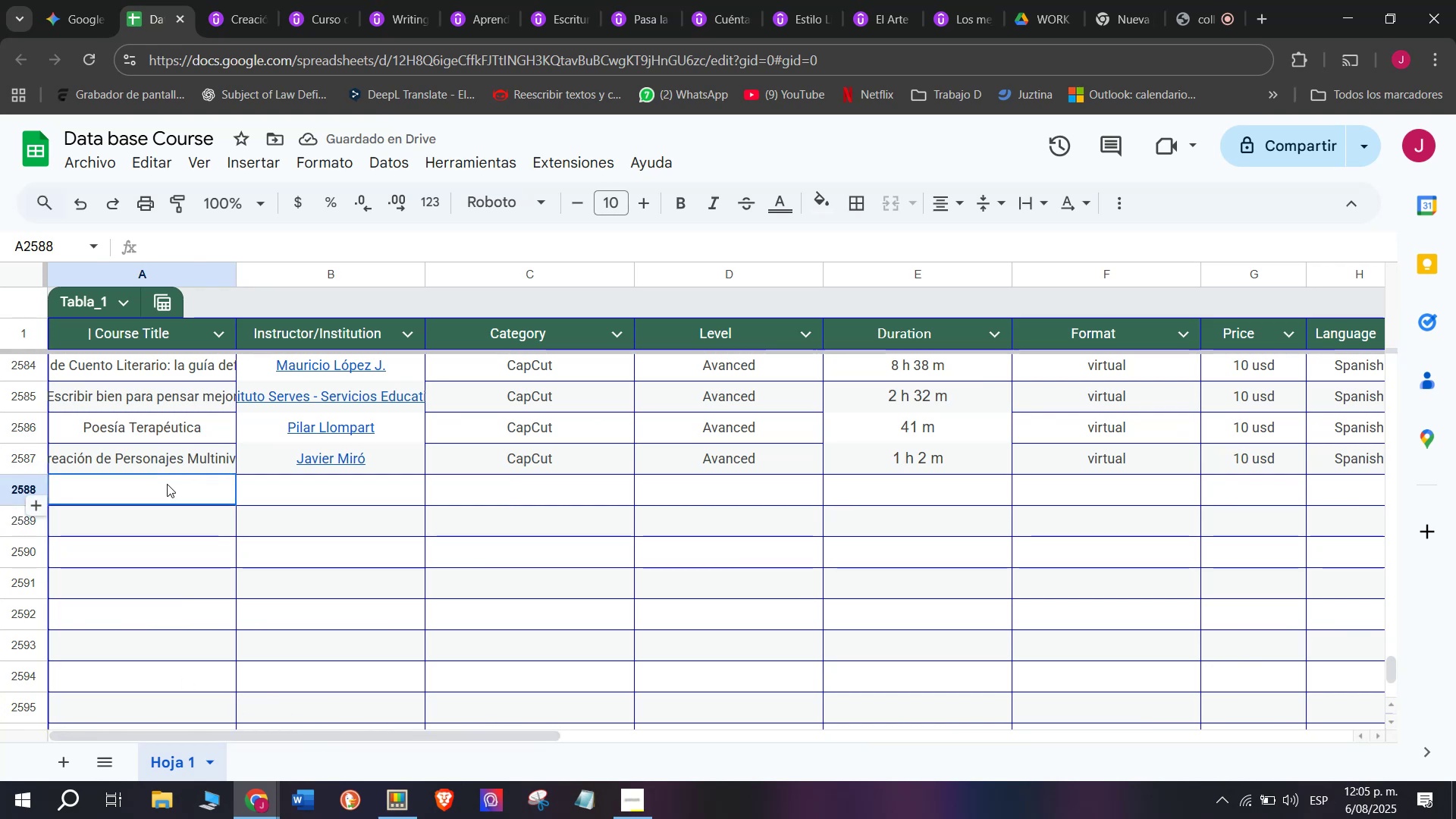 
left_click_drag(start_coordinate=[151, 356], to_coordinate=[642, 364])
 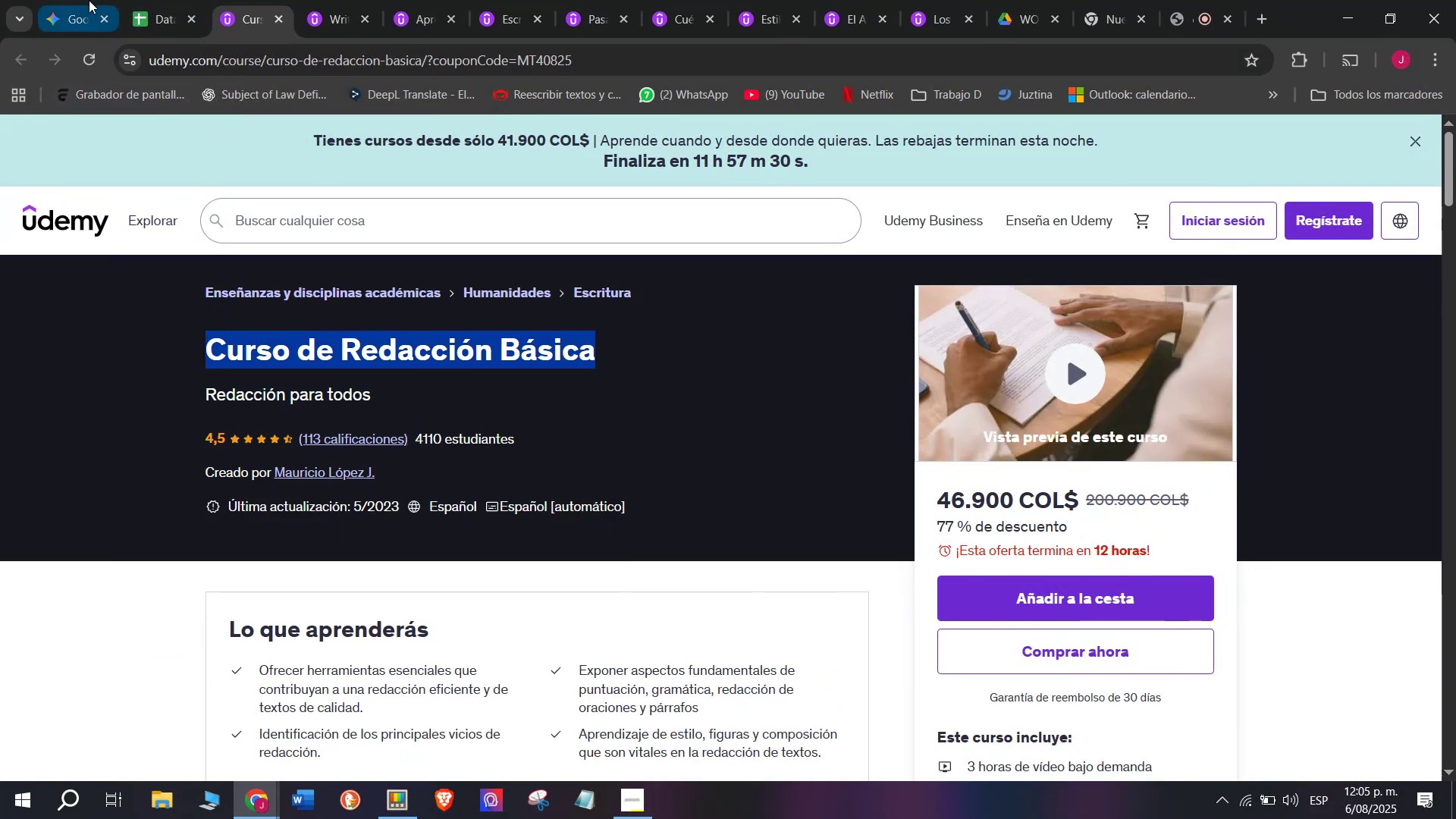 
key(Control+ControlLeft)
 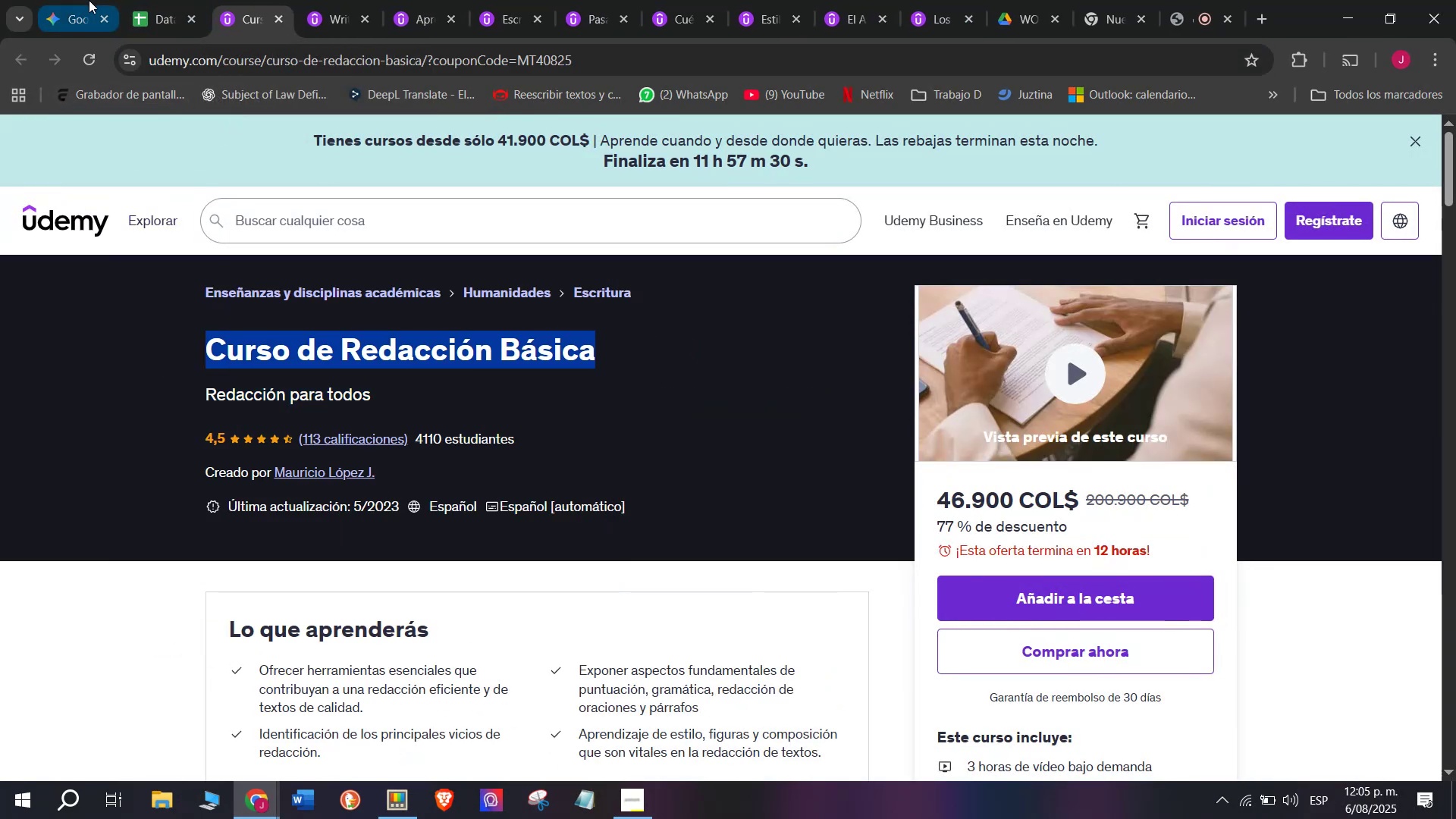 
key(Break)
 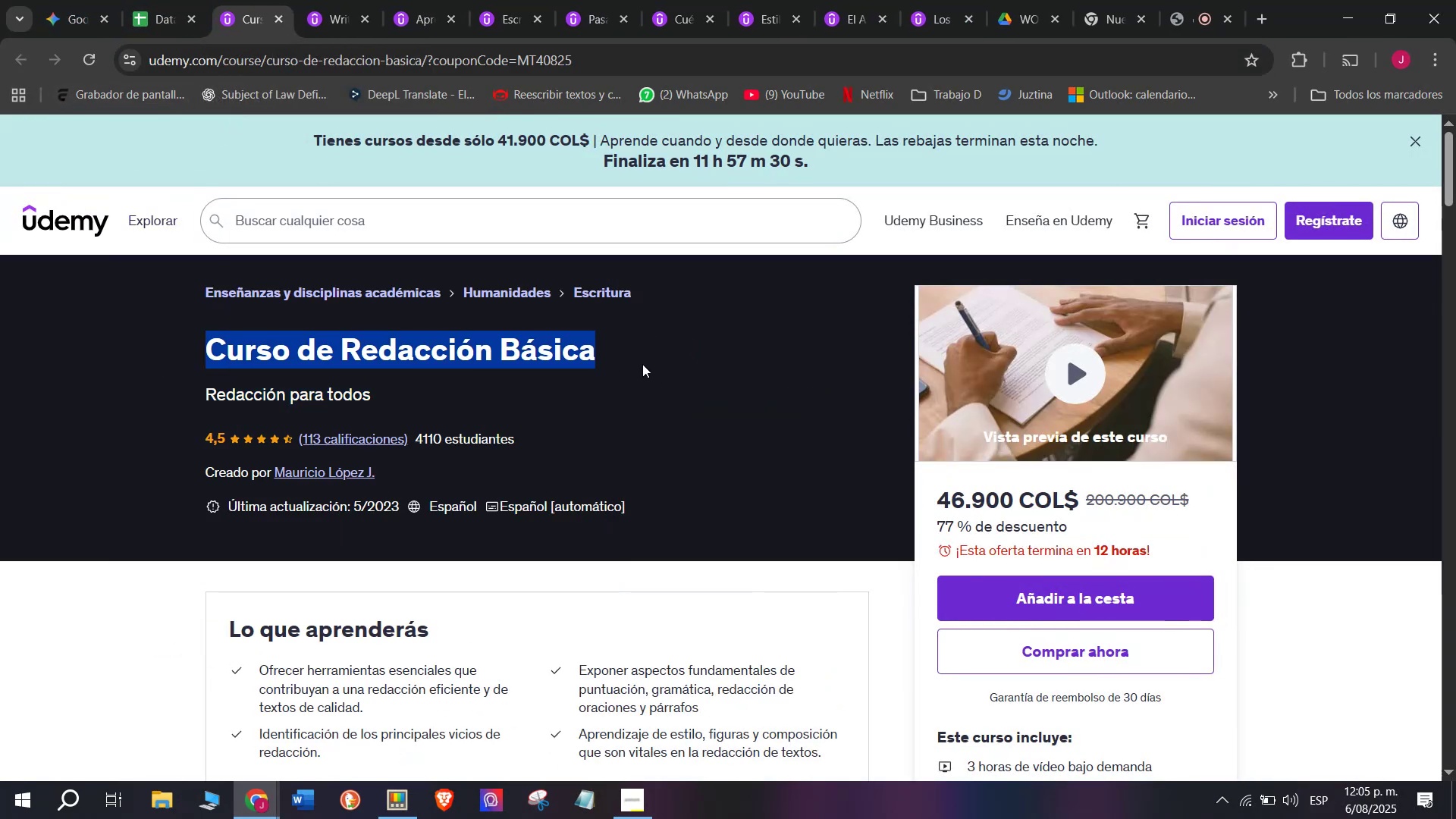 
key(Control+C)
 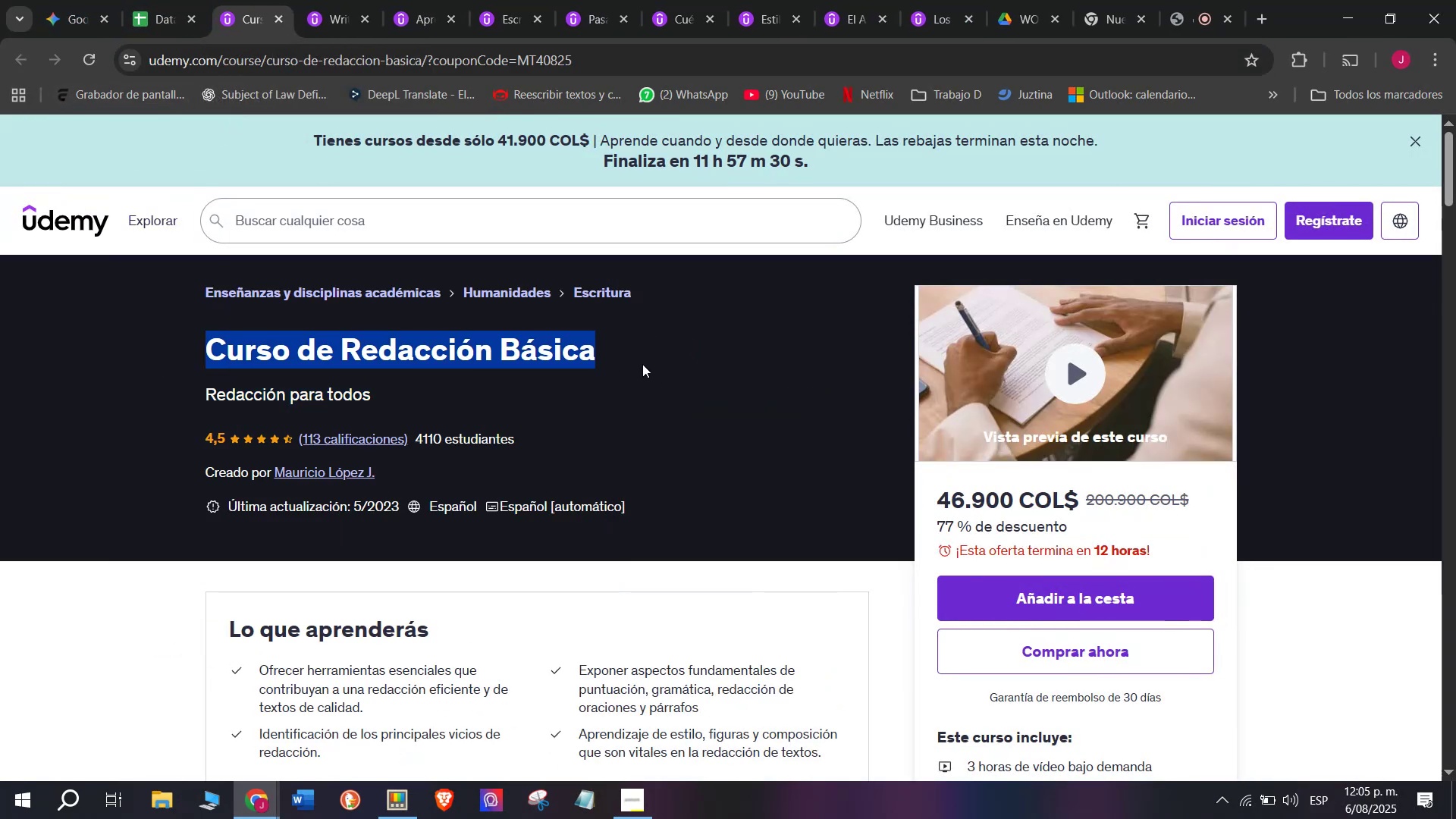 
key(Break)
 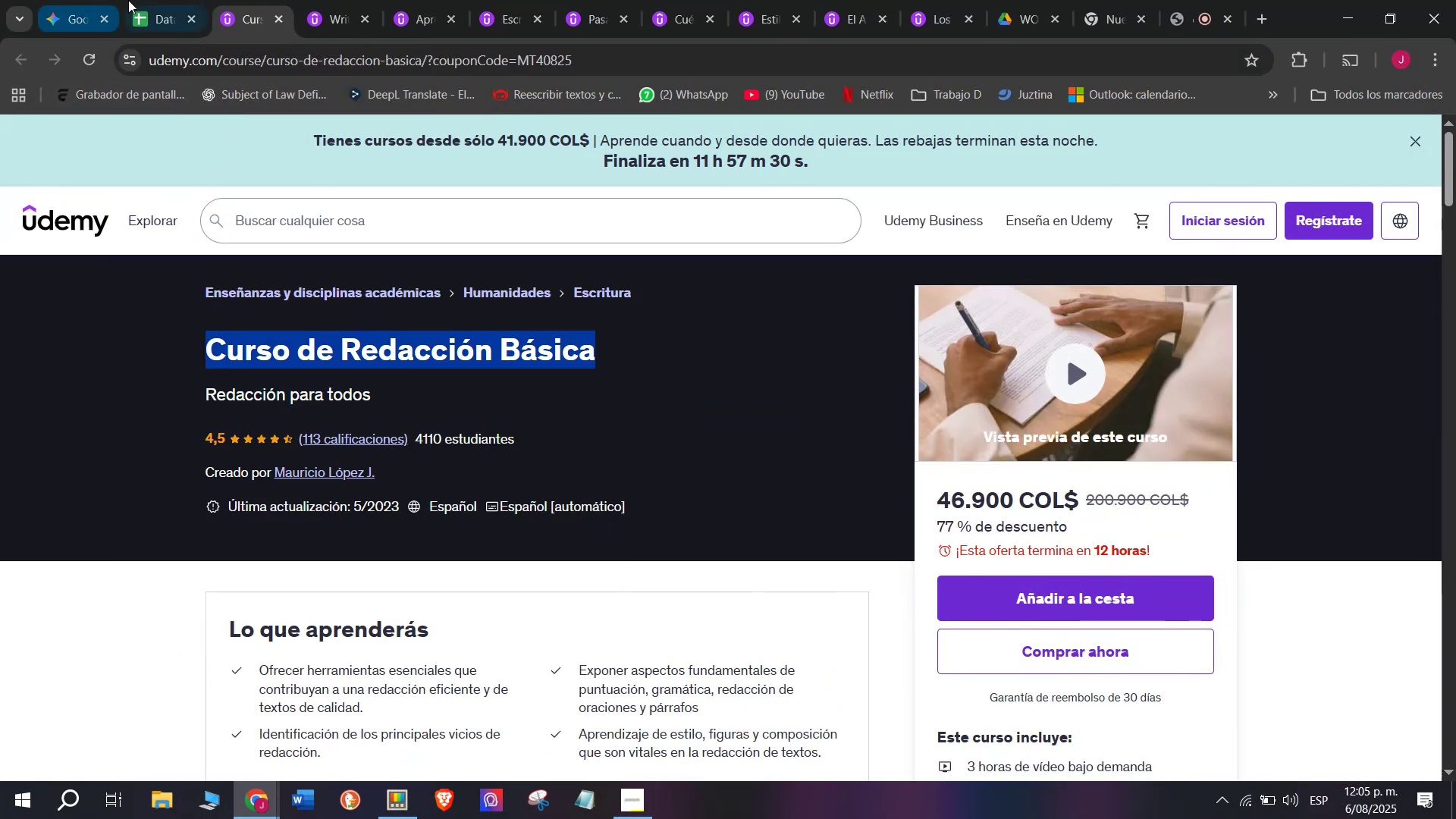 
key(Control+ControlLeft)
 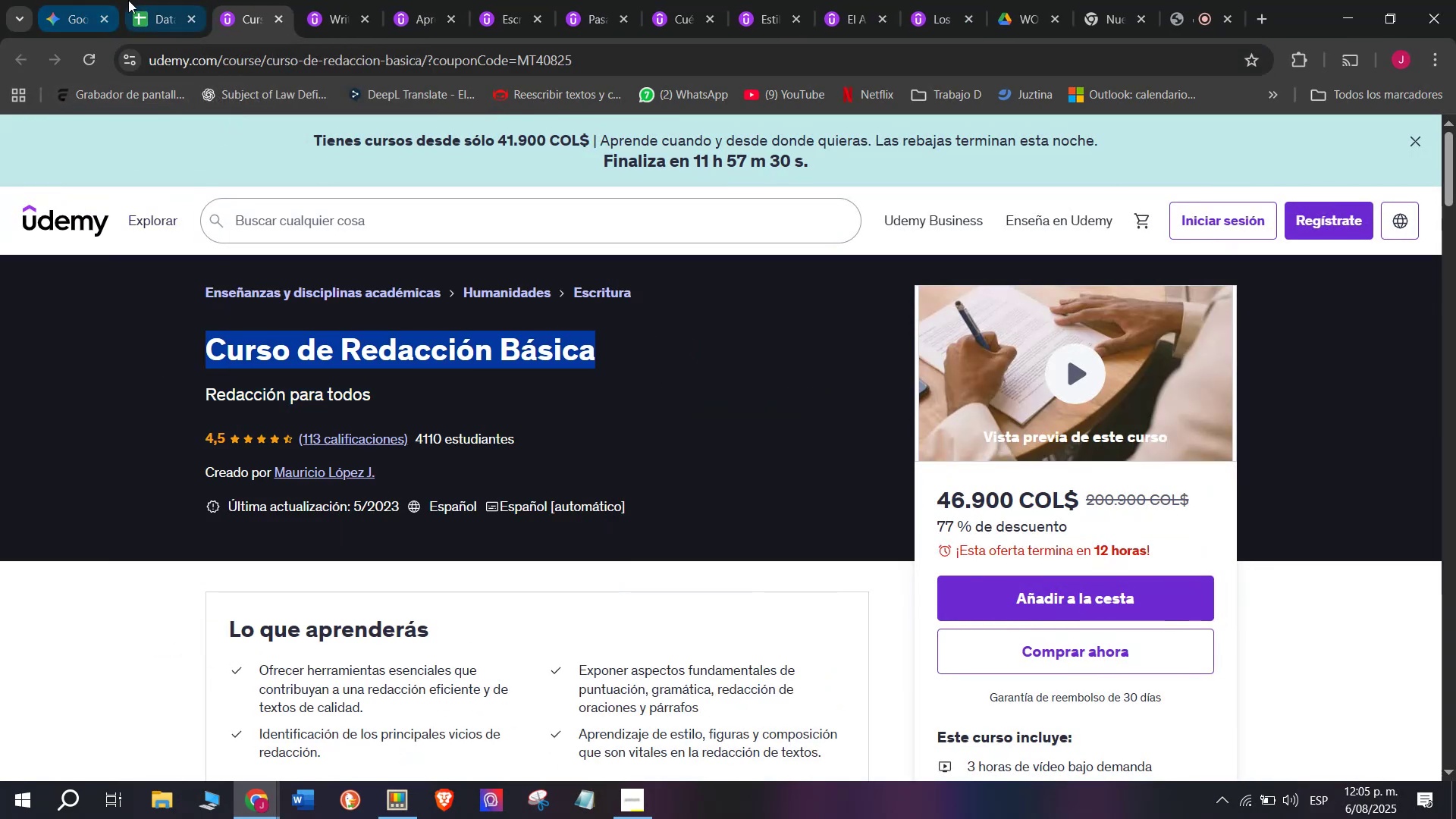 
key(Control+C)
 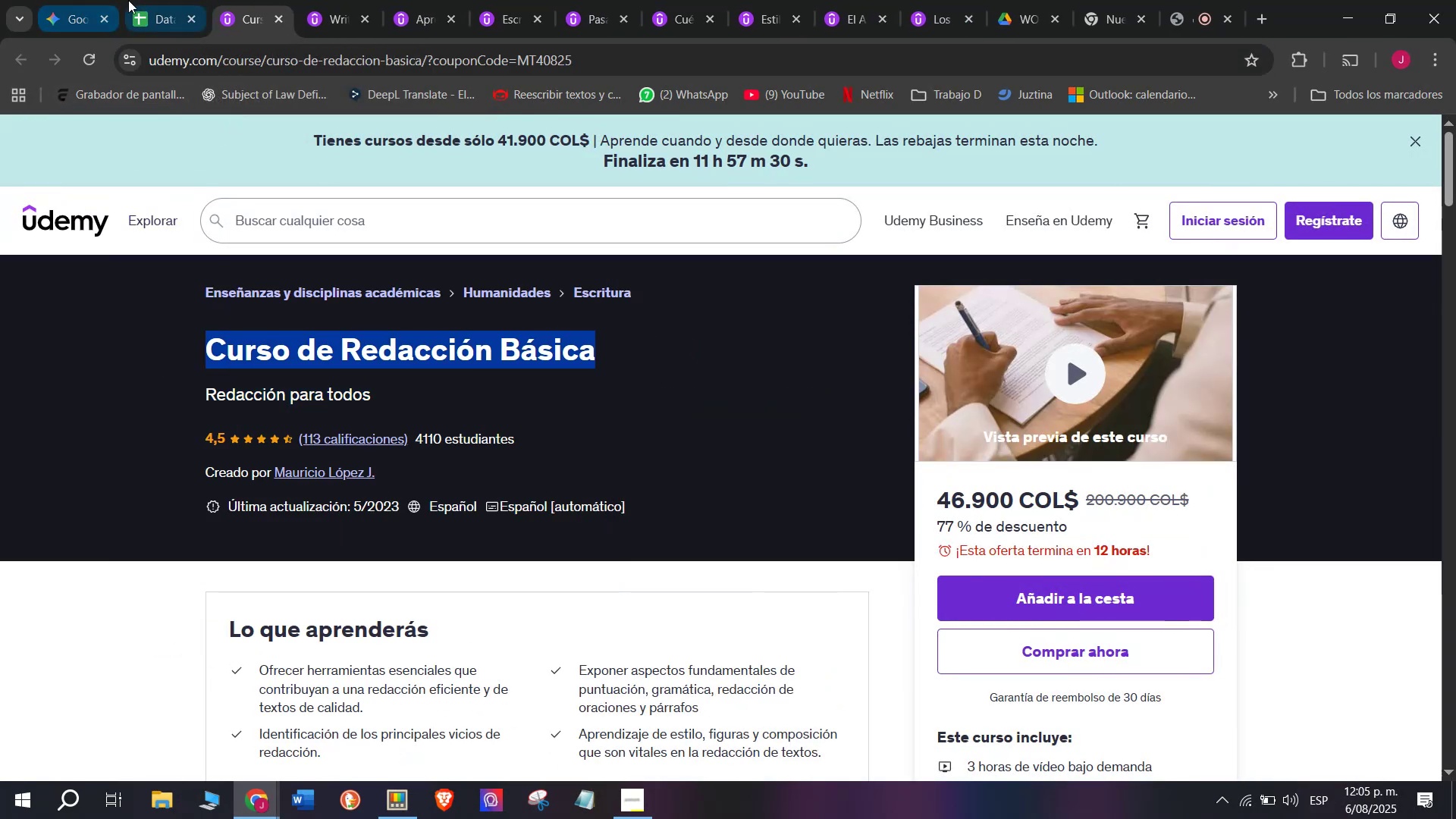 
left_click([128, 0])
 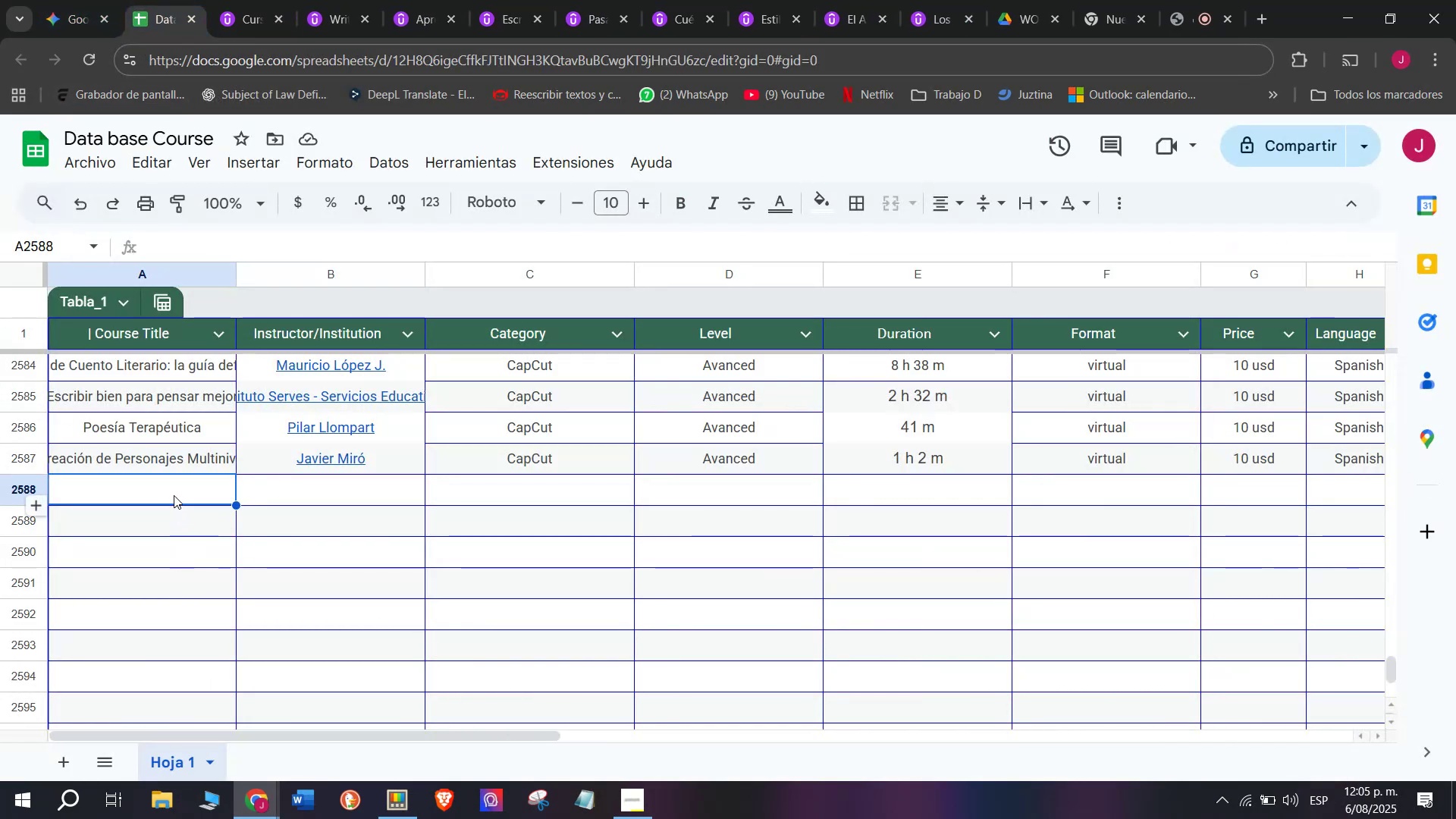 
double_click([174, 494])
 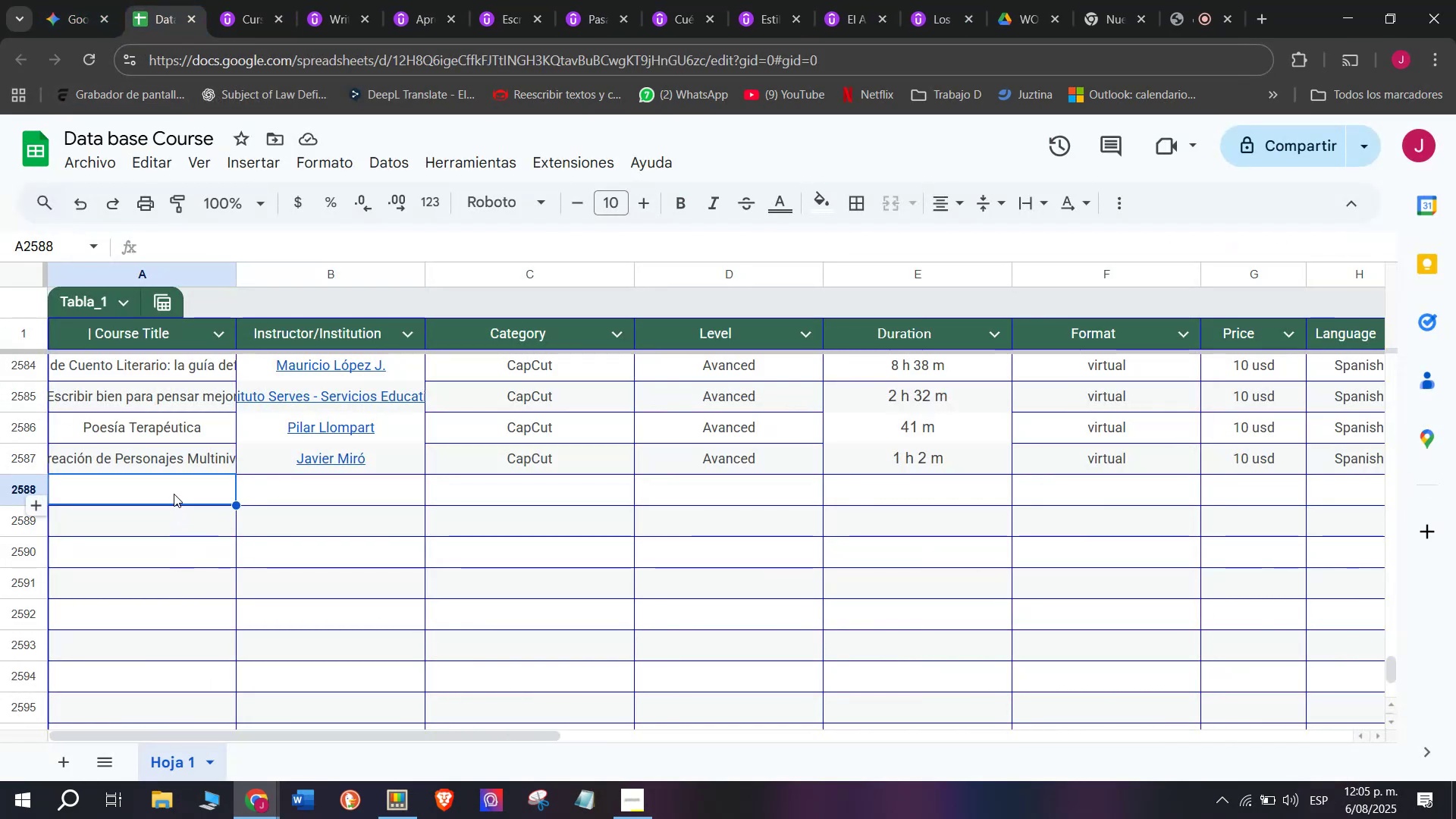 
key(Control+ControlLeft)
 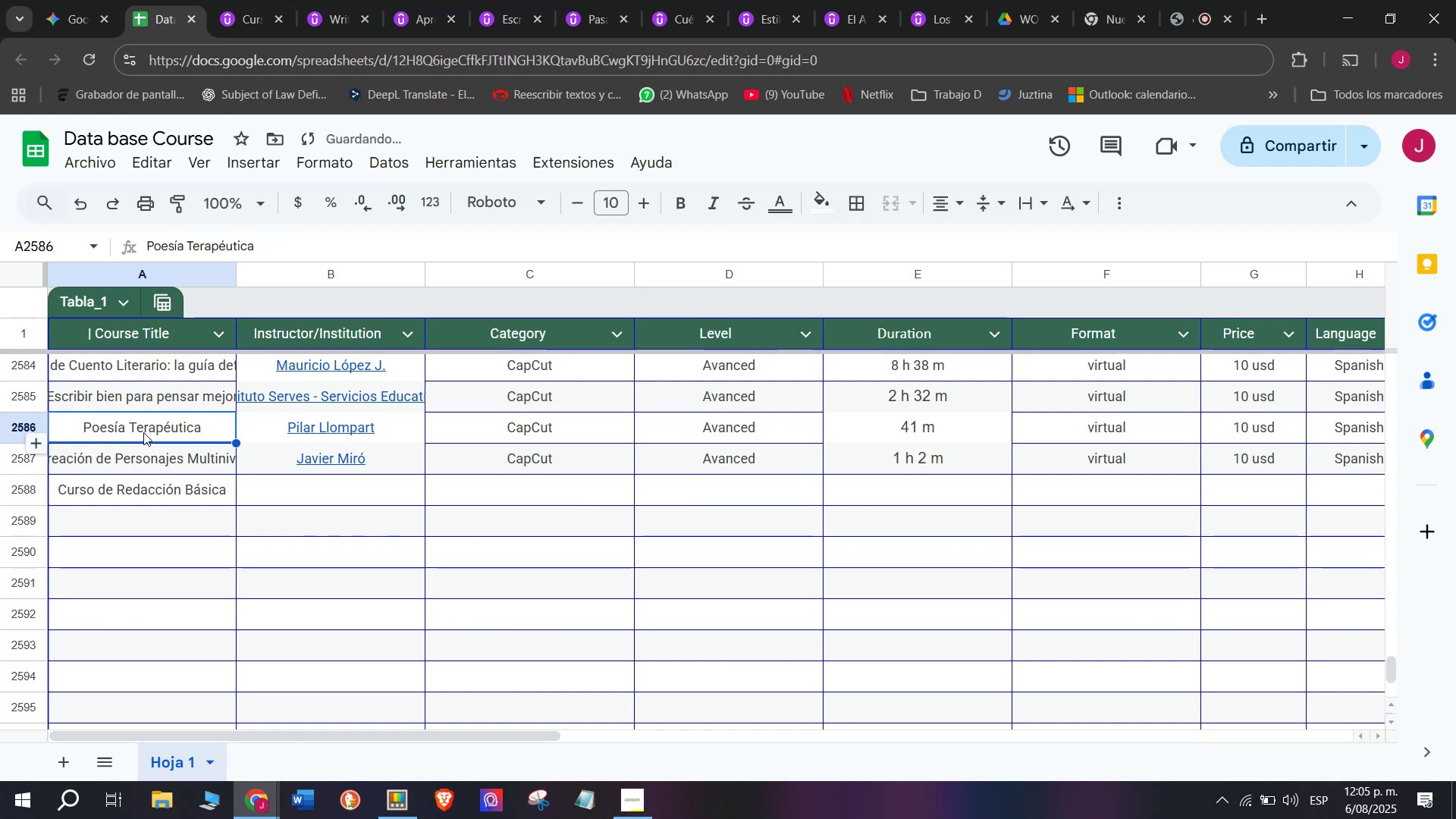 
key(Z)
 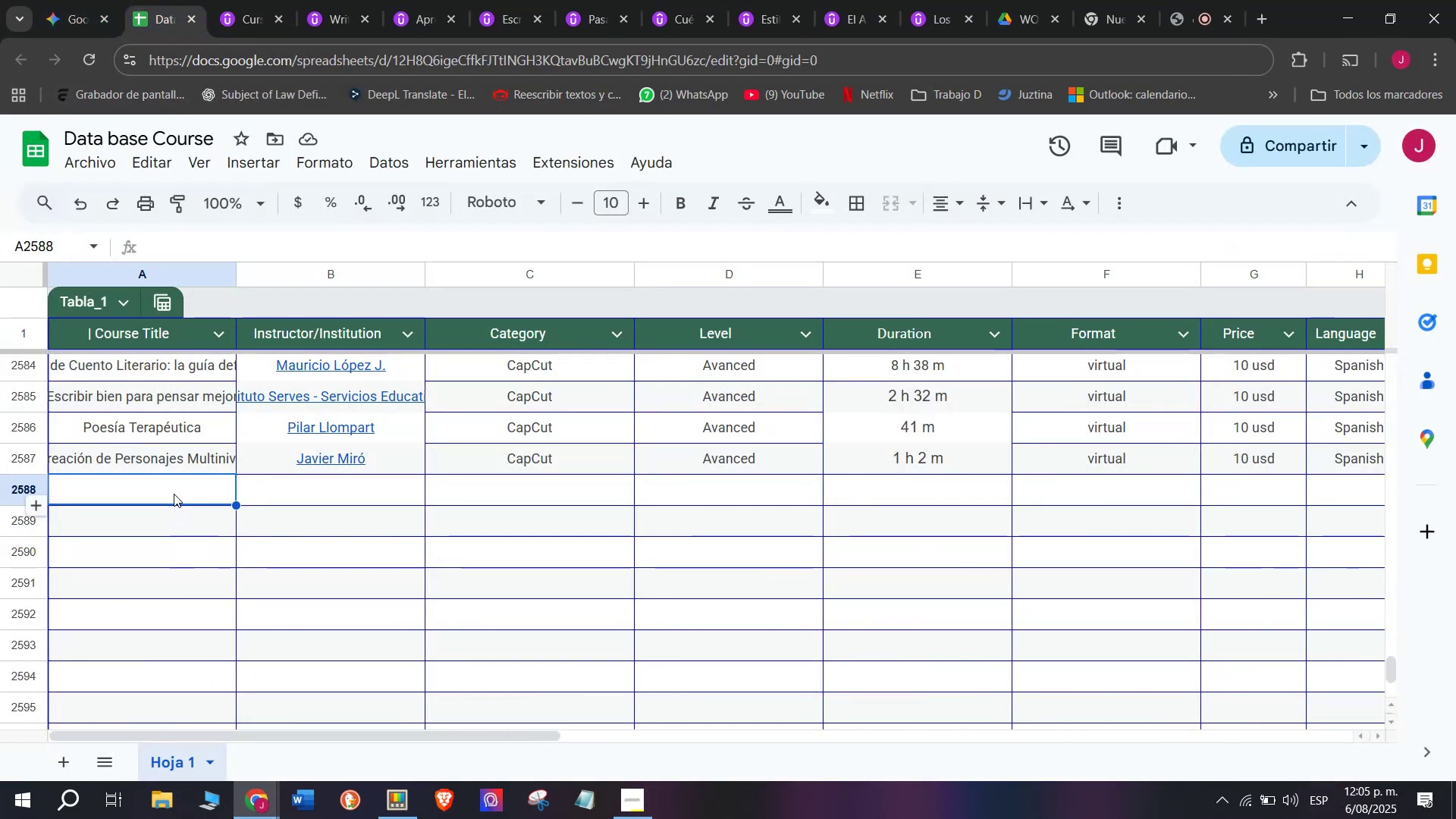 
key(Control+V)
 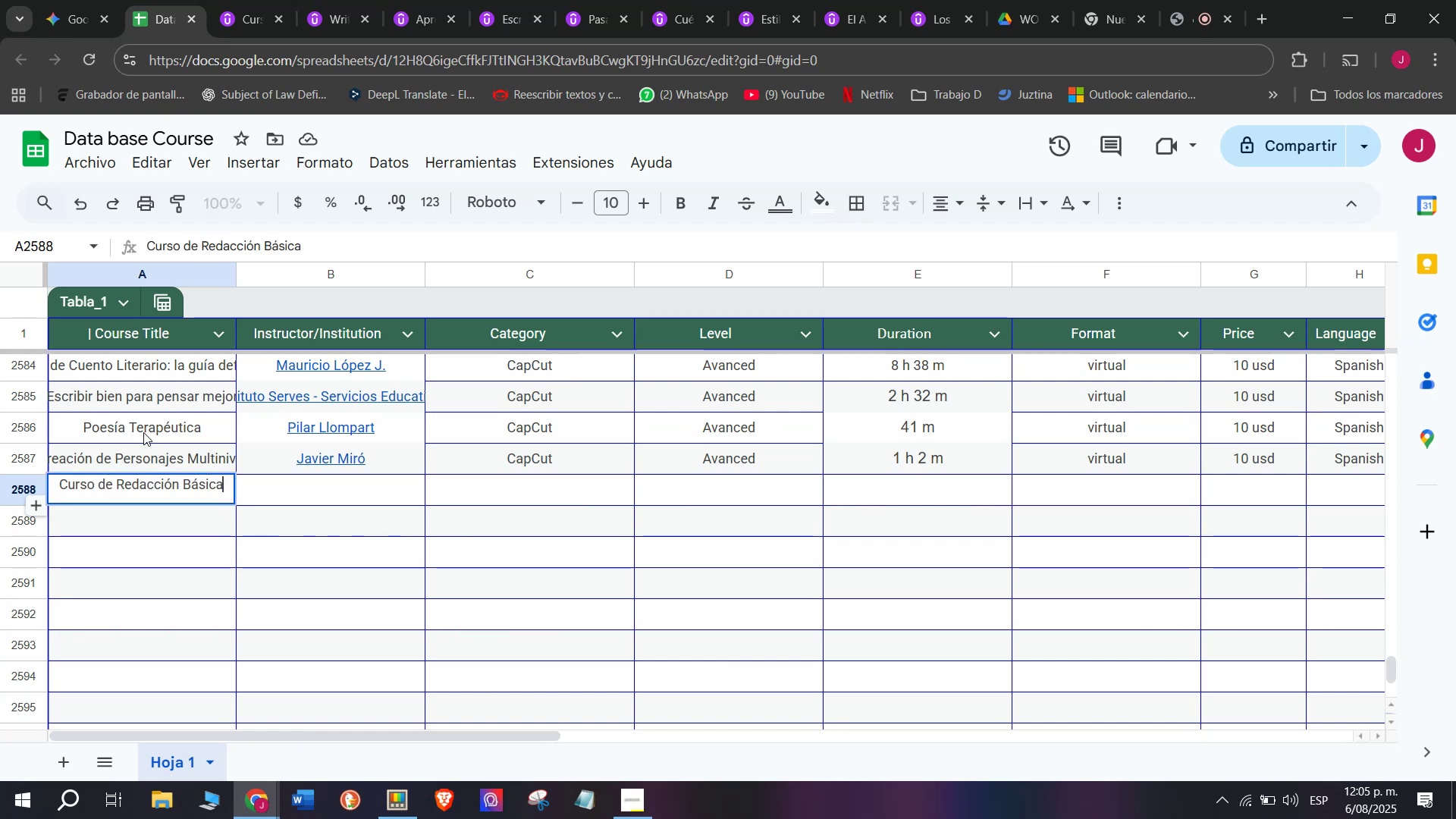 
left_click([143, 432])
 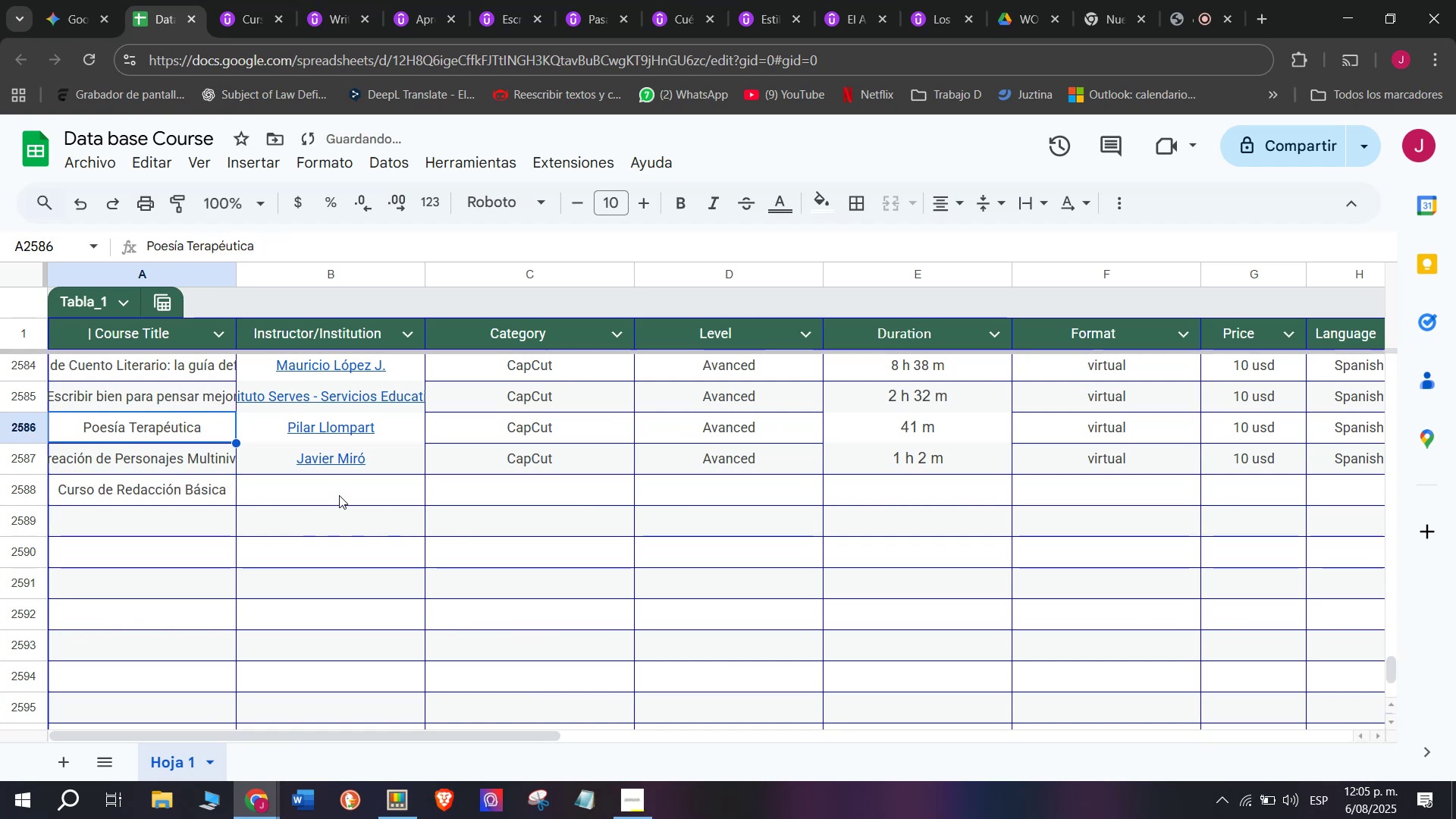 
left_click([341, 491])
 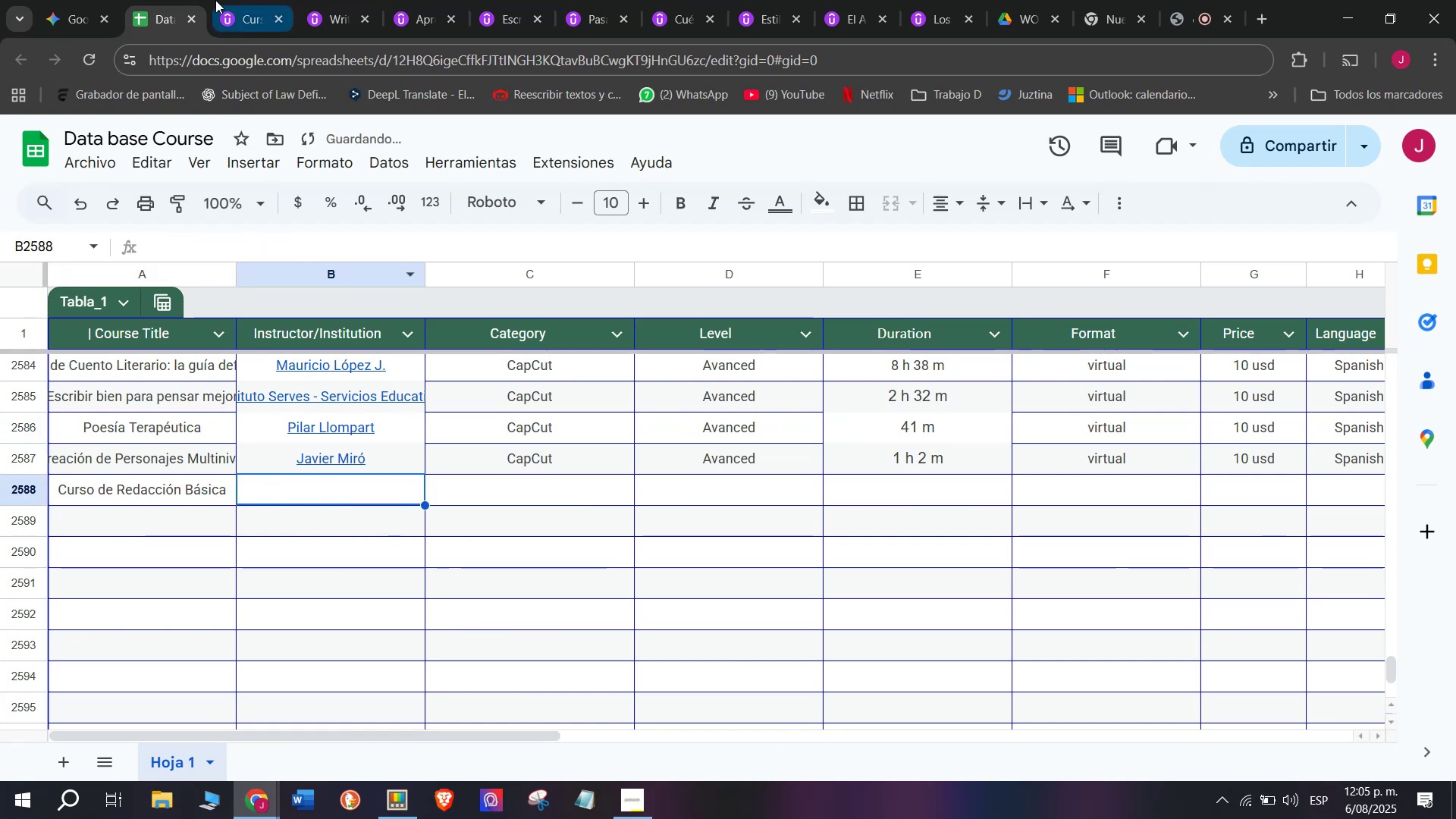 
left_click([215, 0])
 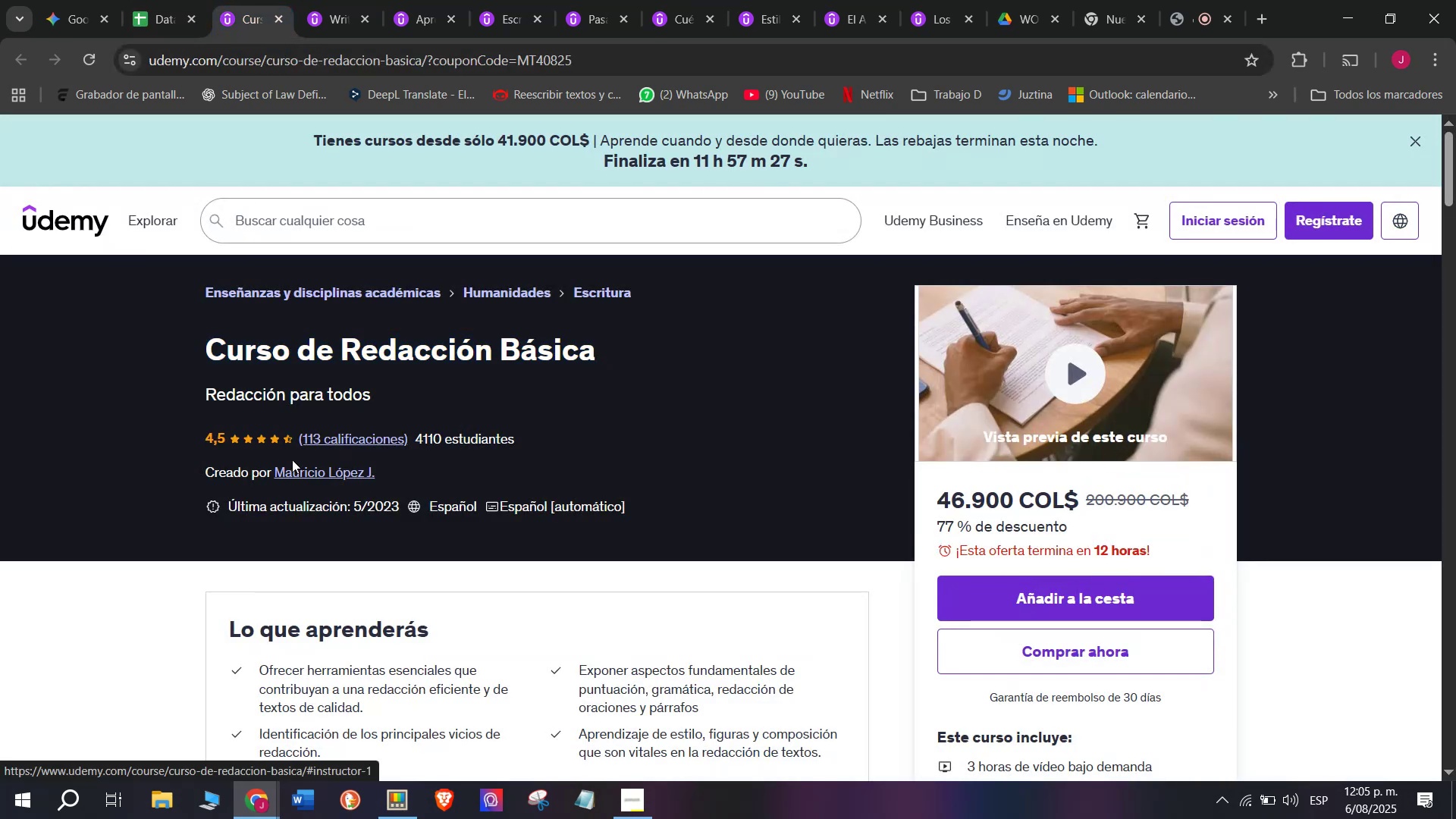 
double_click([303, 477])
 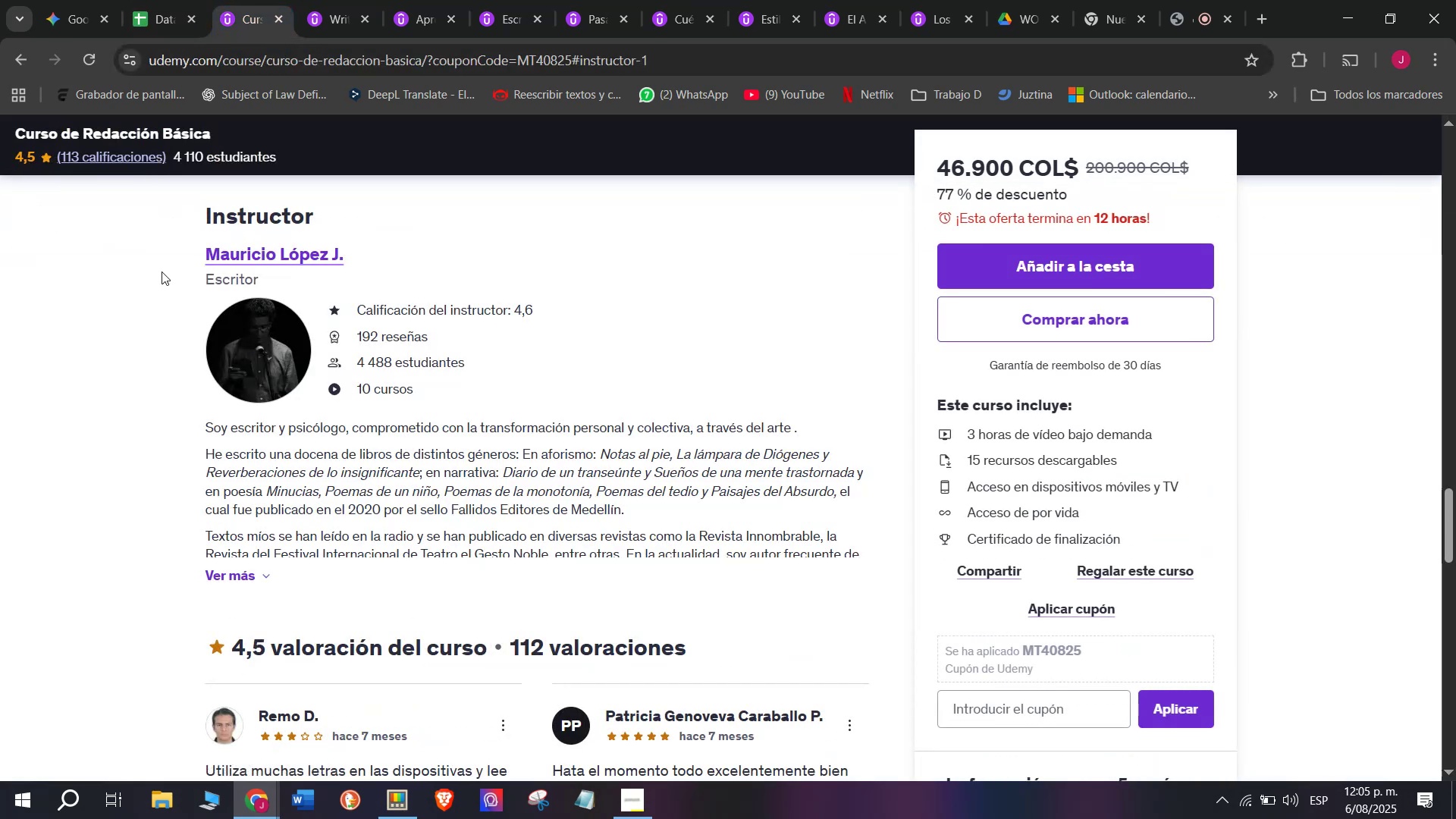 
left_click_drag(start_coordinate=[162, 258], to_coordinate=[358, 240])
 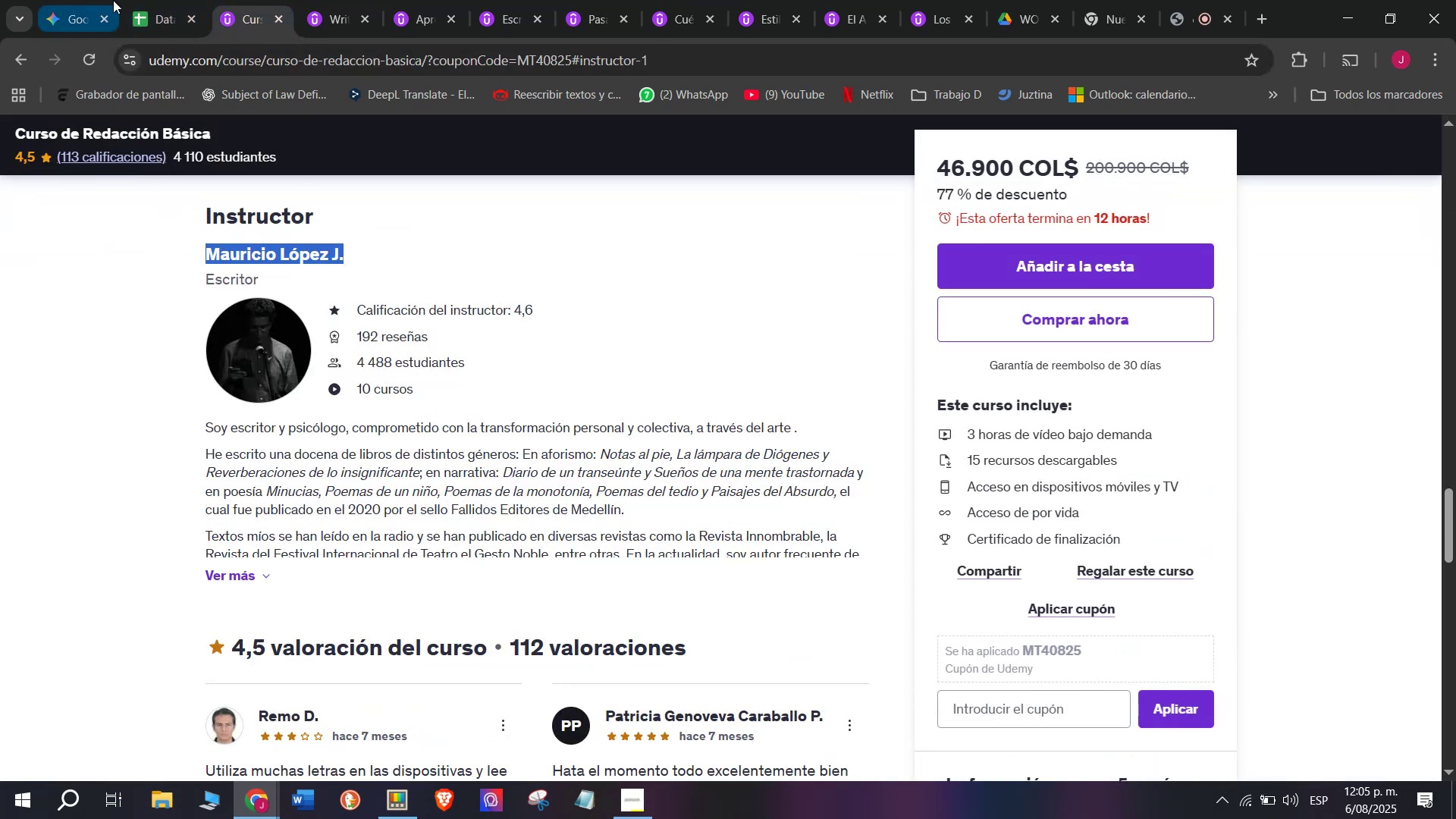 
key(Break)
 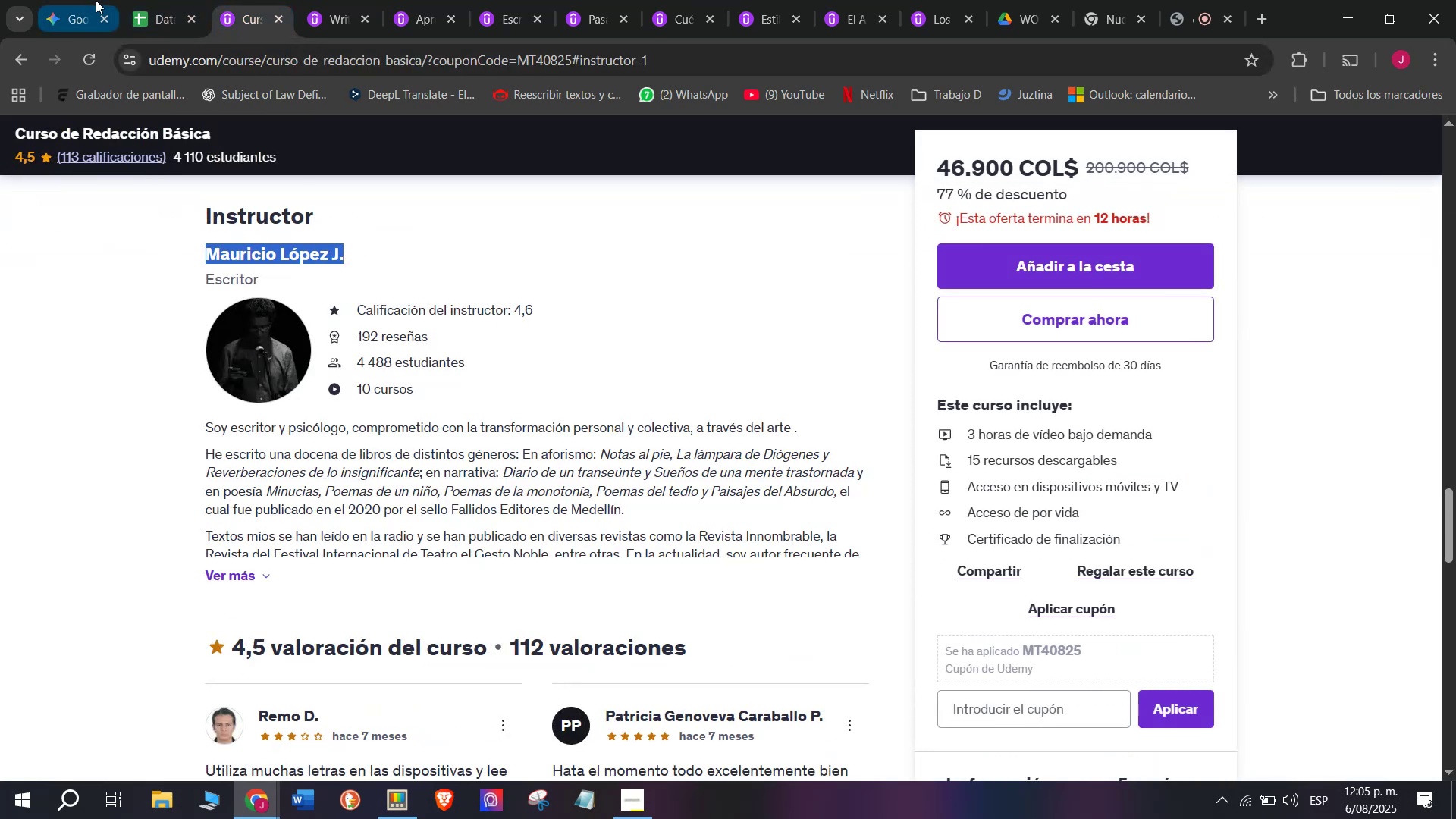 
key(Control+ControlLeft)
 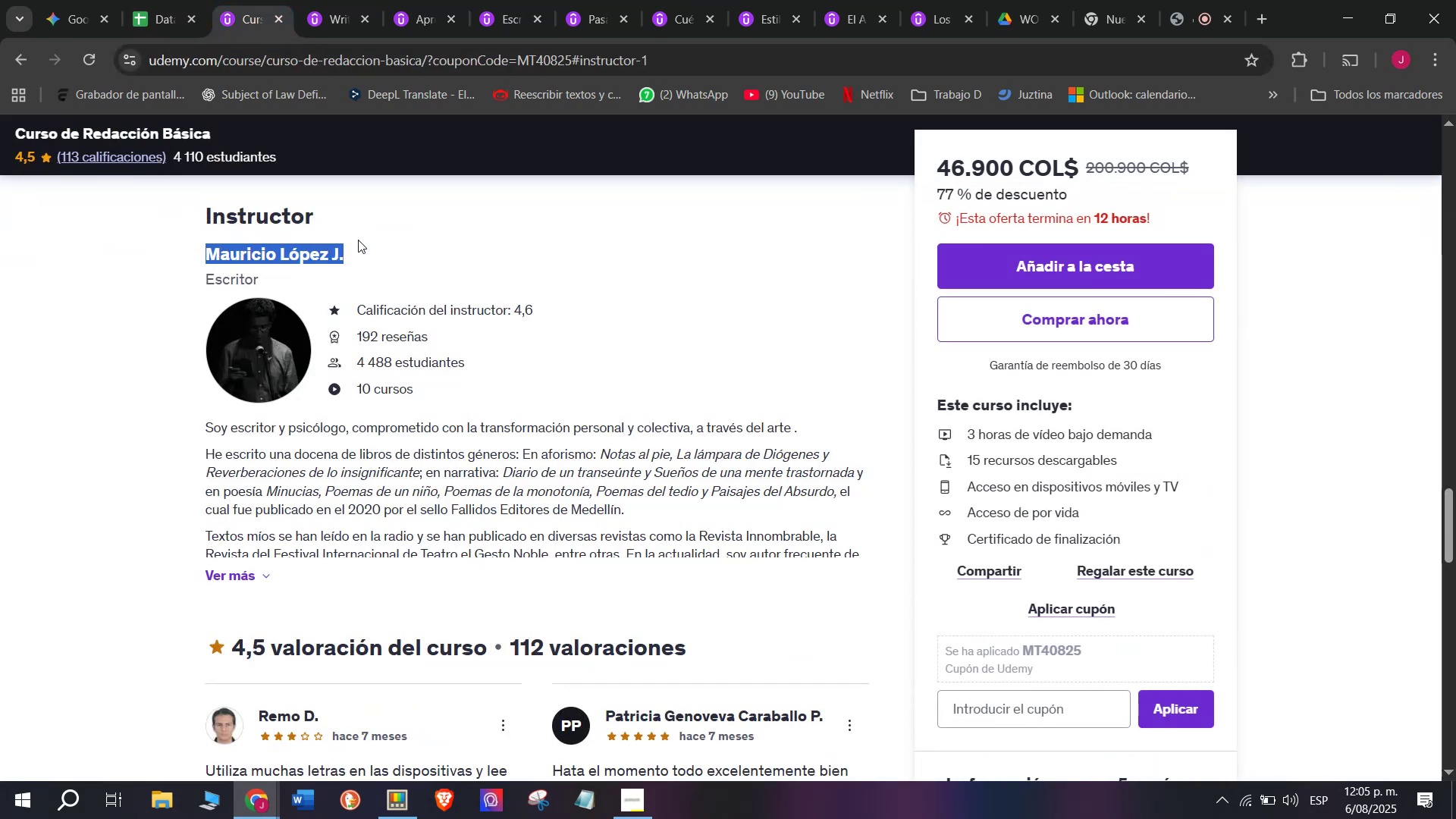 
key(Control+C)
 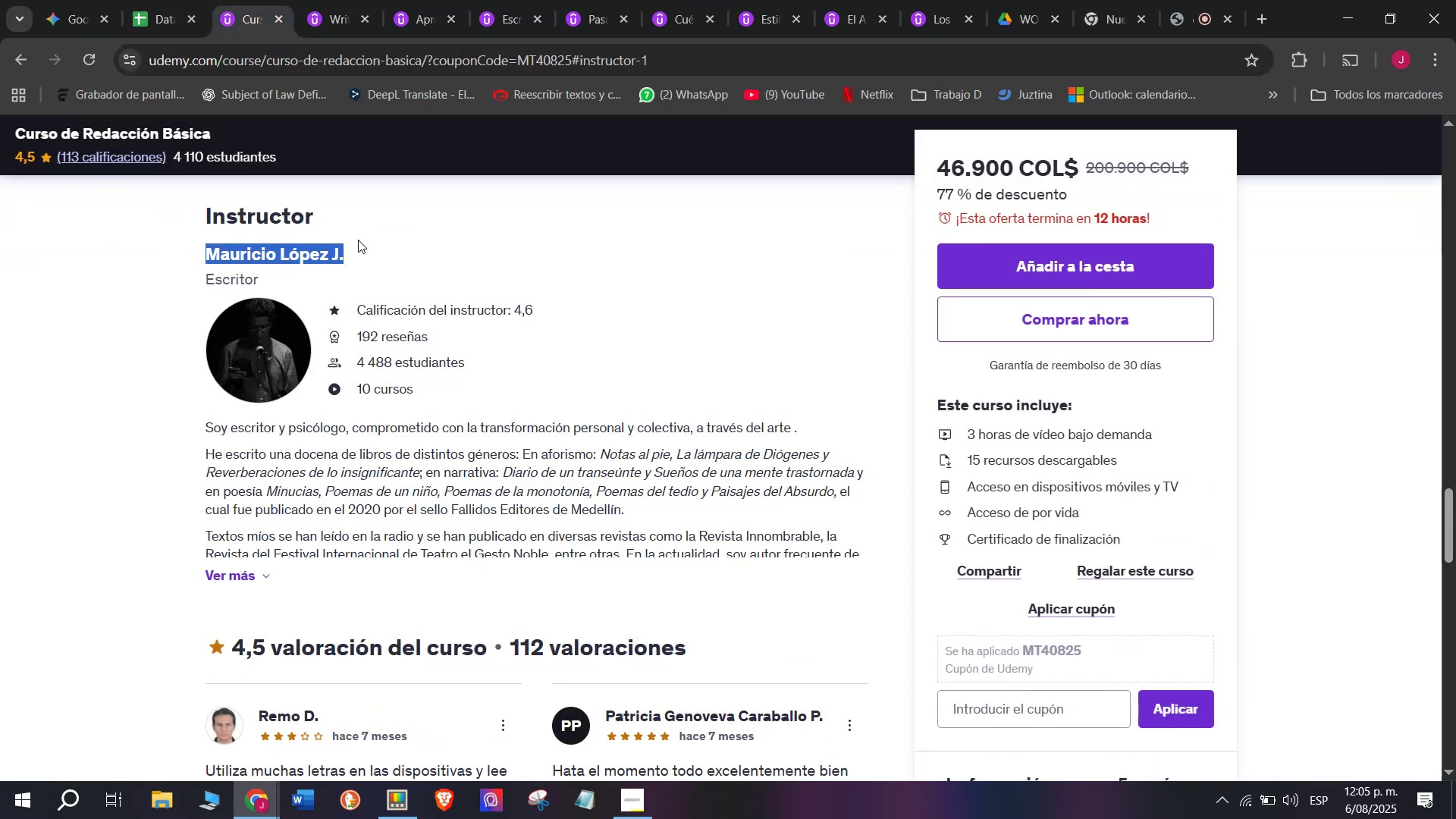 
key(Control+ControlLeft)
 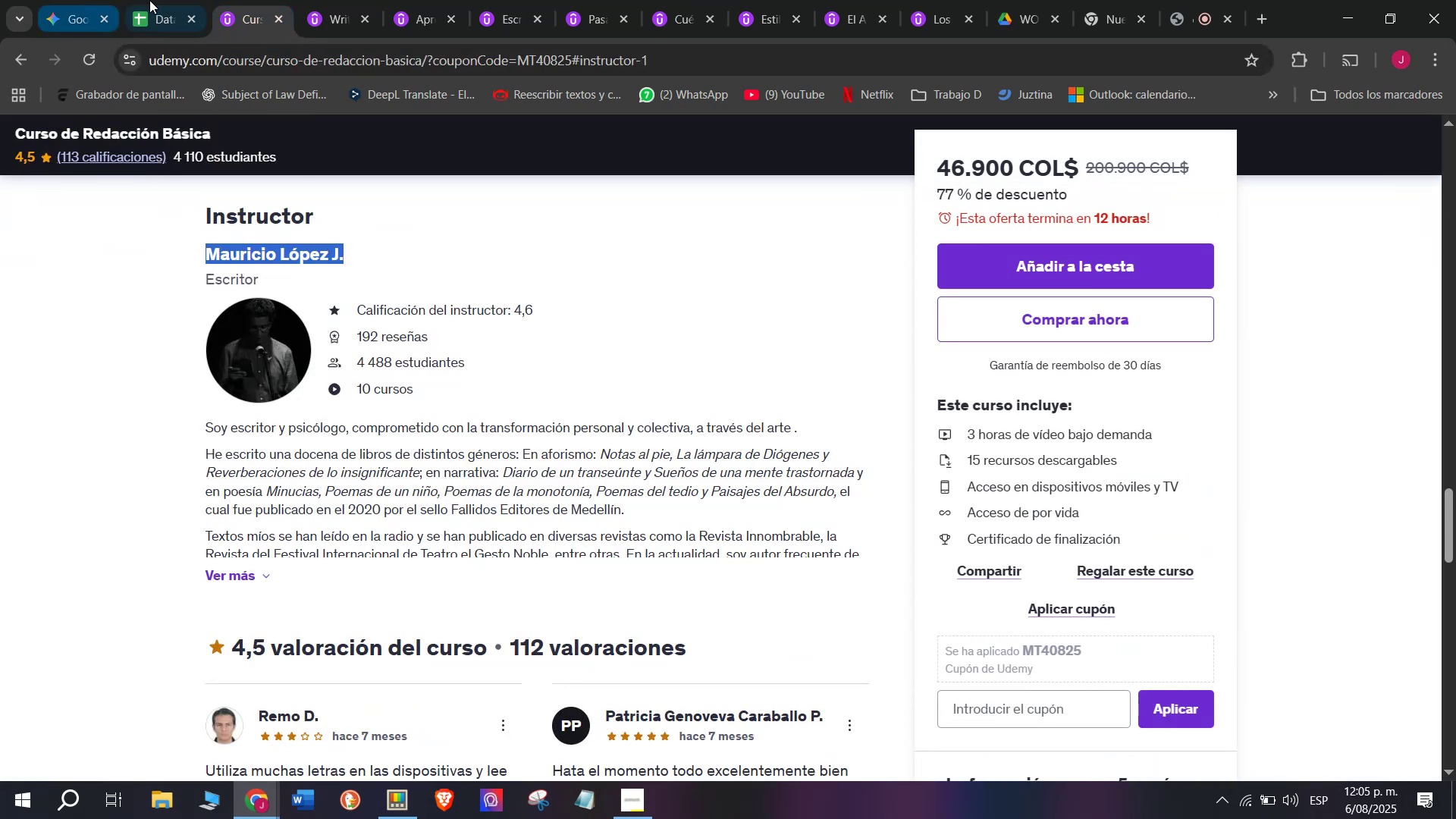 
key(Break)
 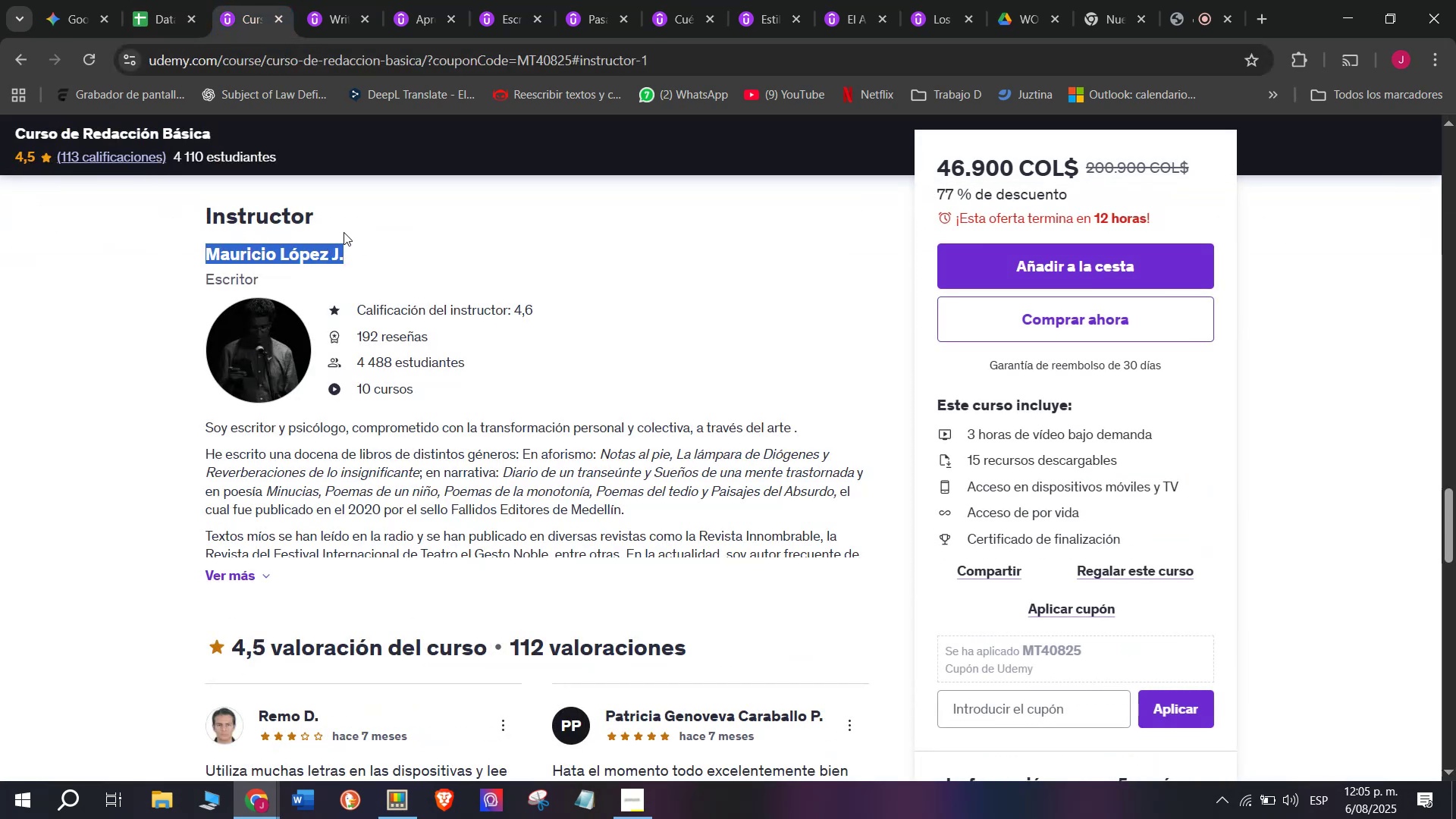 
key(Control+C)
 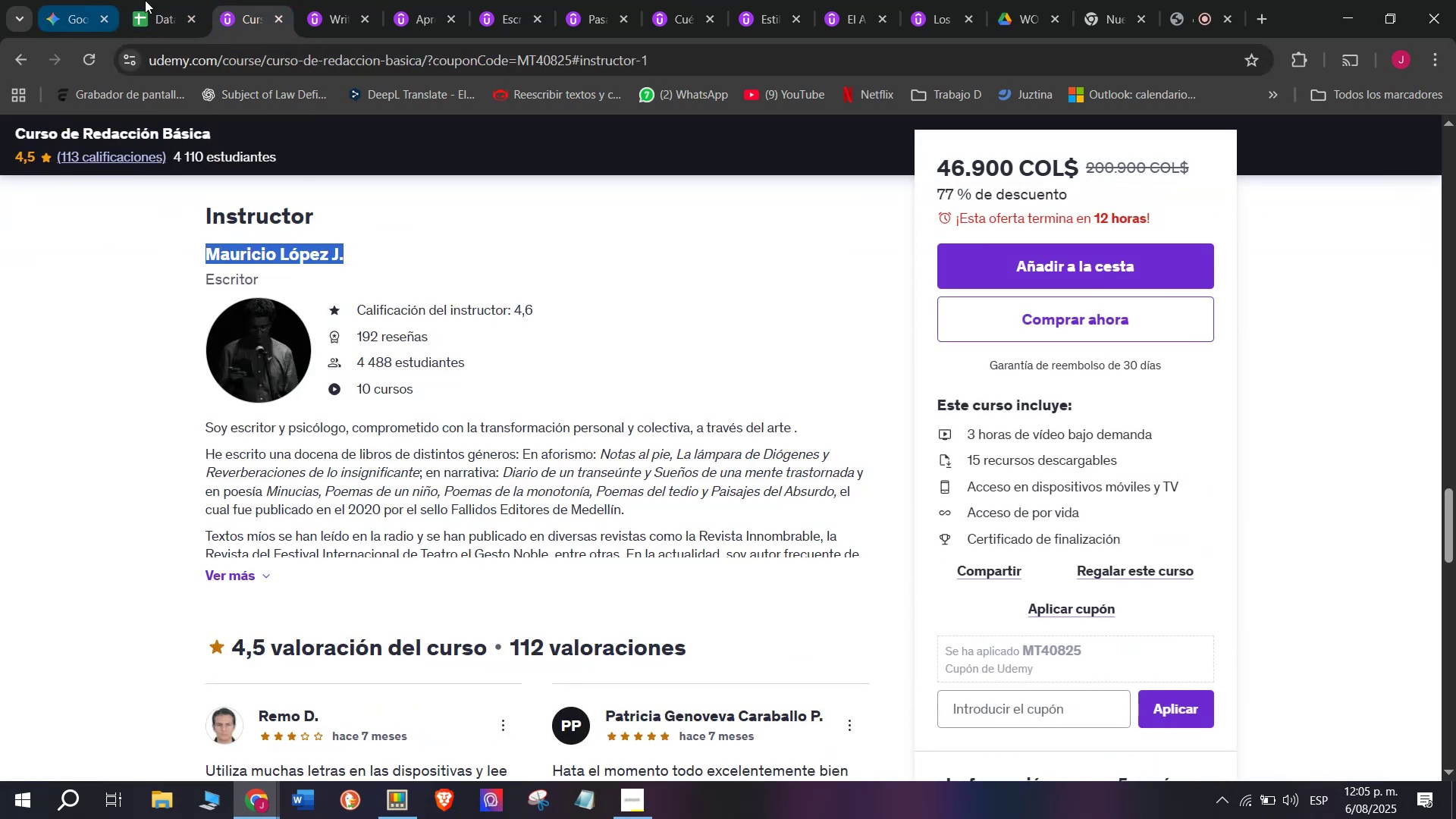 
left_click([149, 0])
 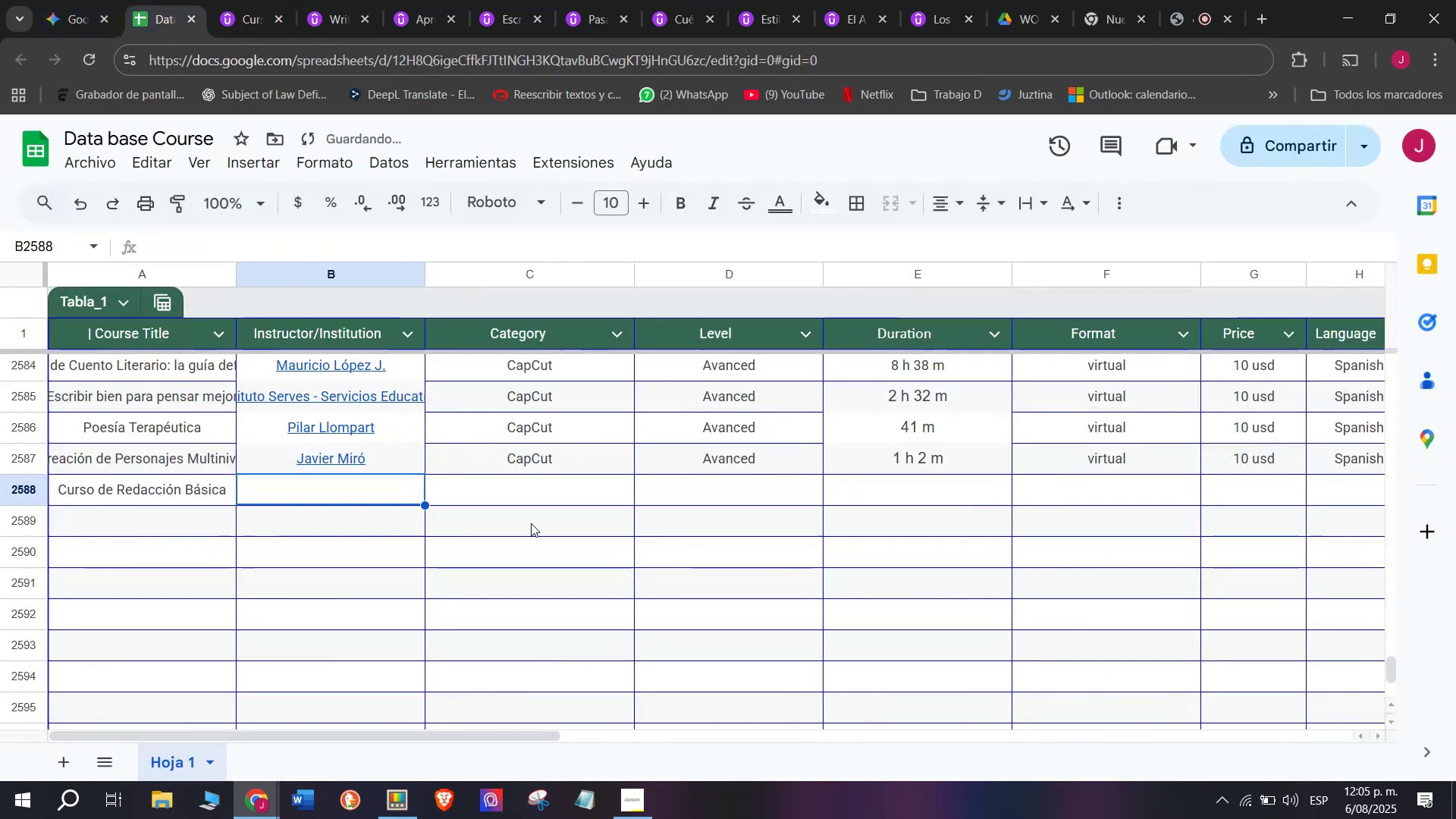 
key(Z)
 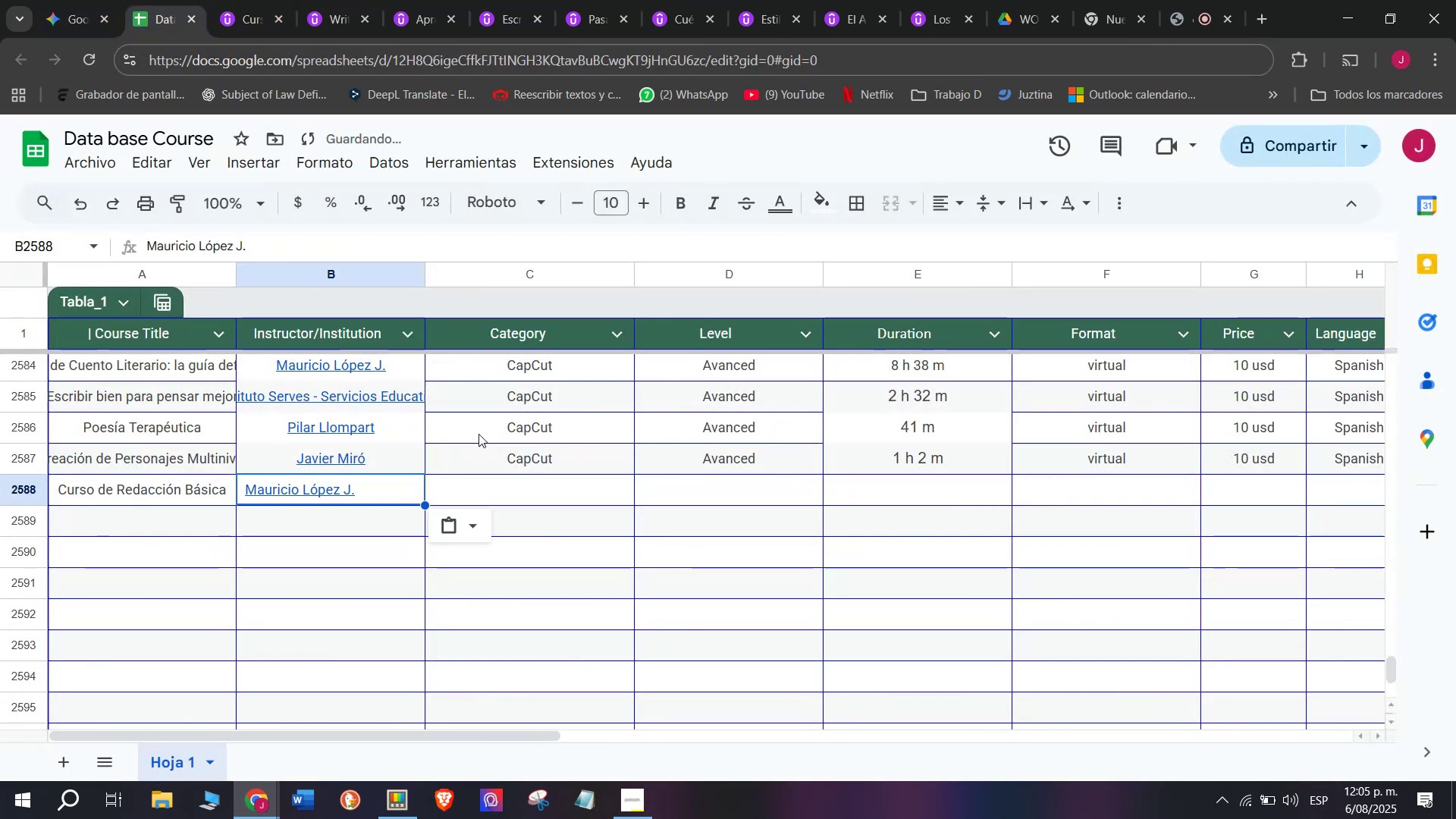 
key(Control+ControlLeft)
 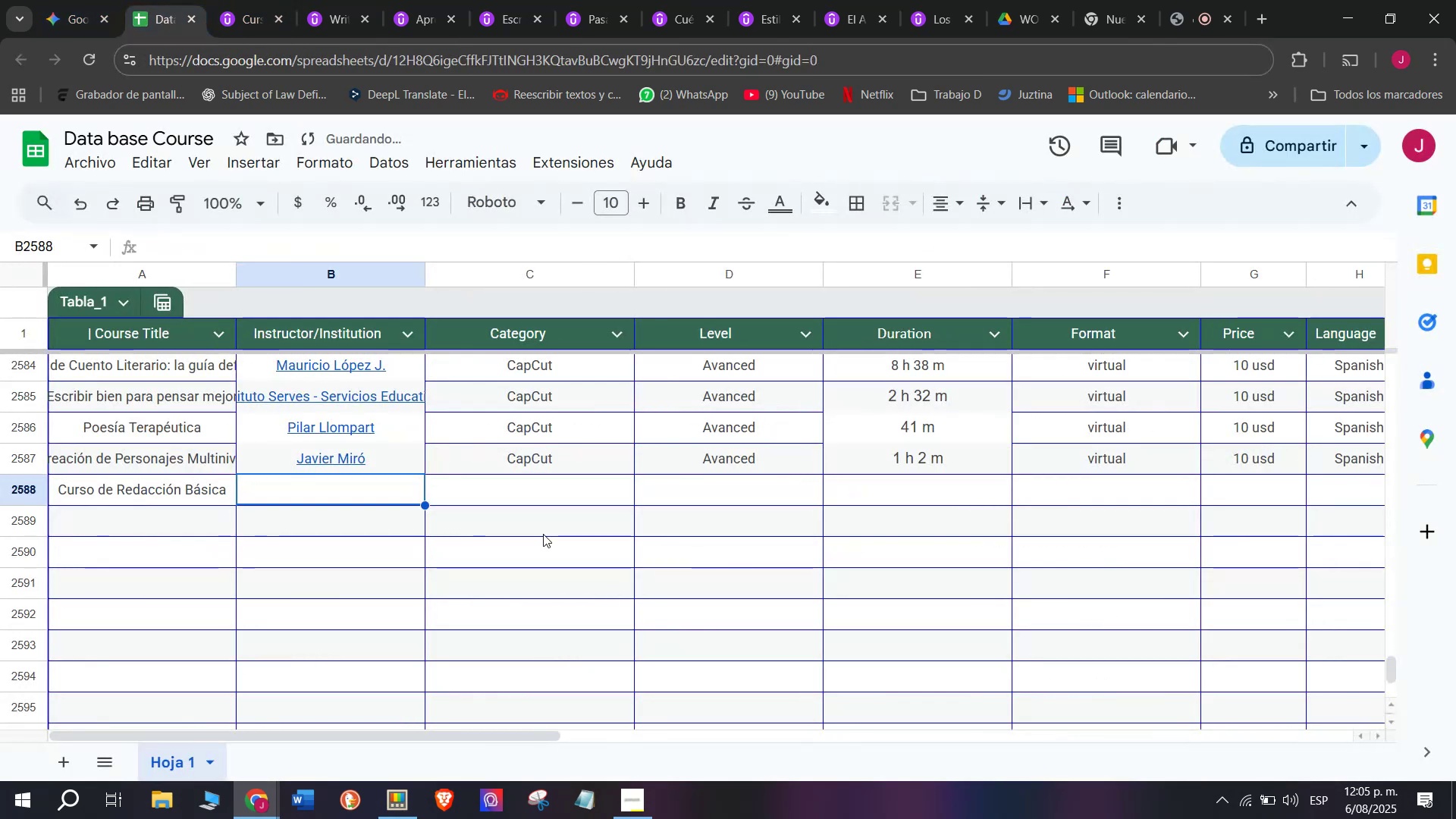 
key(Control+V)
 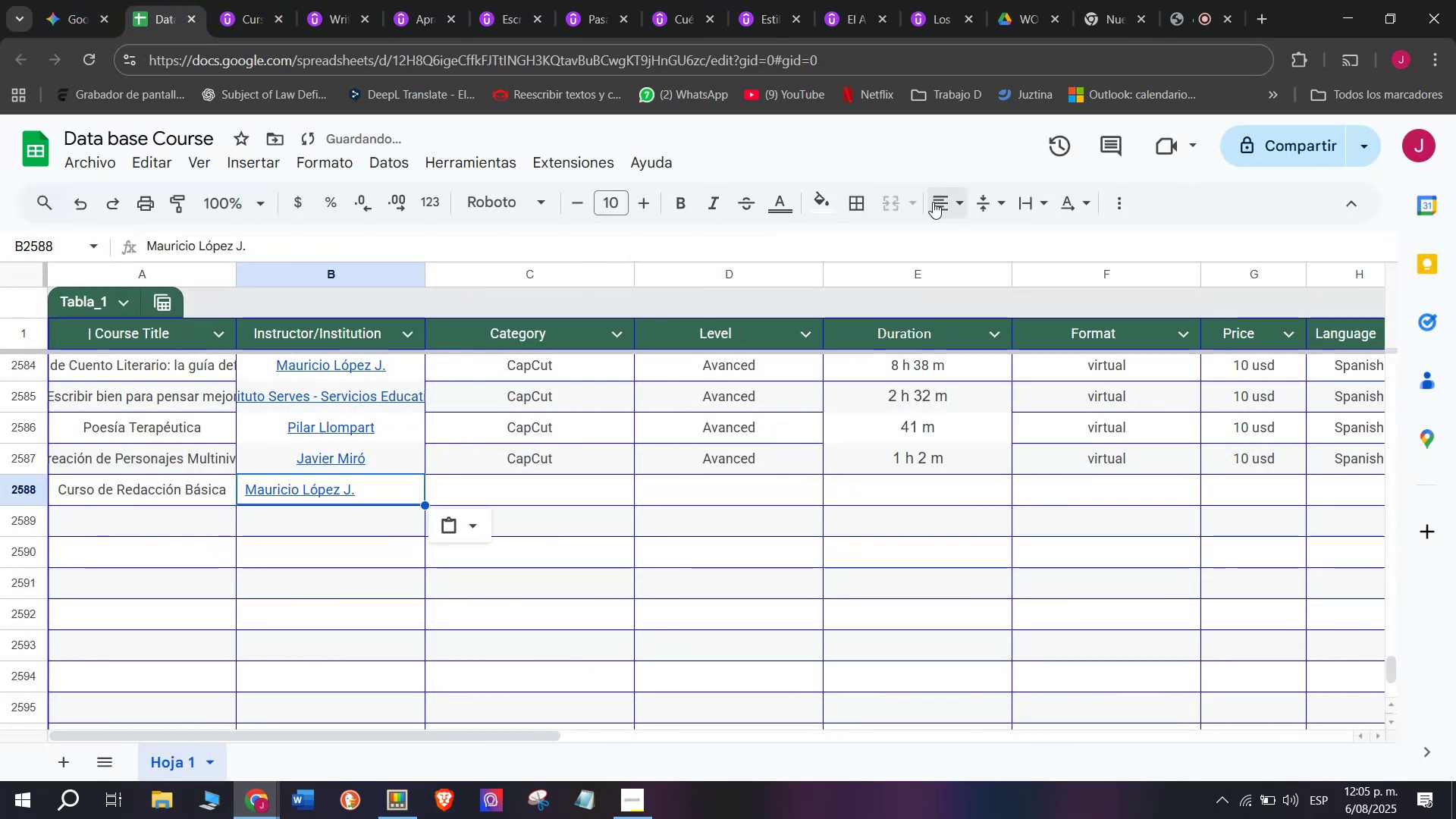 
double_click([980, 252])
 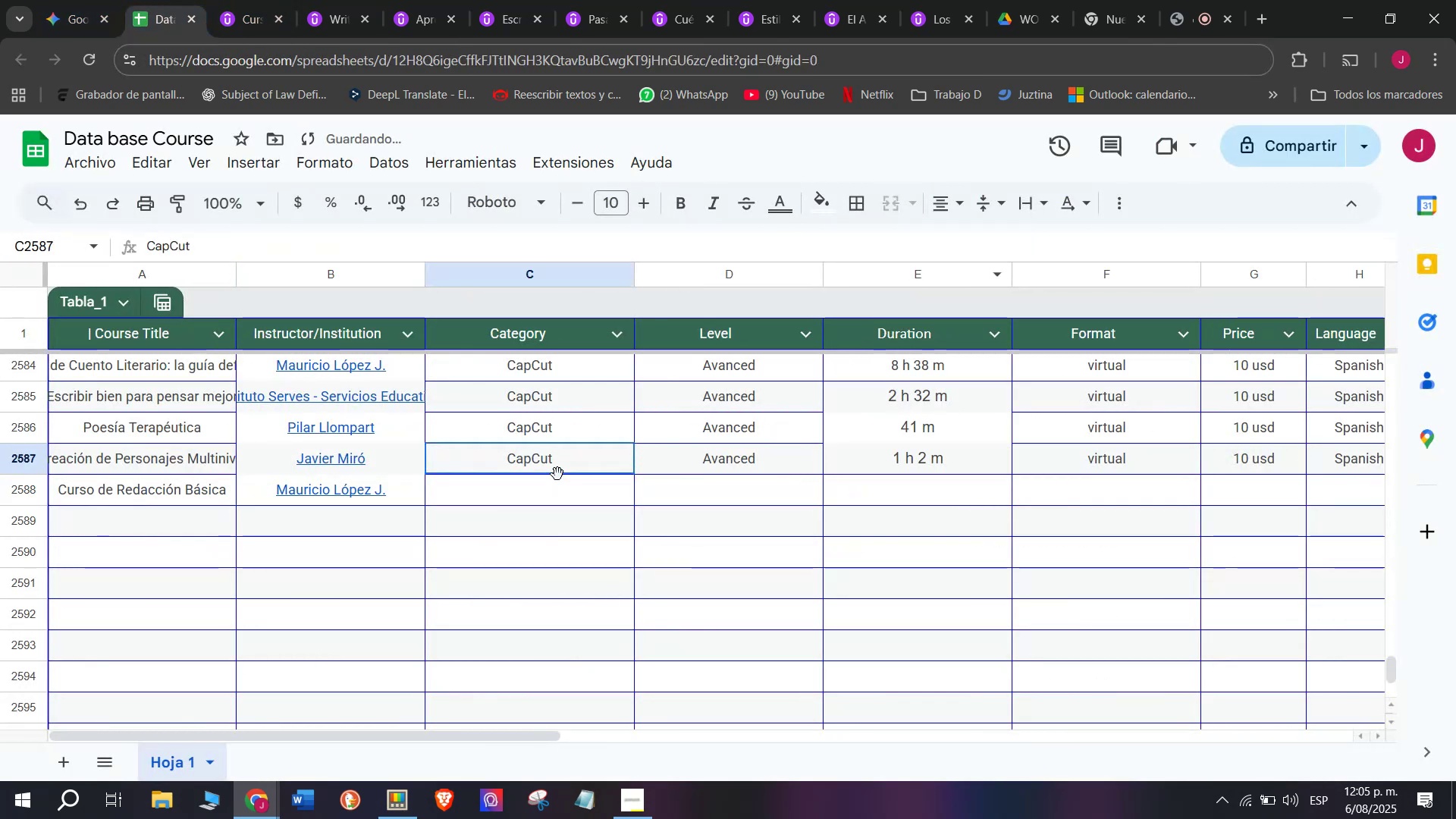 
key(Break)
 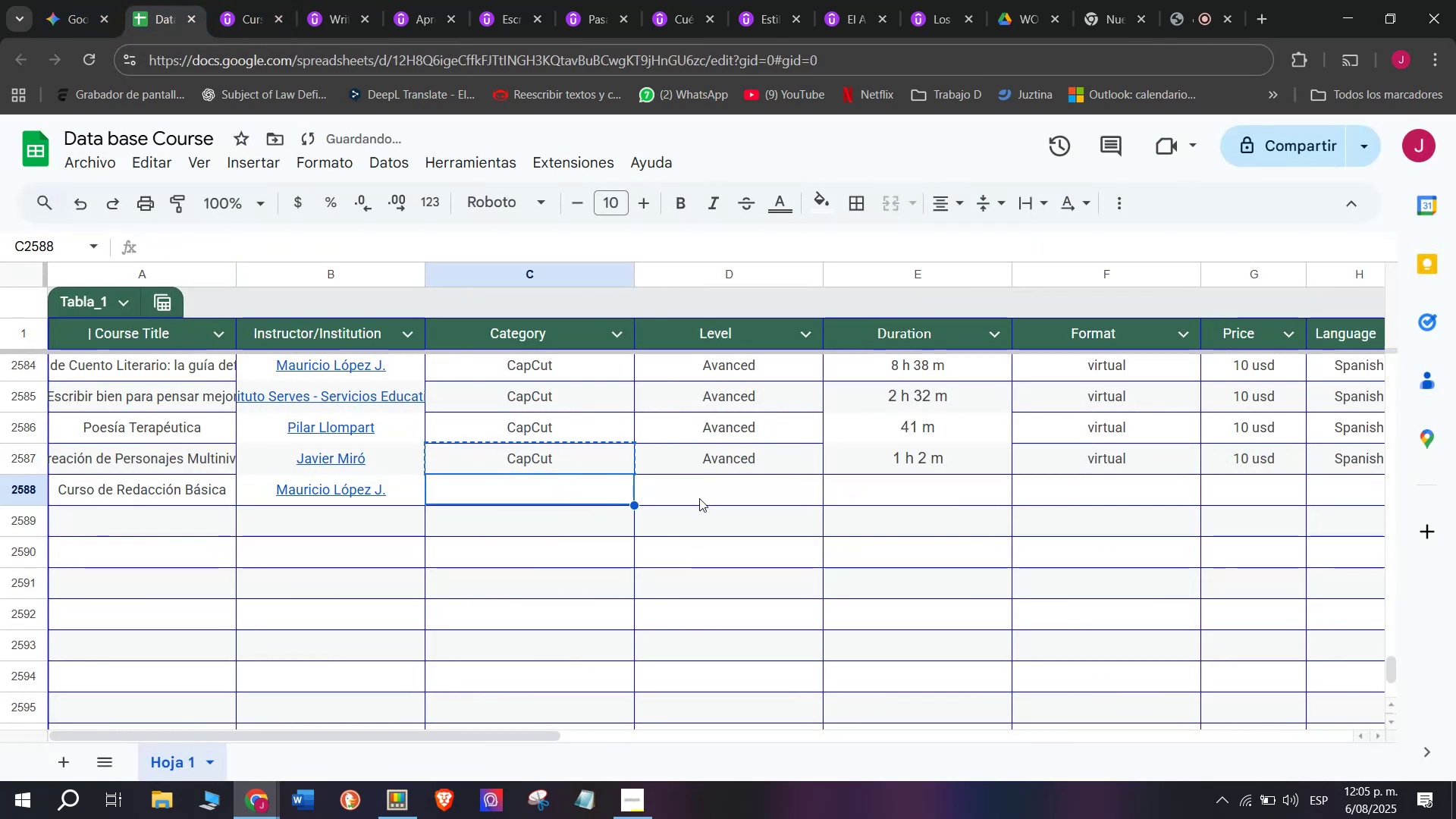 
key(Control+ControlLeft)
 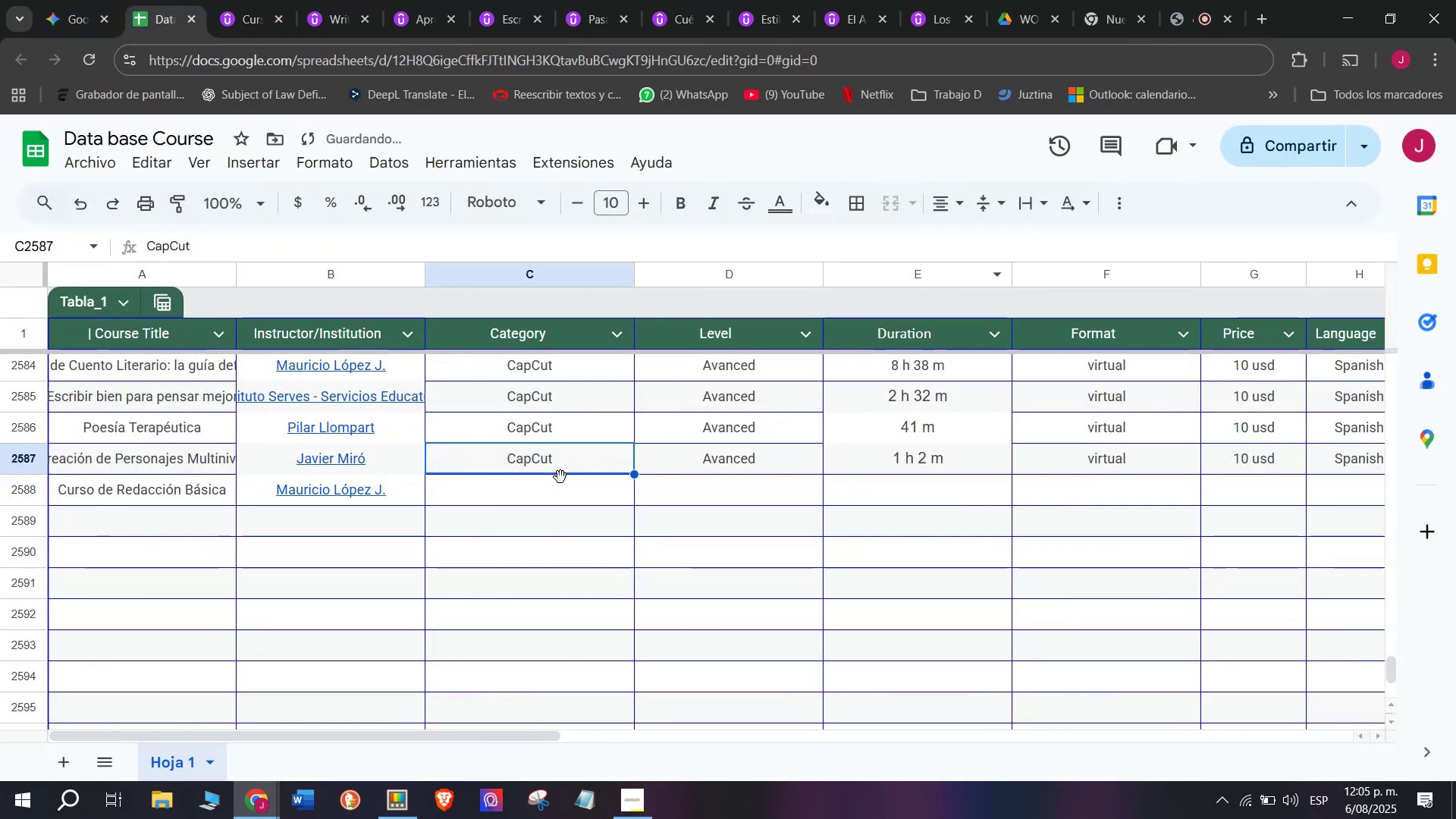 
key(Control+C)
 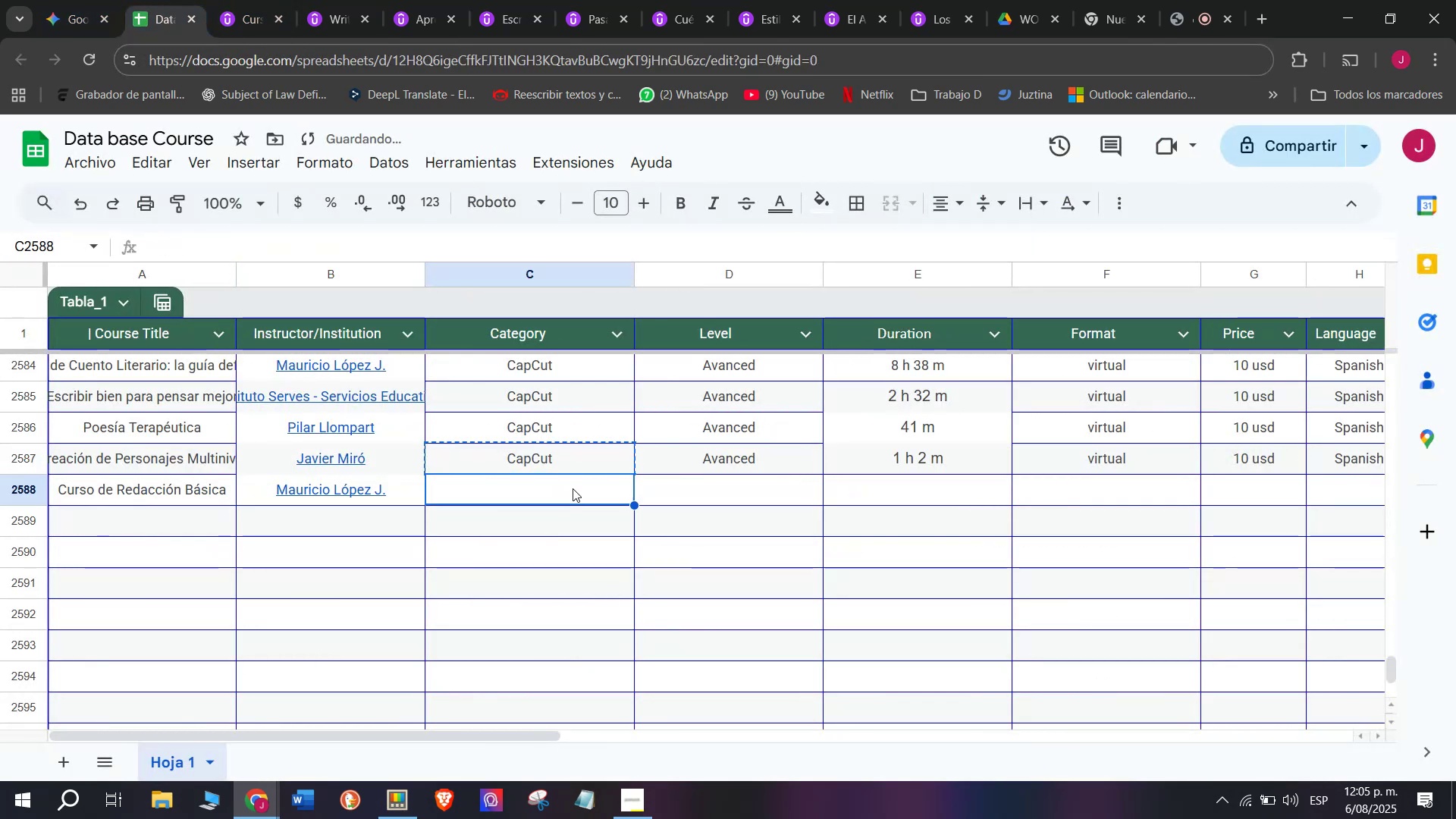 
key(Z)
 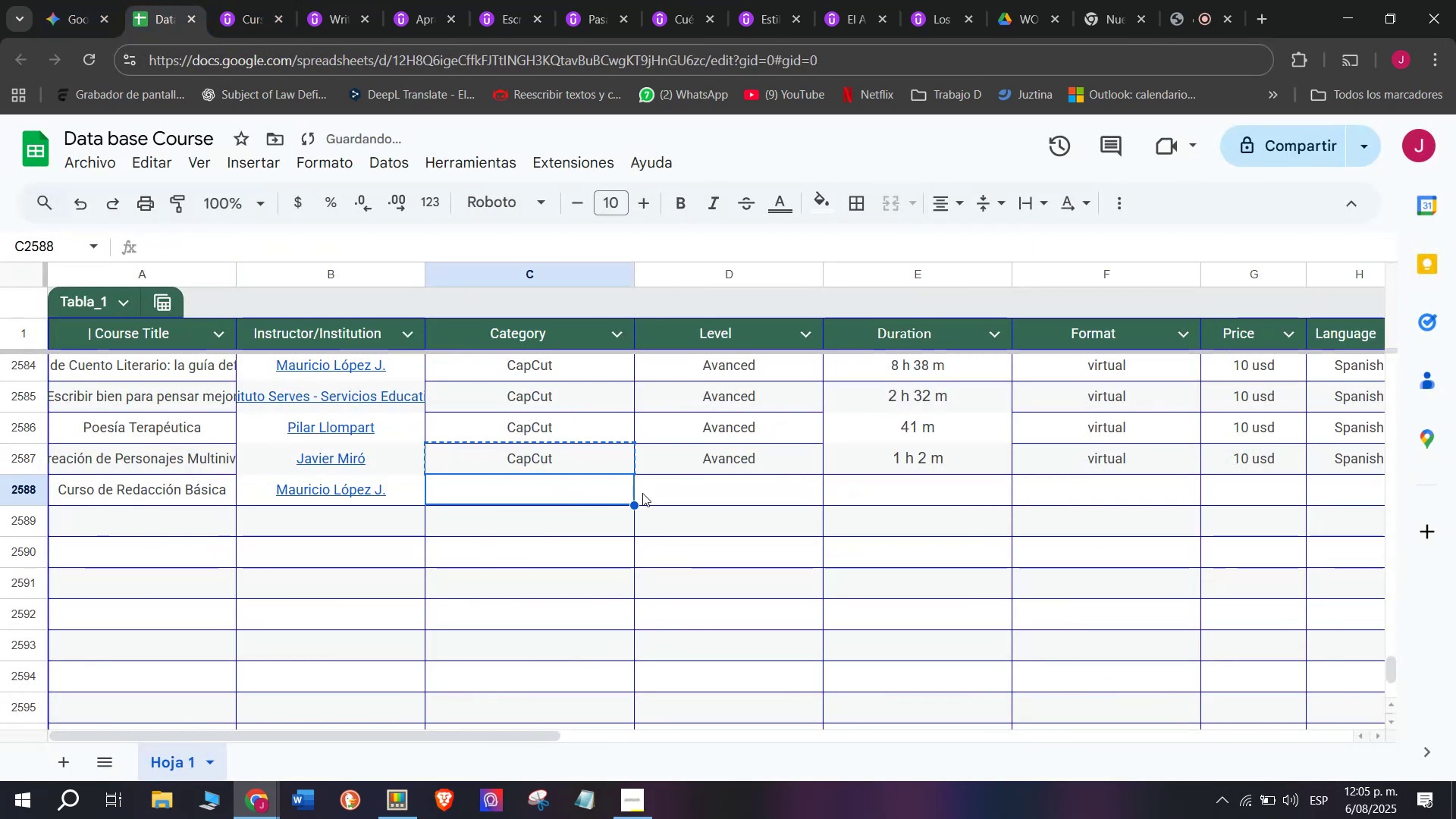 
key(Control+ControlLeft)
 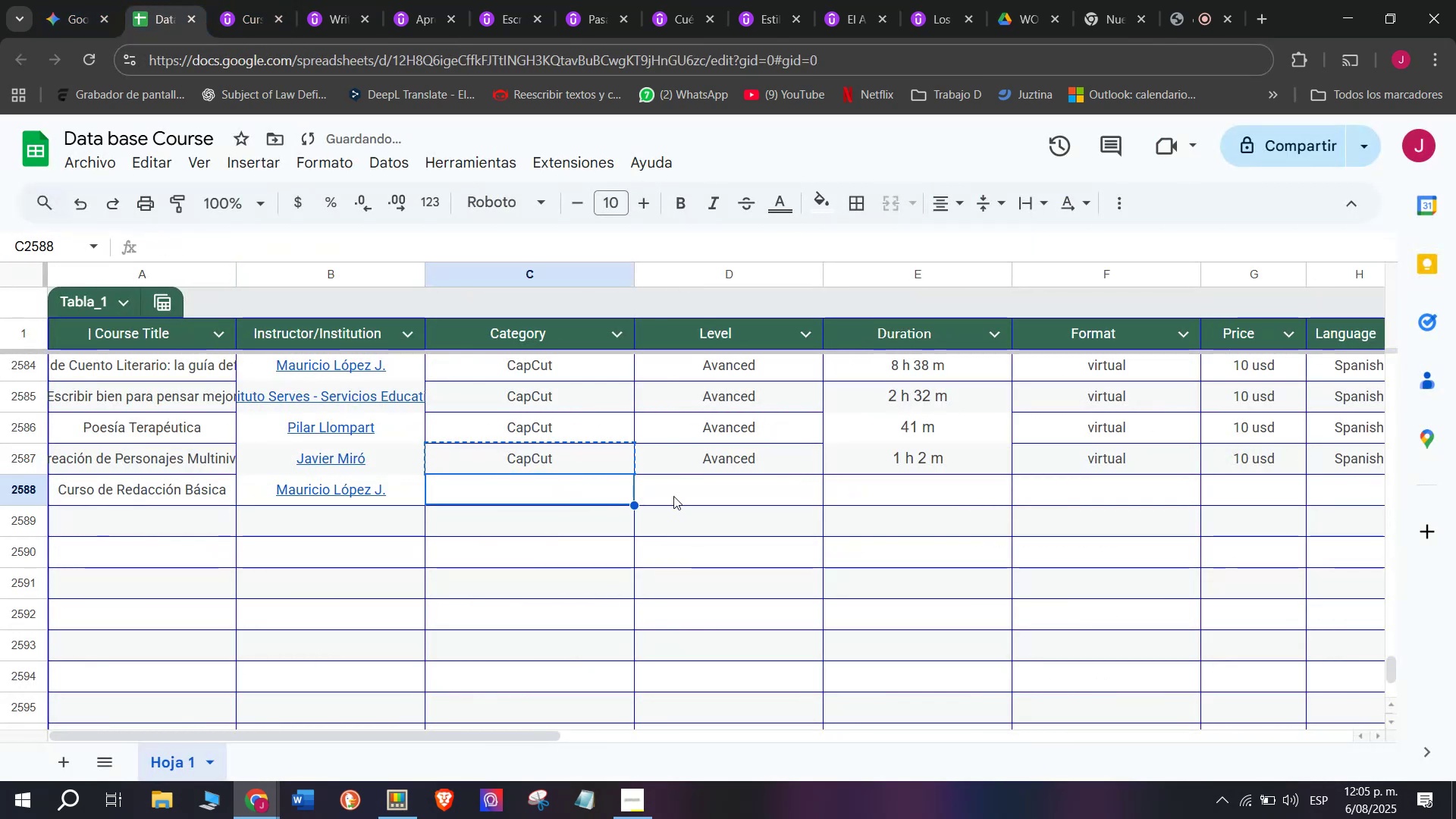 
key(Control+V)
 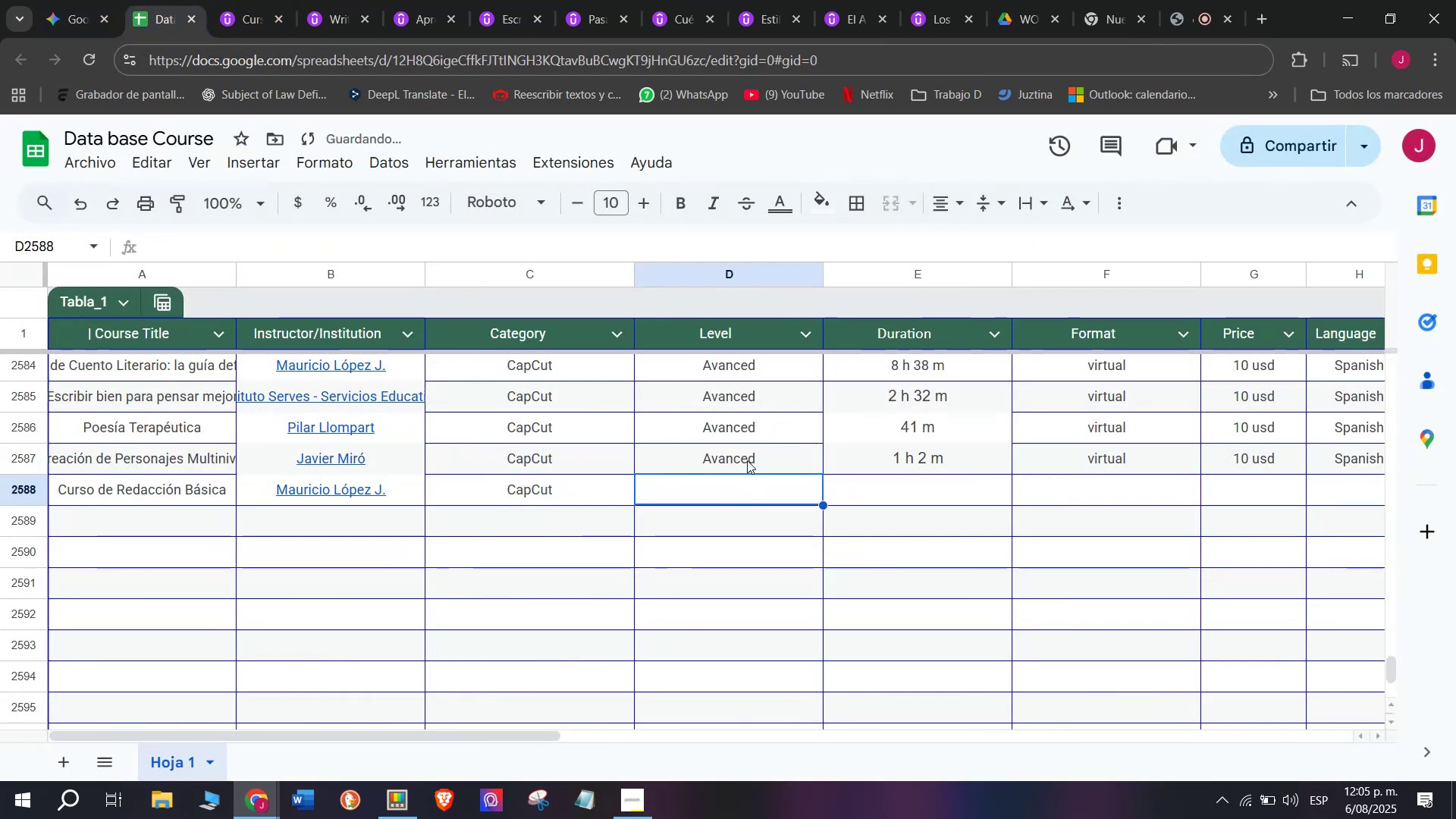 
key(Break)
 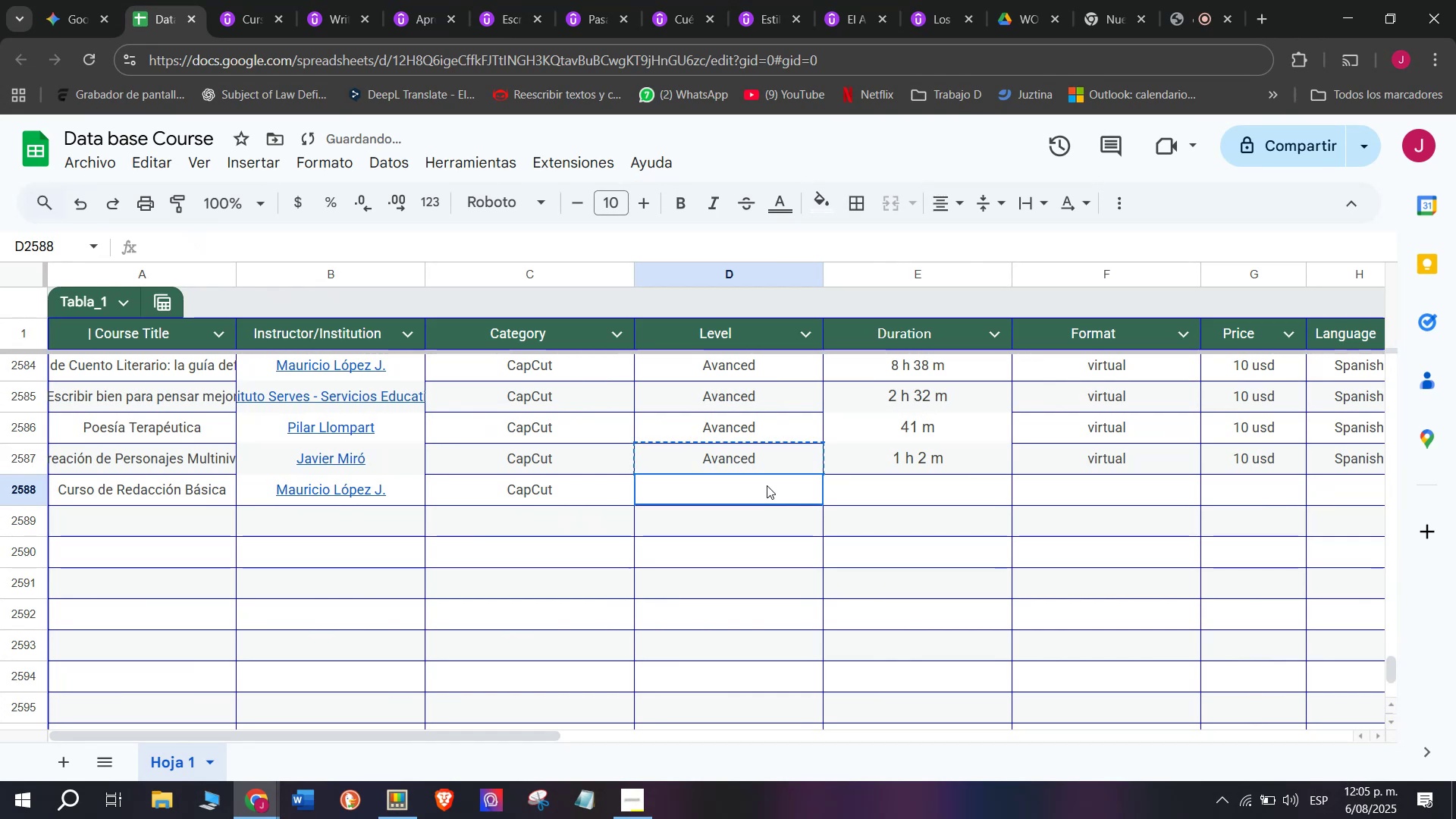 
key(Control+ControlLeft)
 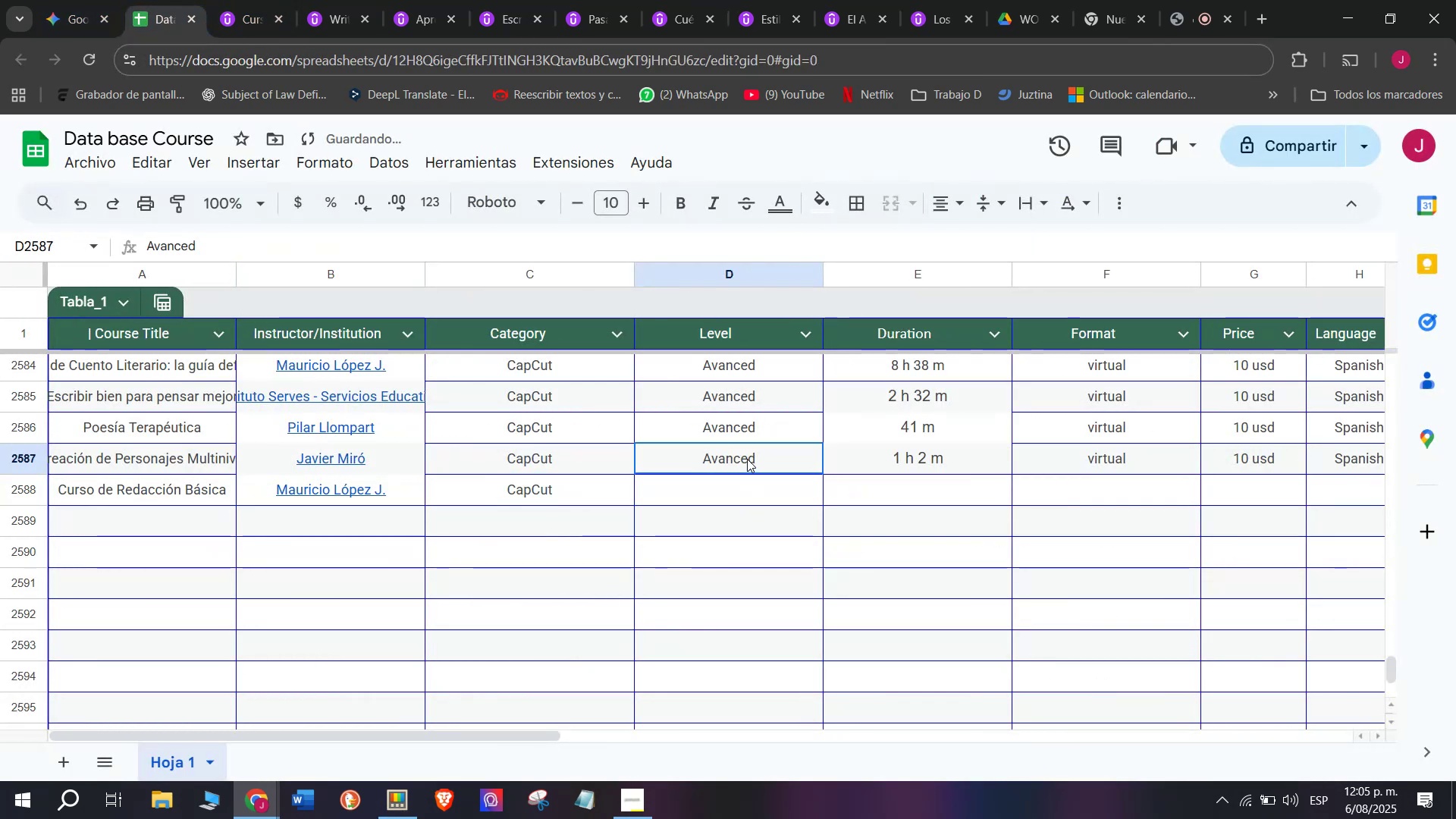 
key(Control+C)
 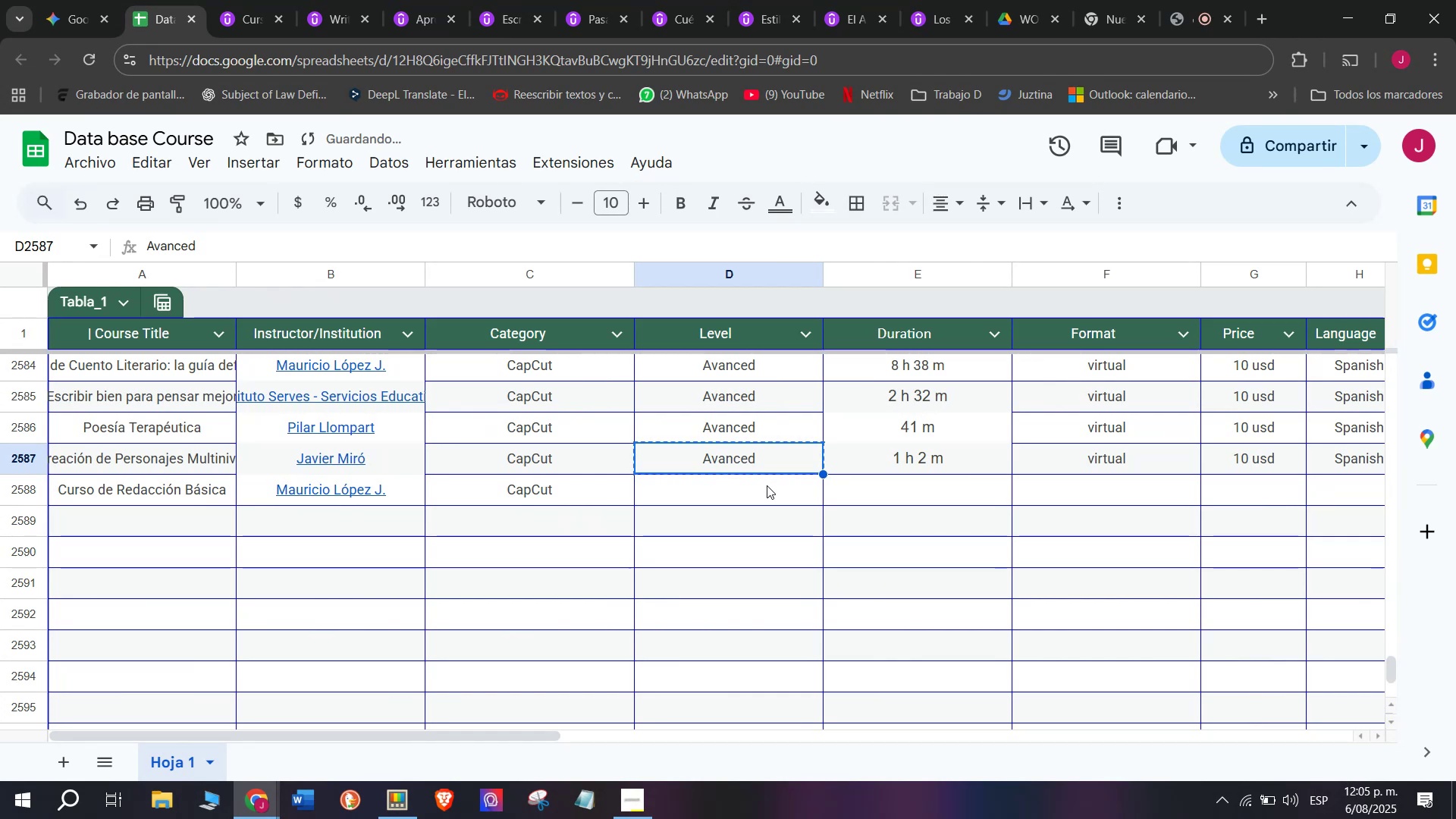 
left_click([767, 485])
 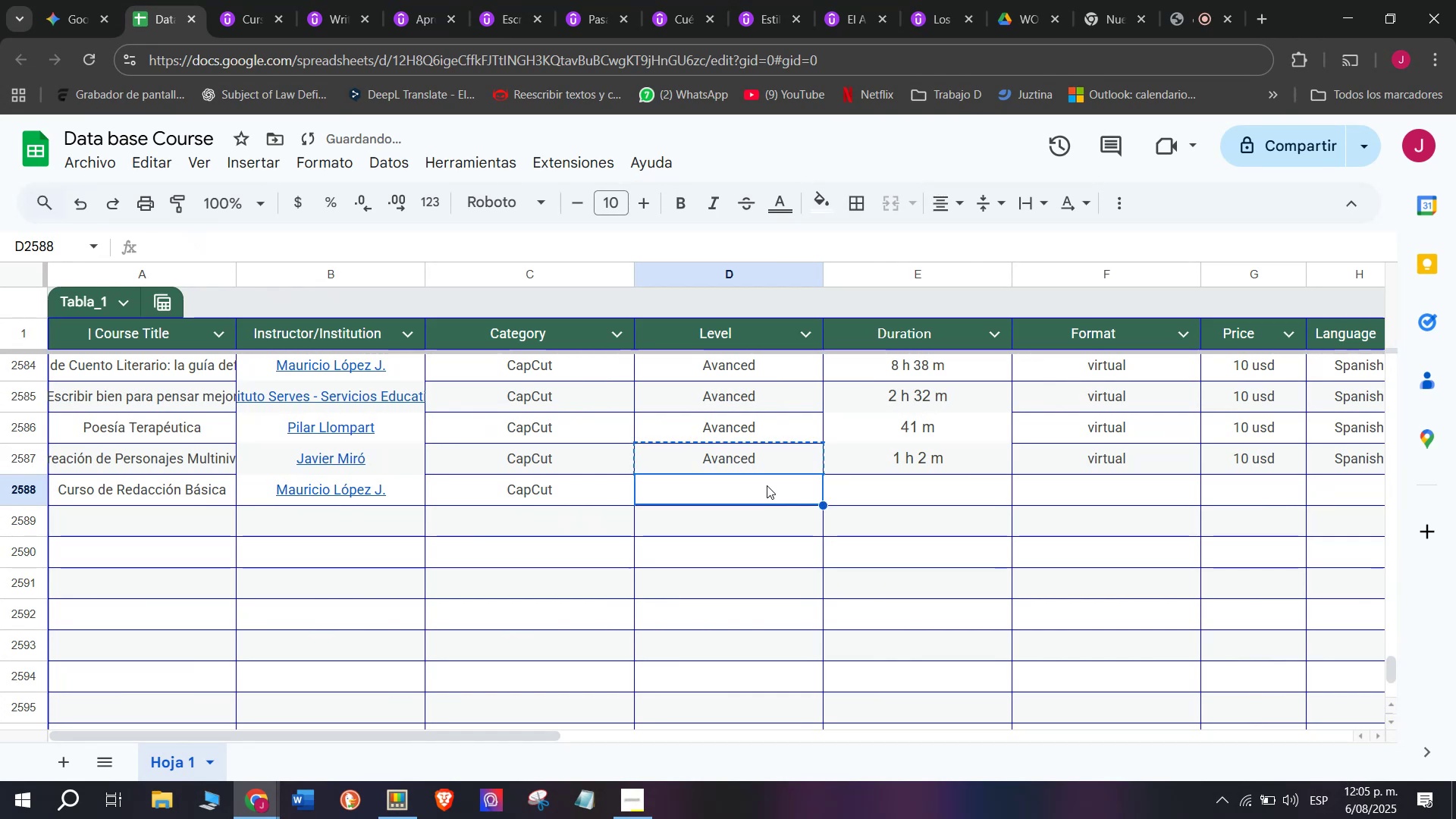 
key(Z)
 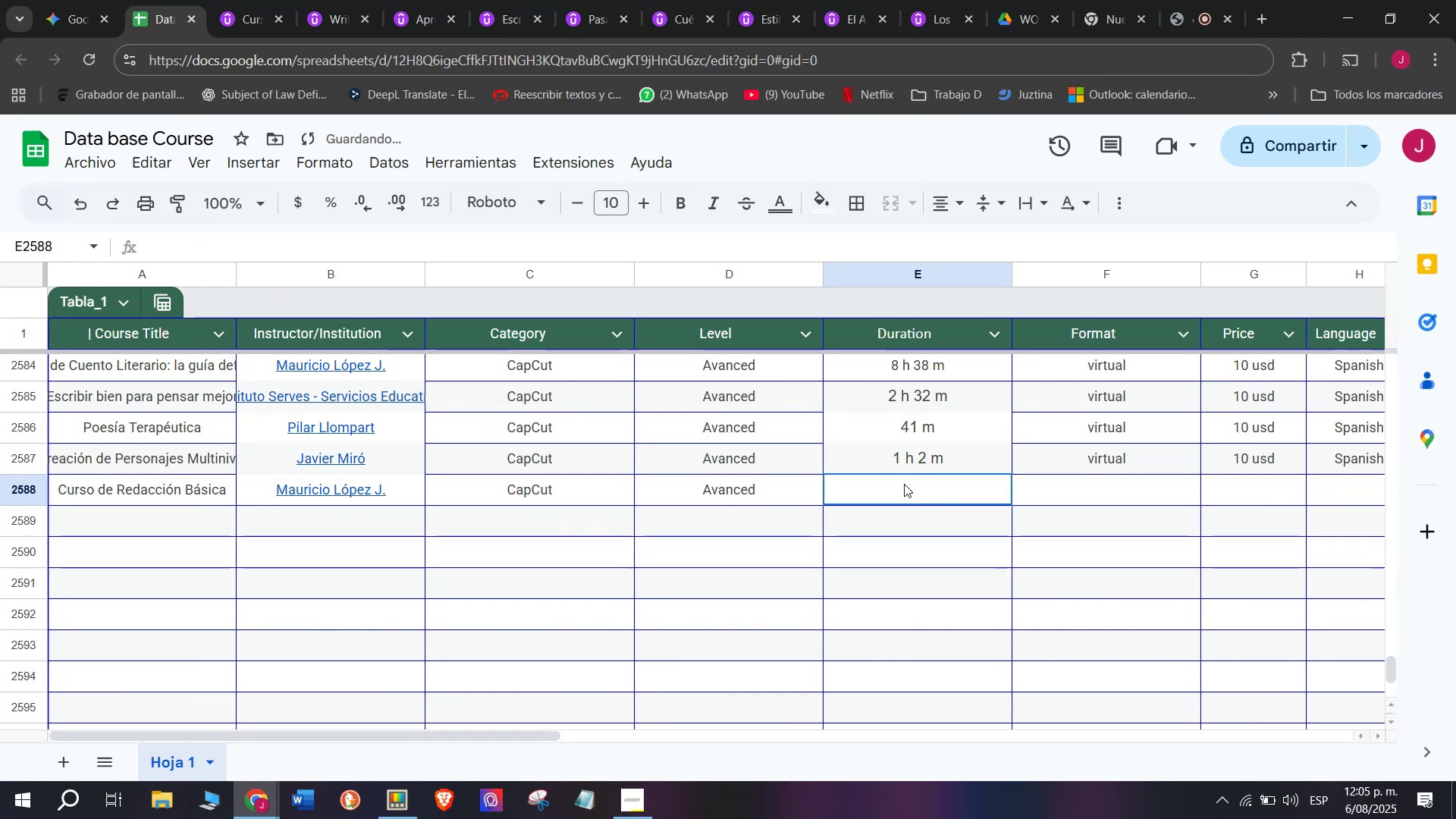 
key(Control+ControlLeft)
 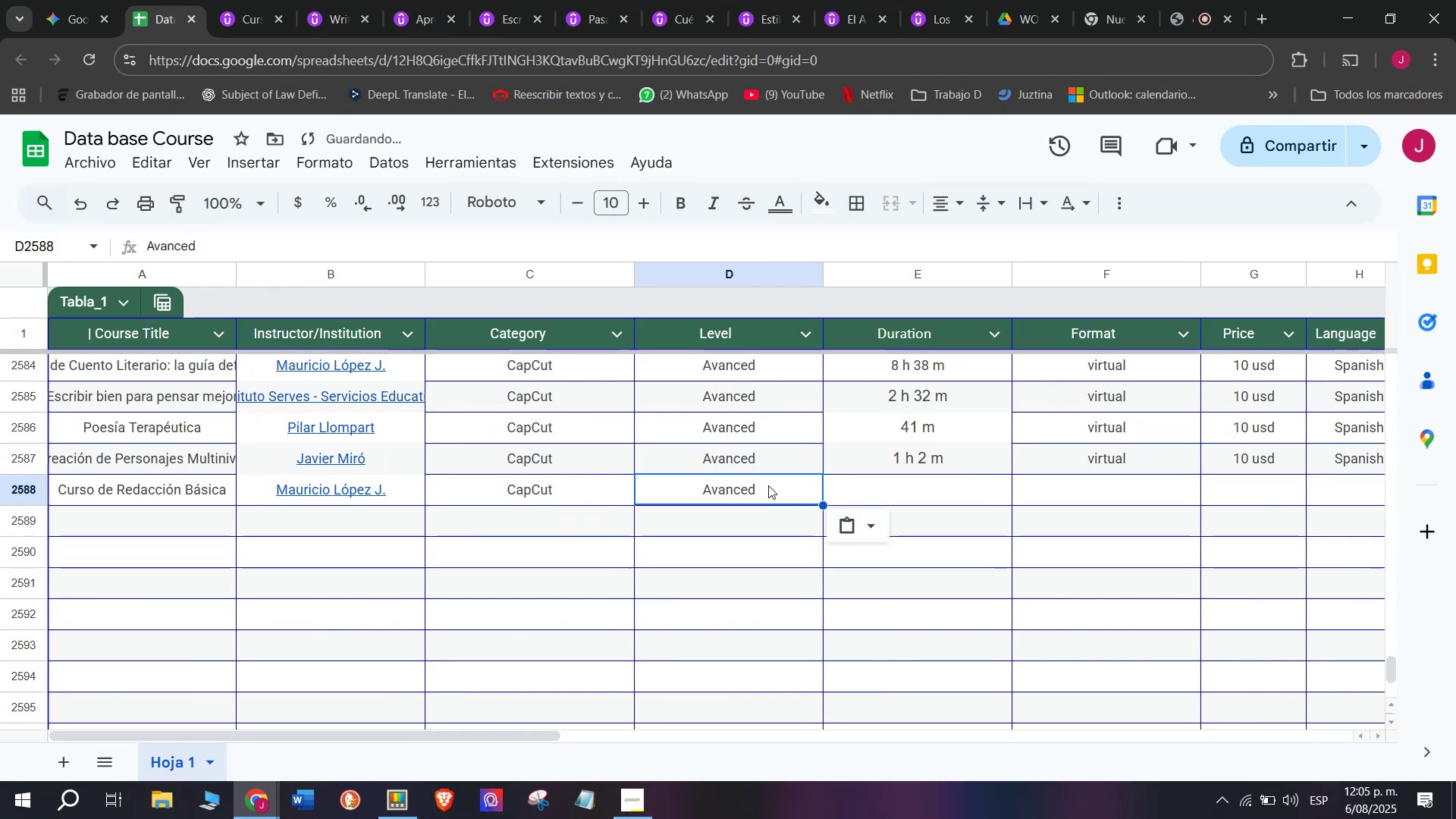 
key(Control+V)
 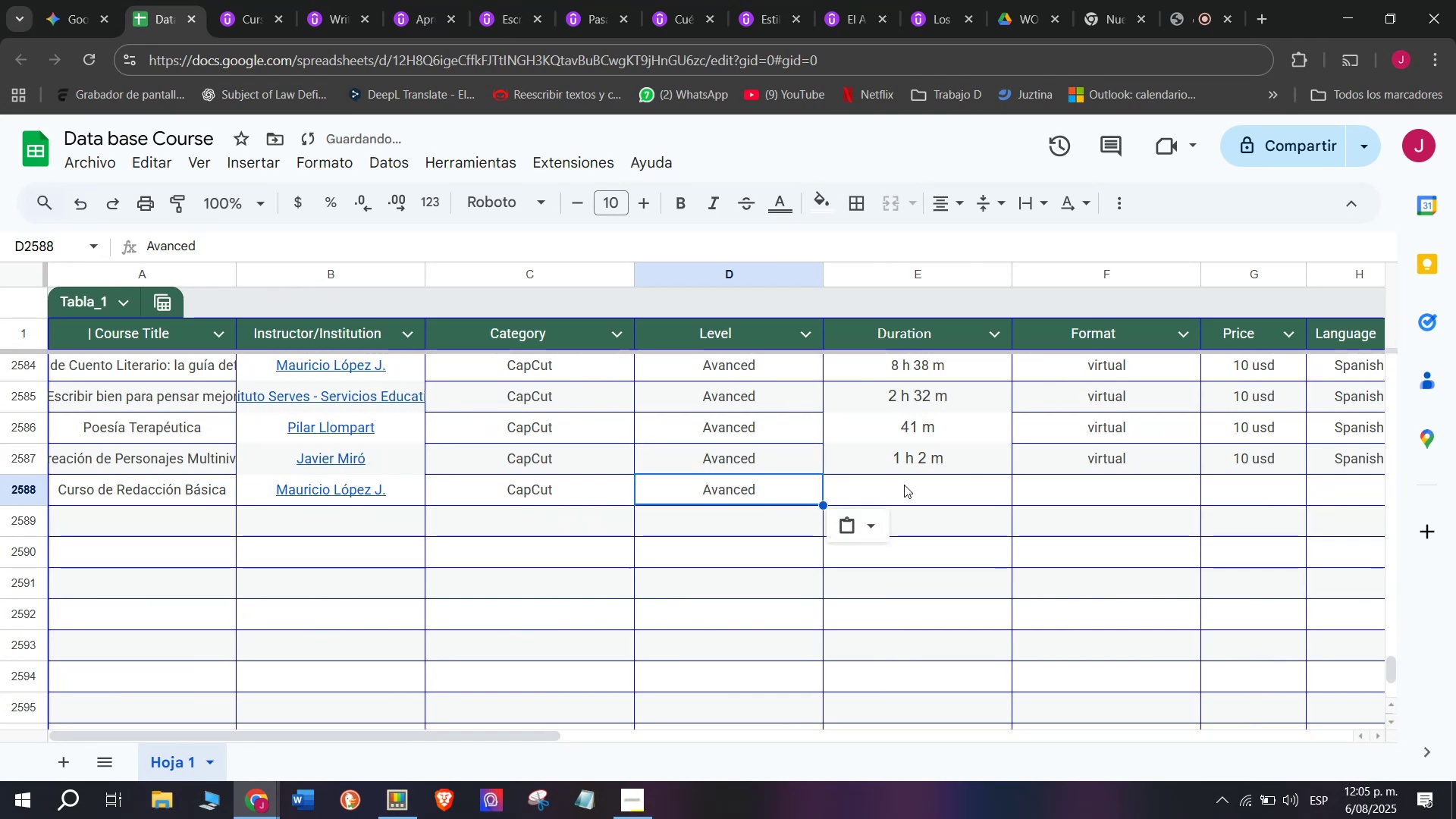 
left_click([904, 484])
 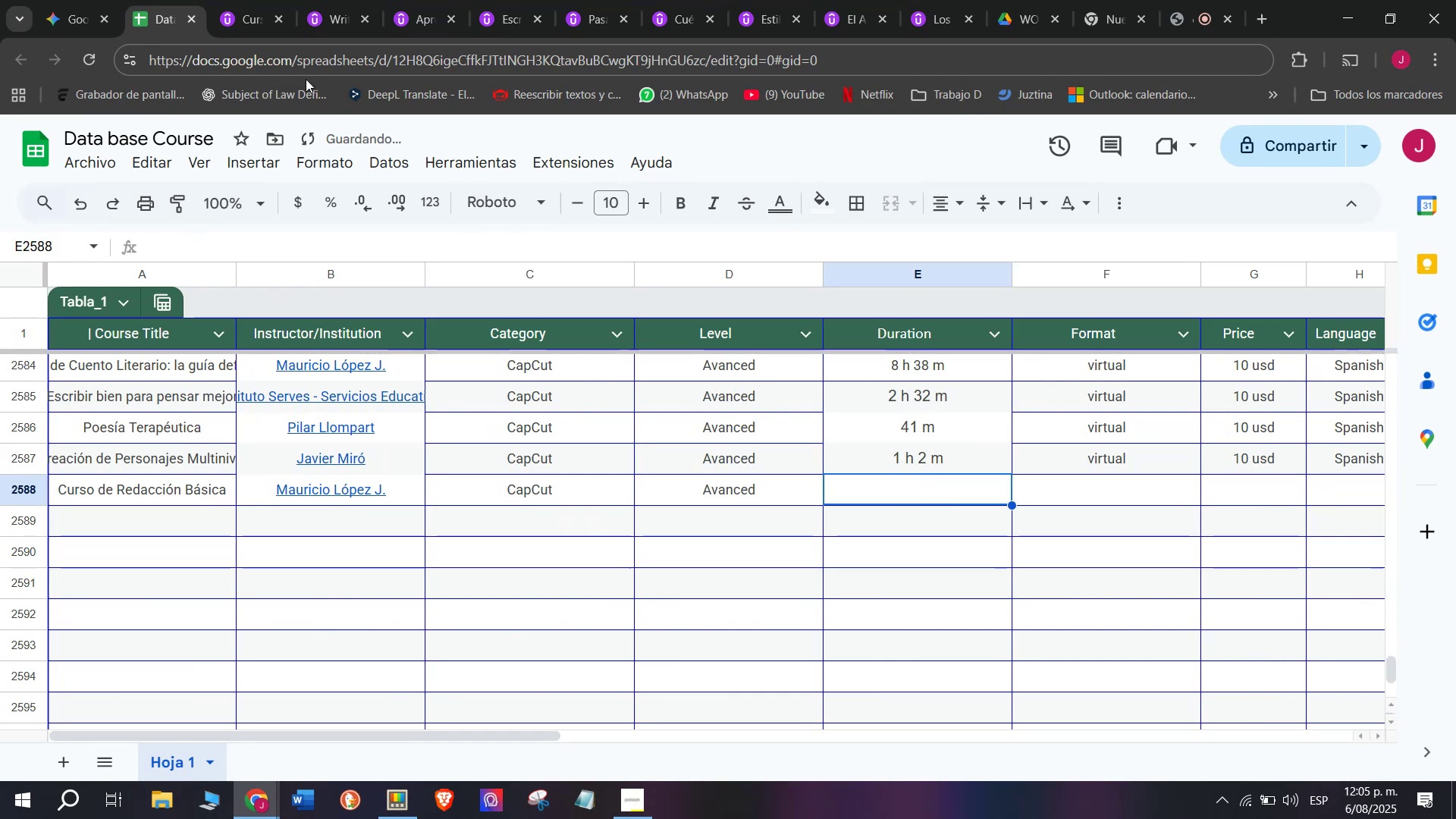 
left_click([218, 0])
 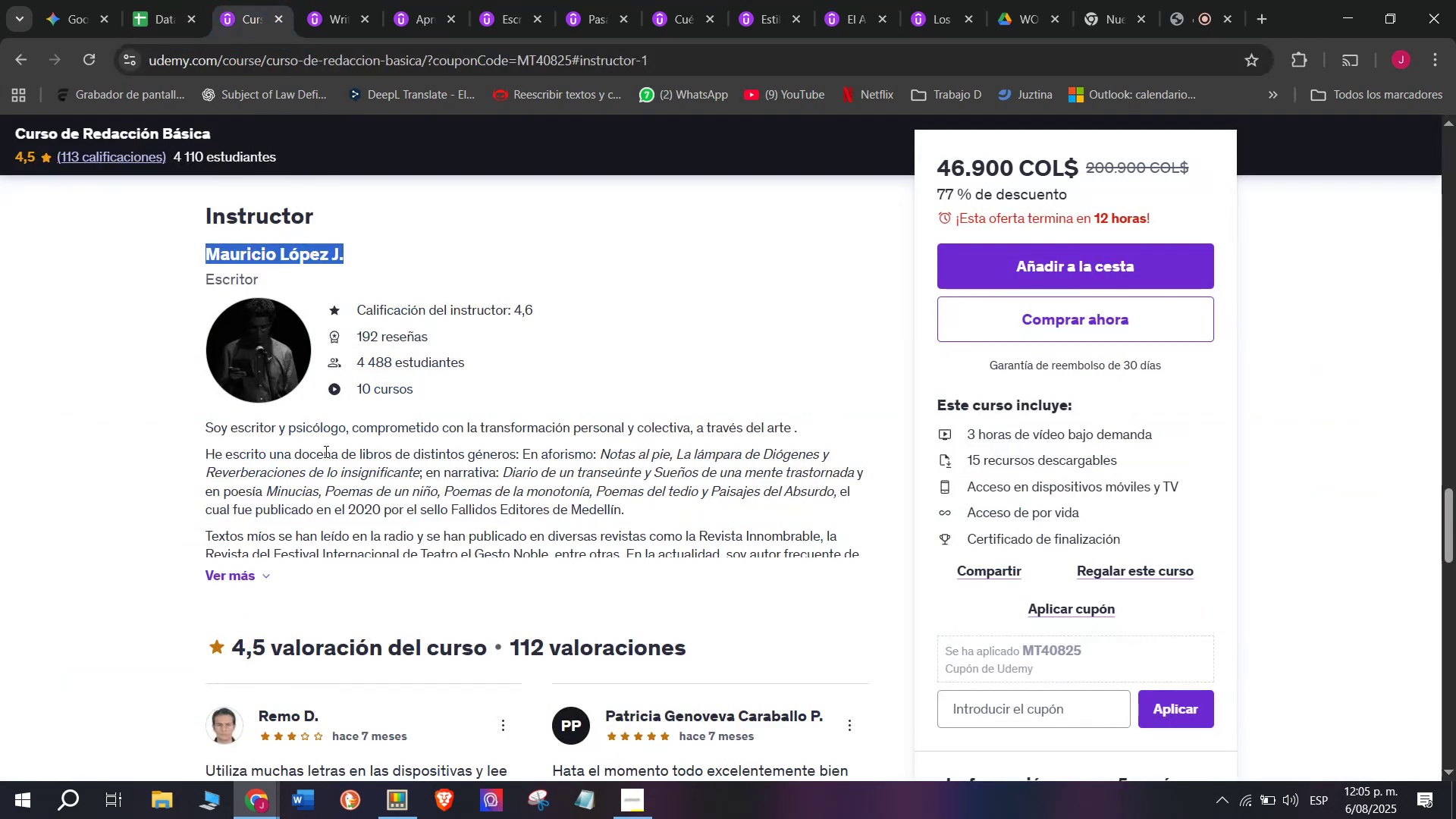 
scroll: coordinate [350, 546], scroll_direction: up, amount: 10.0
 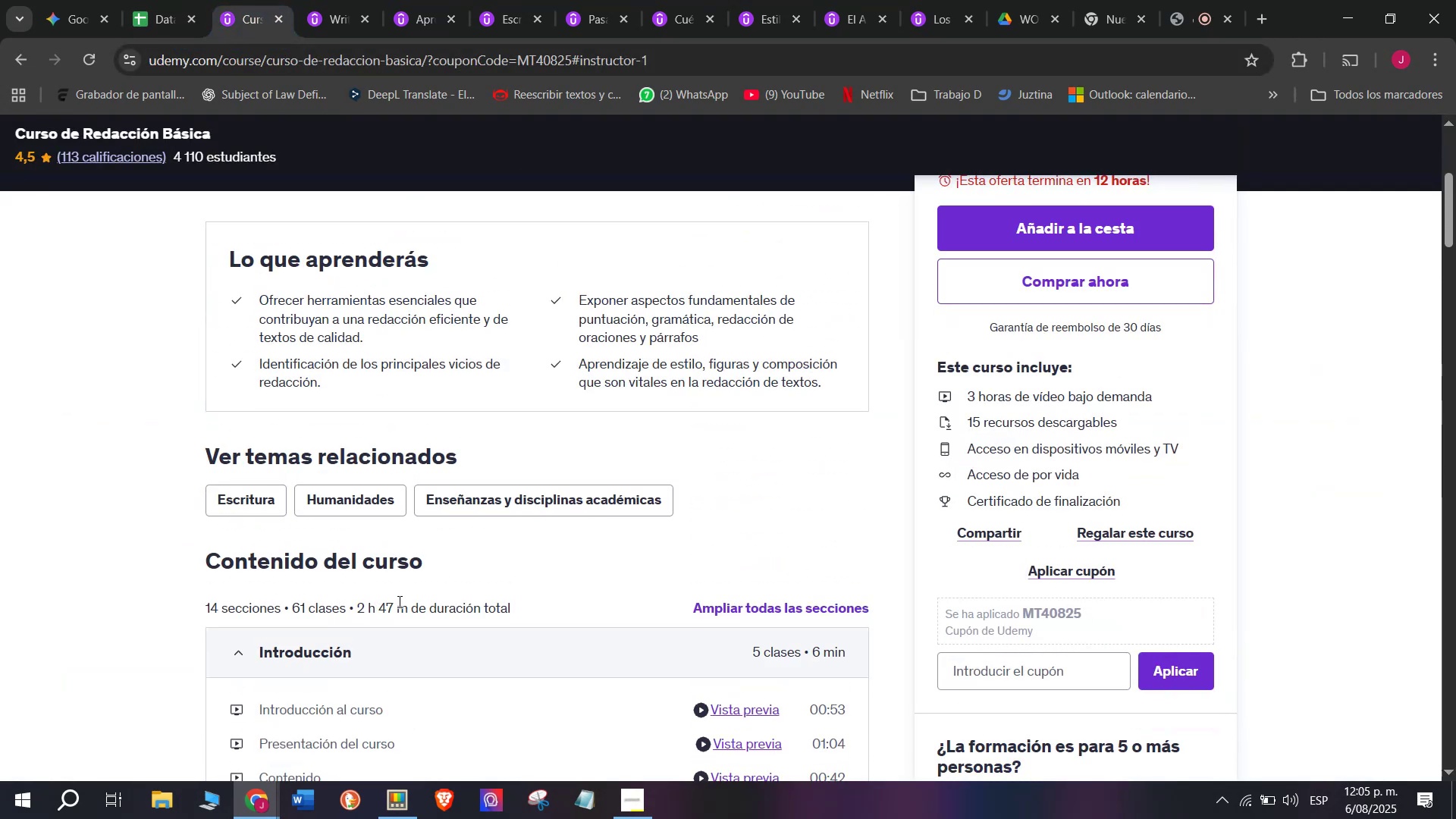 
left_click_drag(start_coordinate=[408, 607], to_coordinate=[357, 607])
 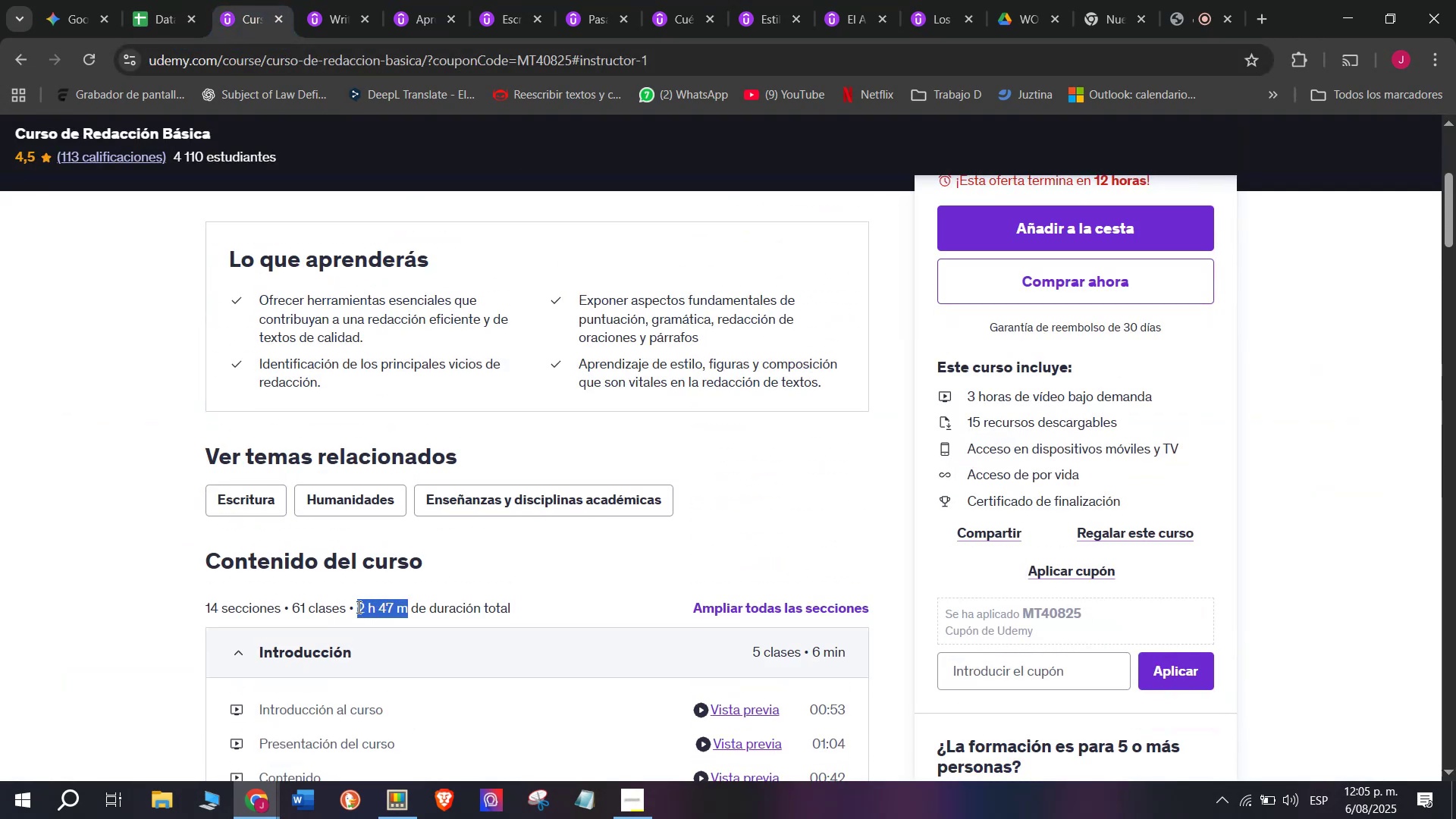 
key(Control+ControlLeft)
 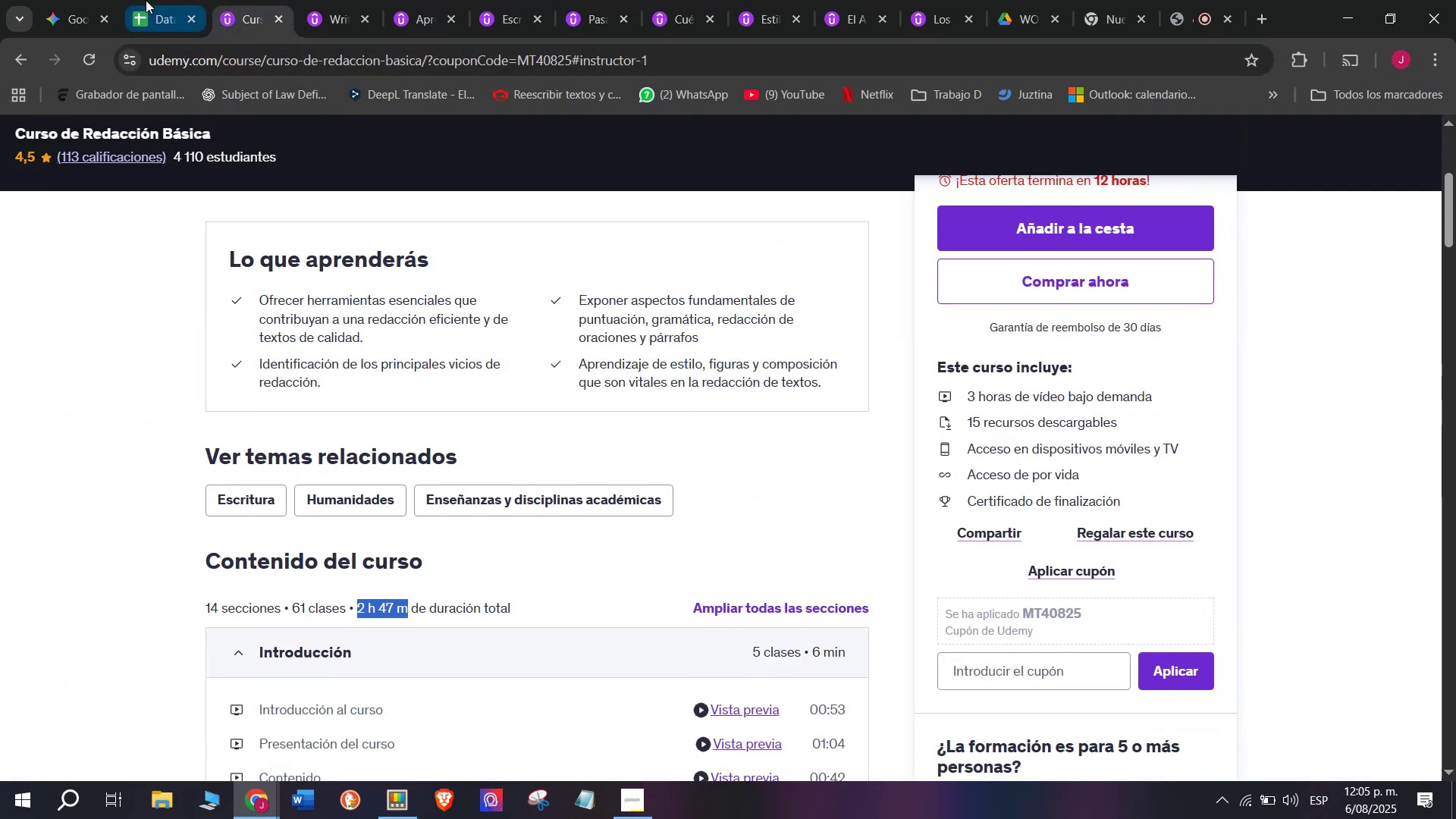 
key(Break)
 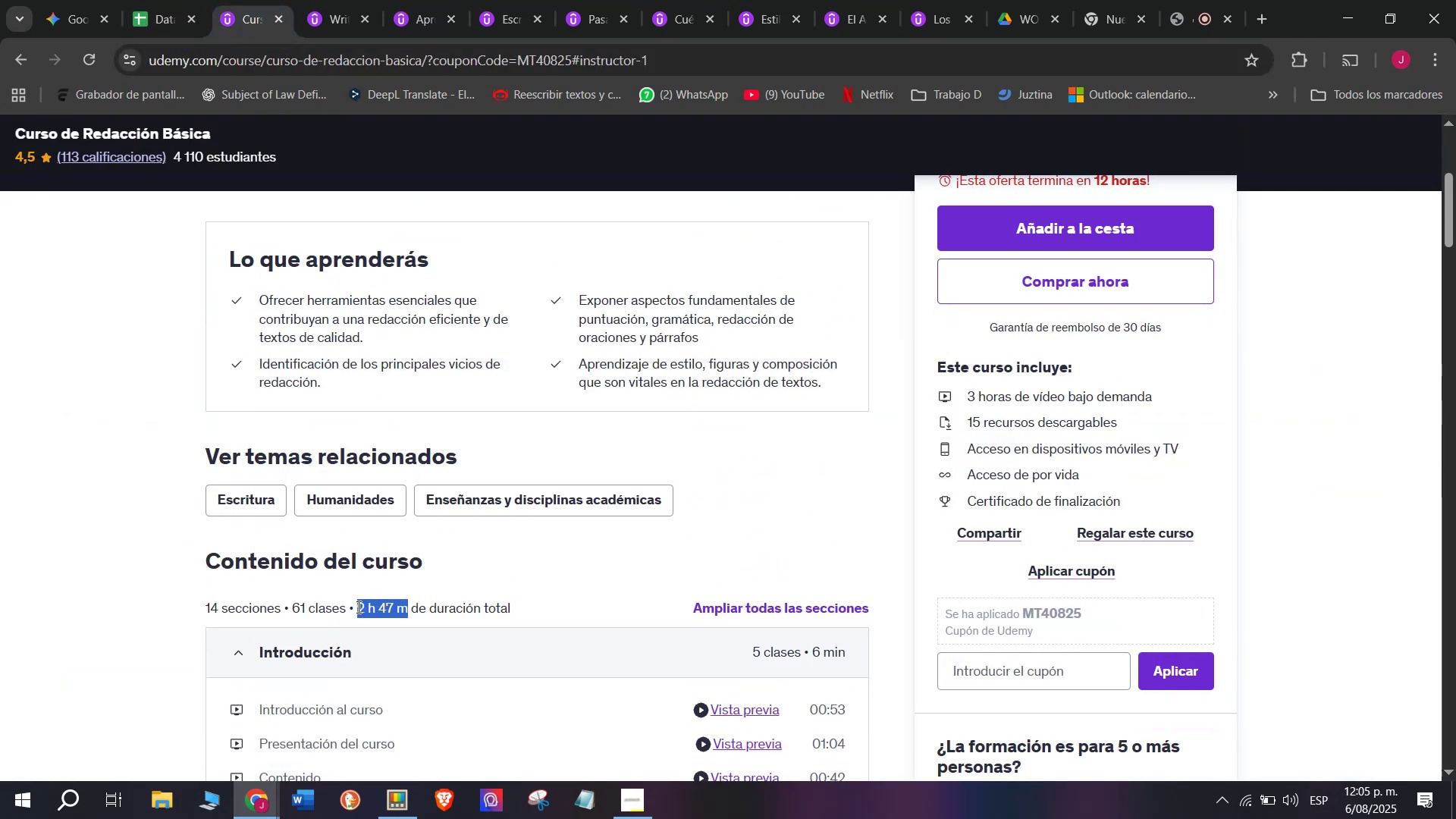 
key(Control+C)
 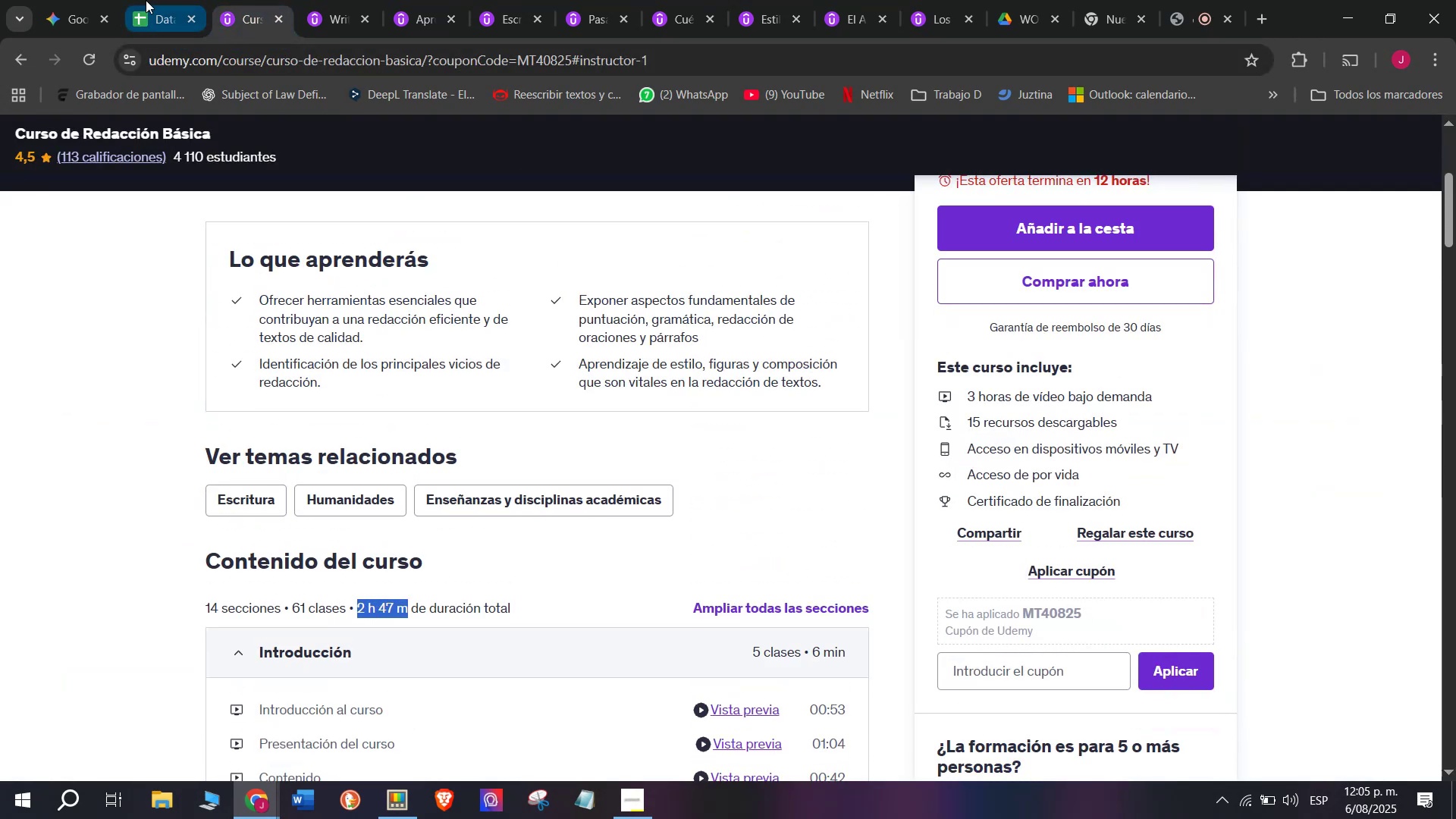 
left_click([147, 0])
 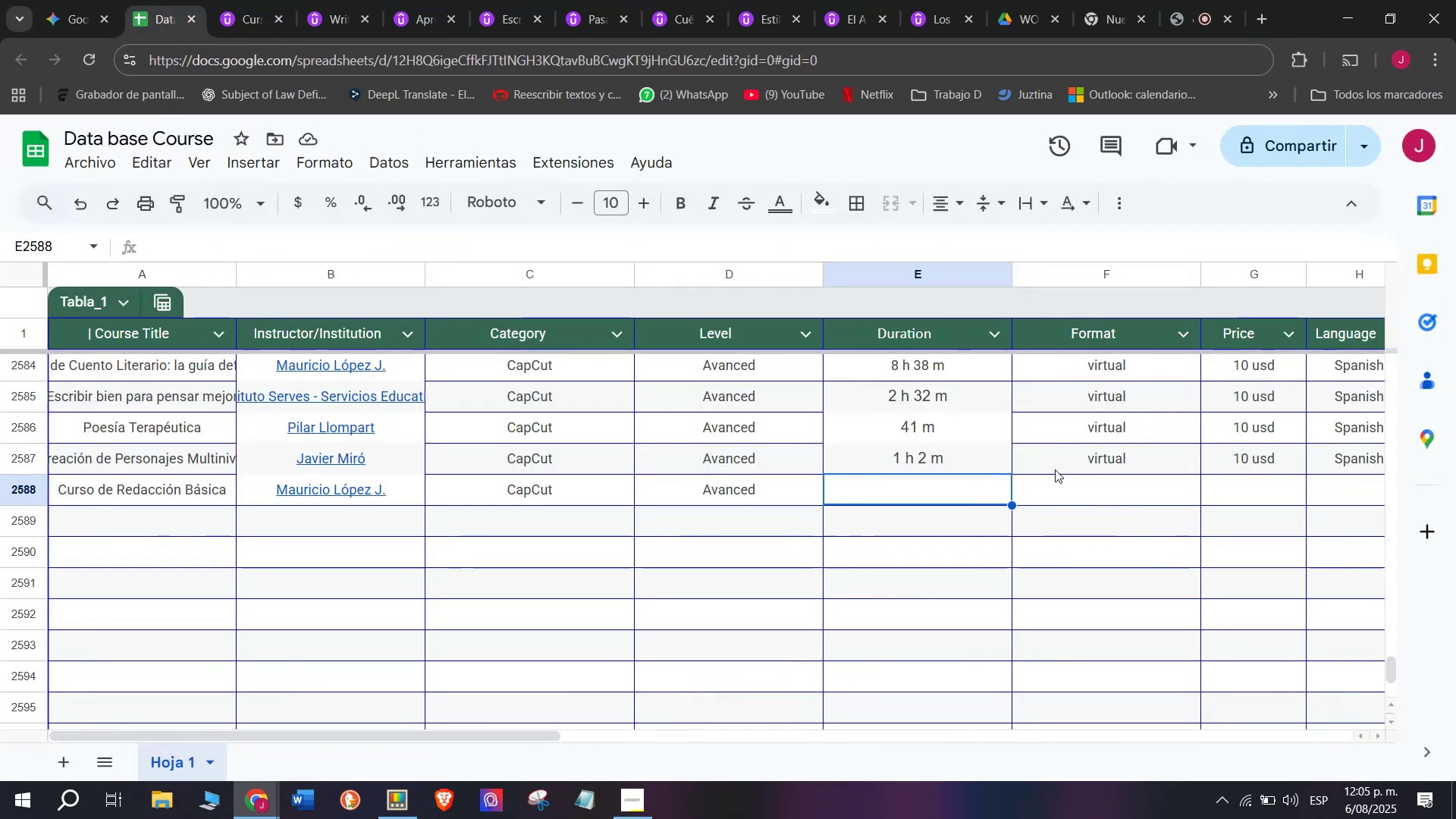 
key(Z)
 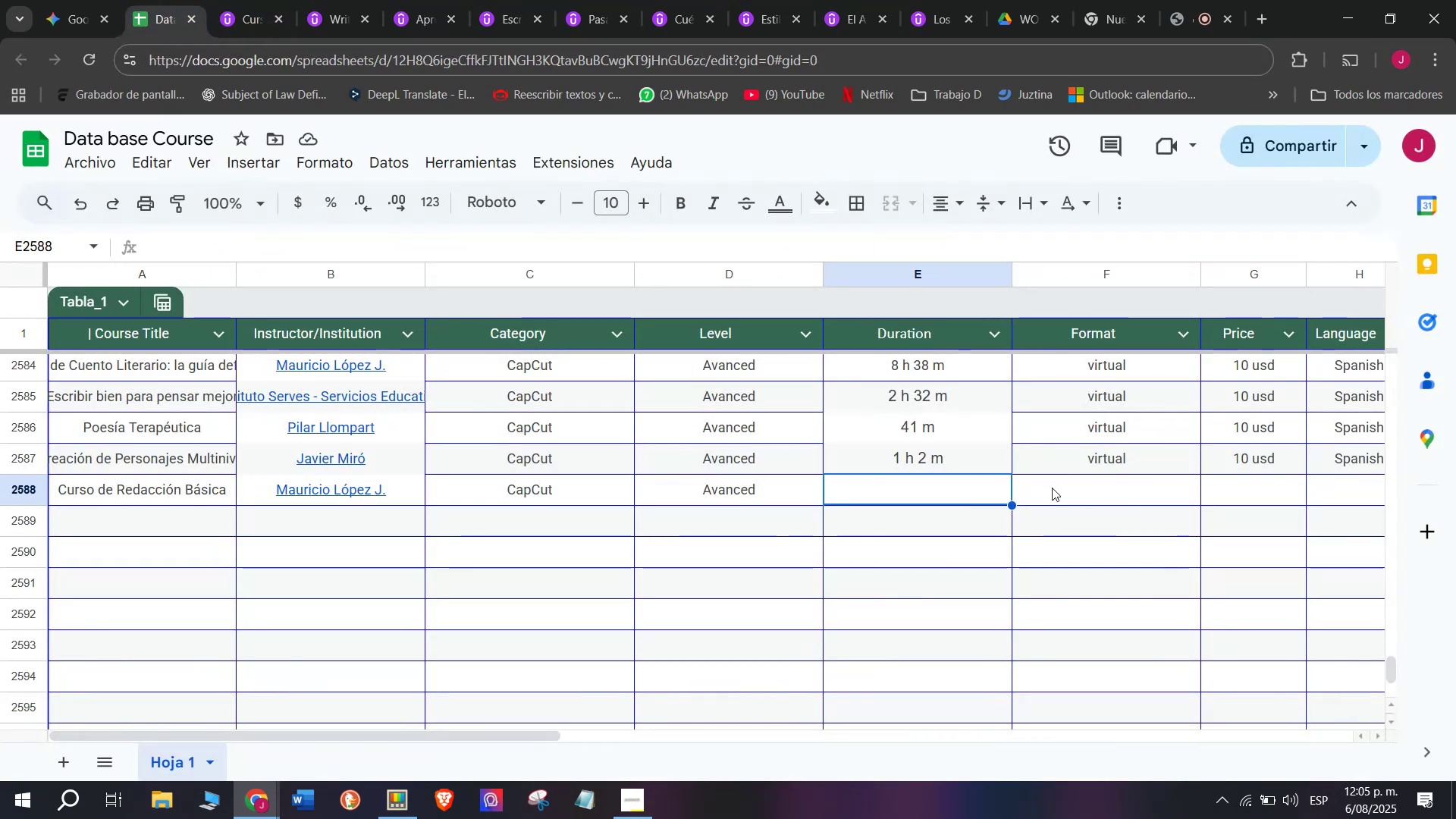 
key(Control+ControlLeft)
 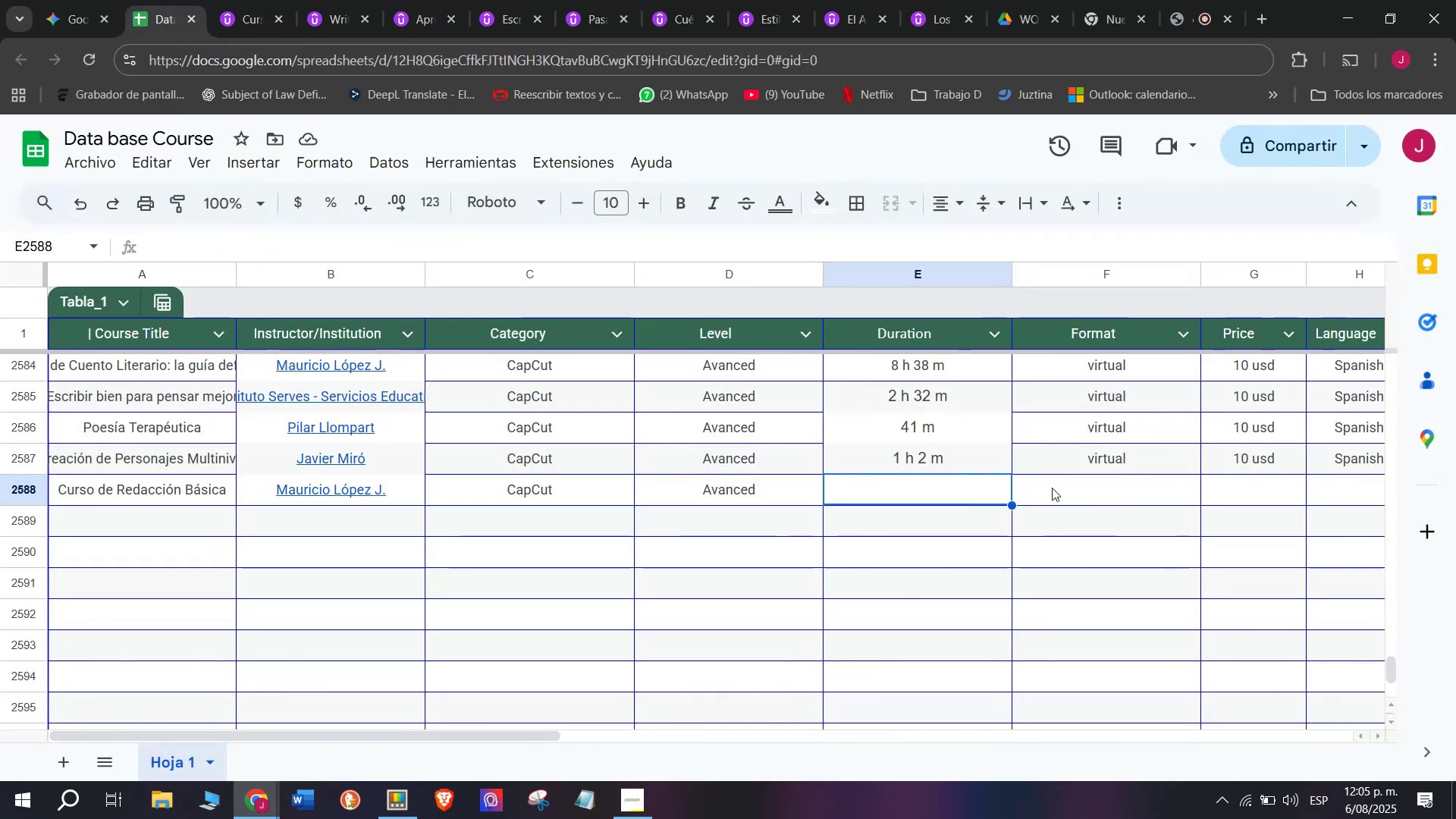 
key(Control+V)
 